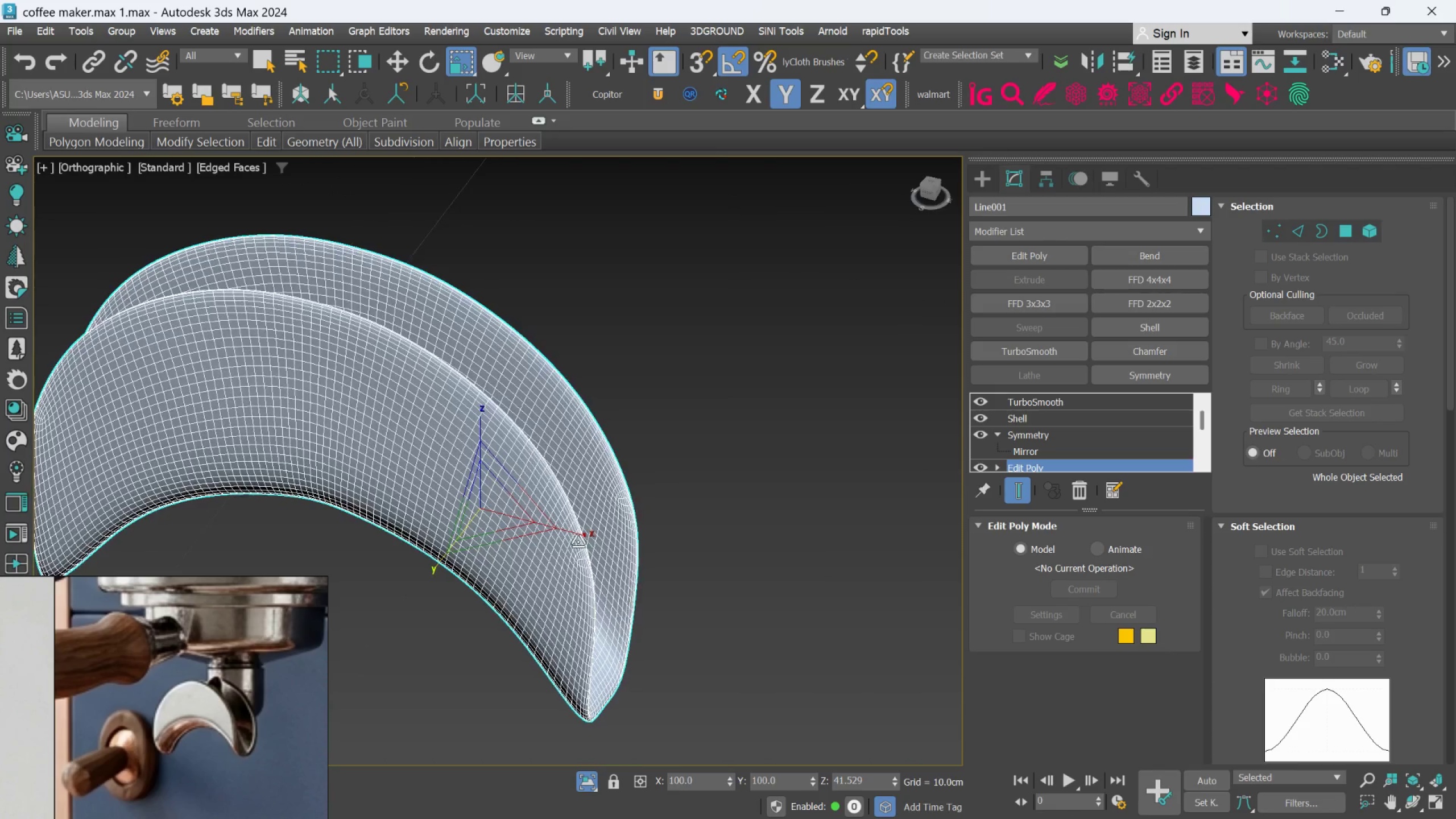 
scroll: coordinate [592, 540], scroll_direction: up, amount: 3.0
 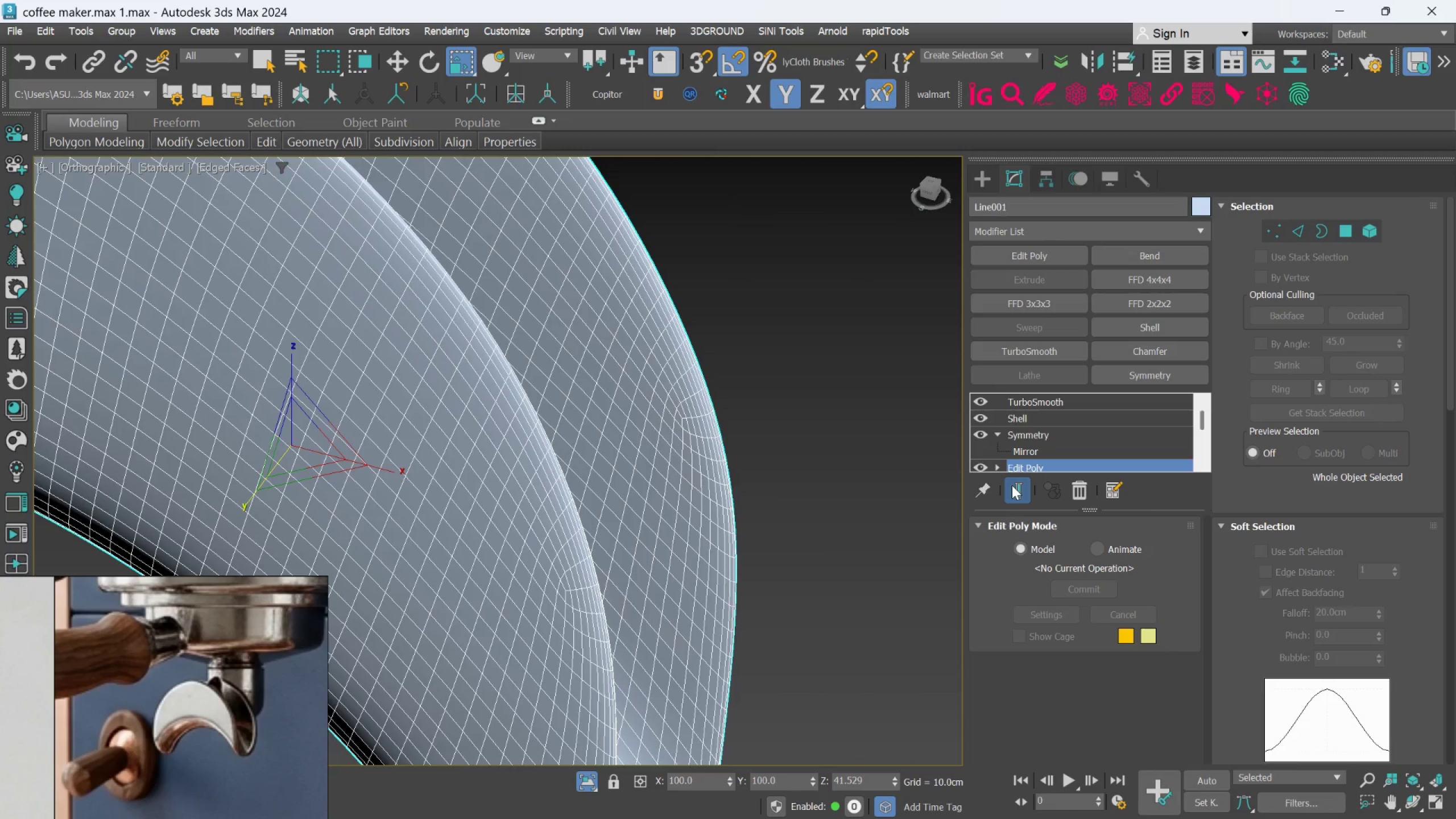 
left_click([1012, 485])
 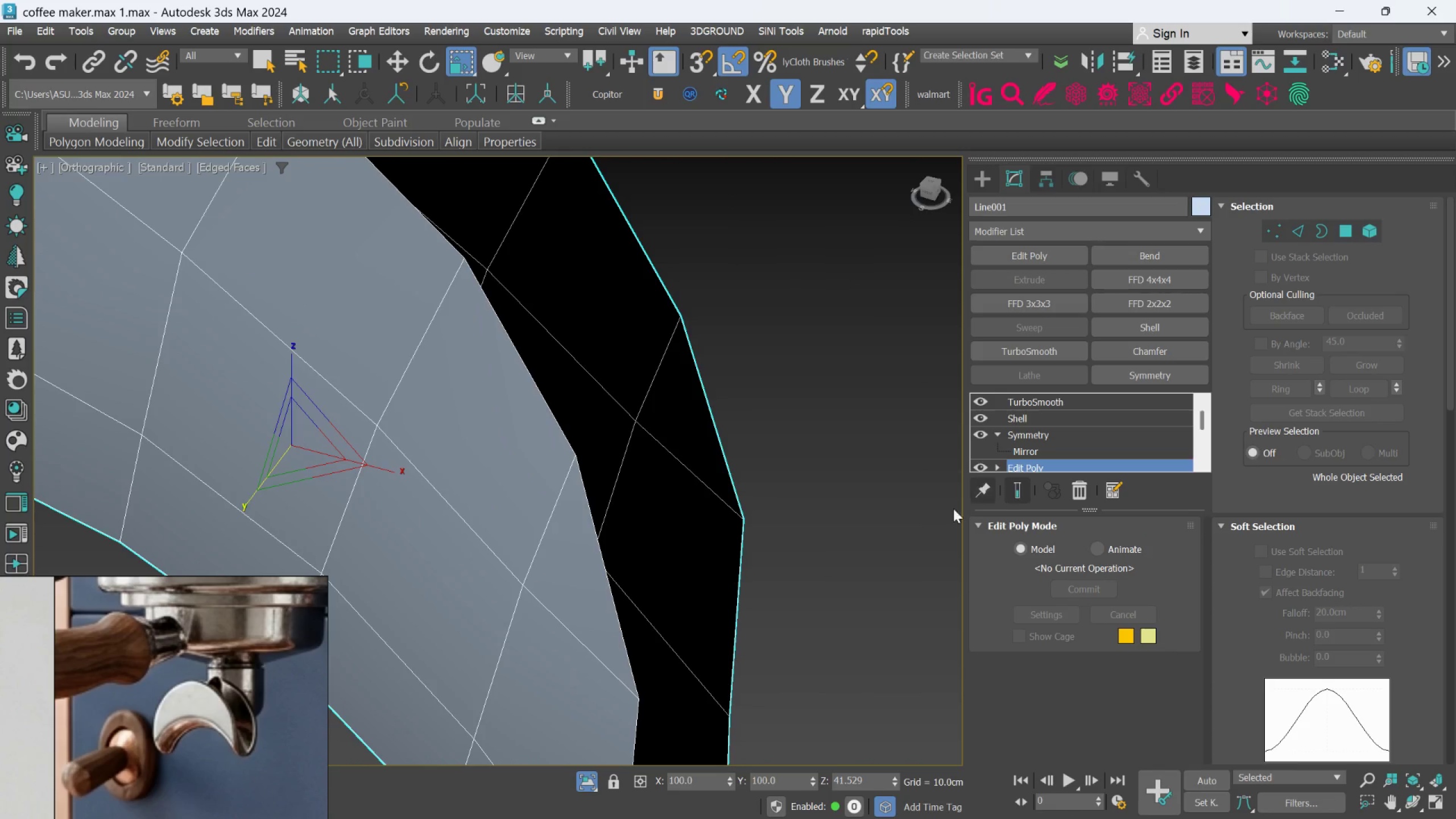 
hold_key(key=AltLeft, duration=0.73)
 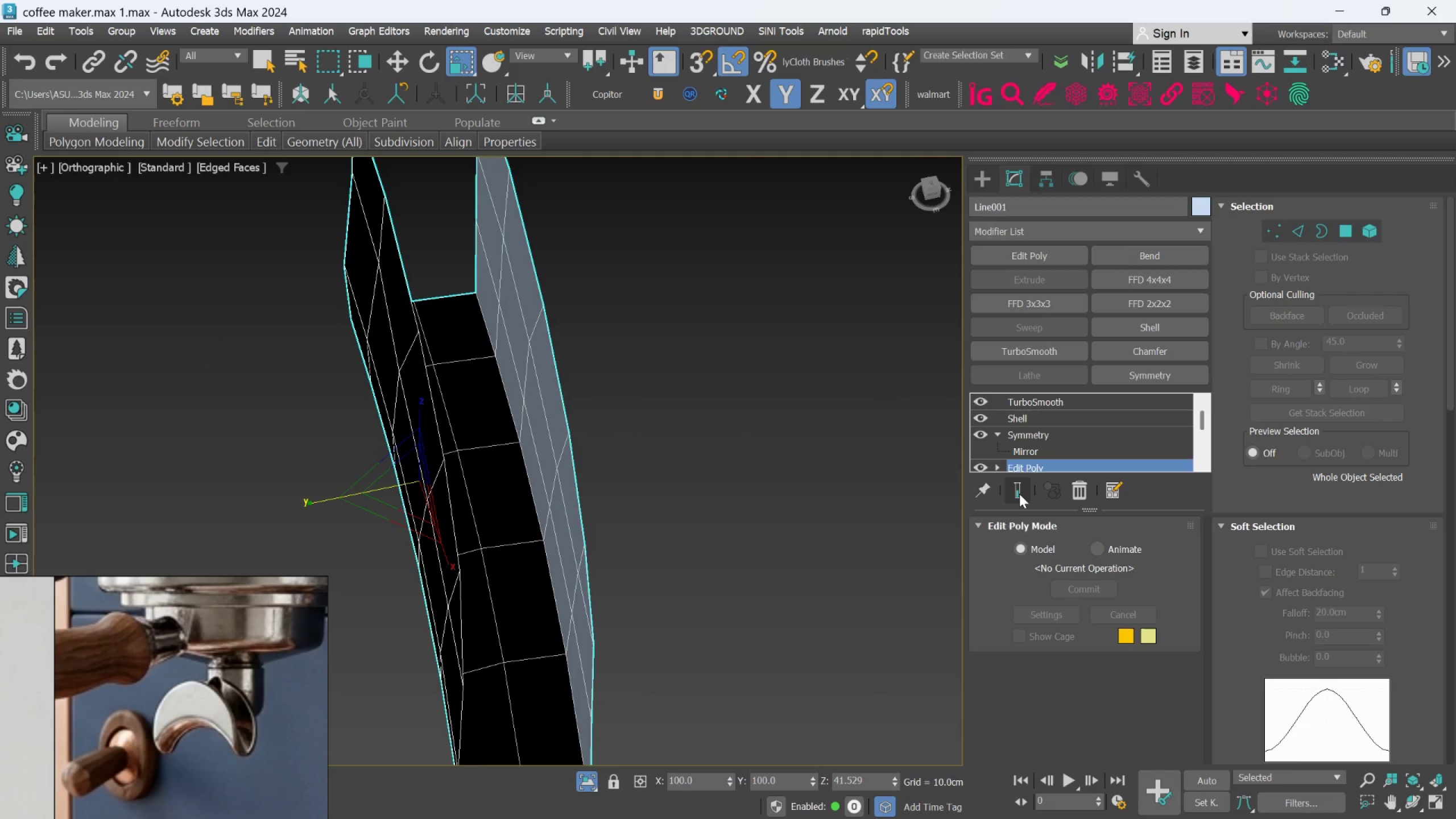 
scroll: coordinate [660, 515], scroll_direction: down, amount: 2.0
 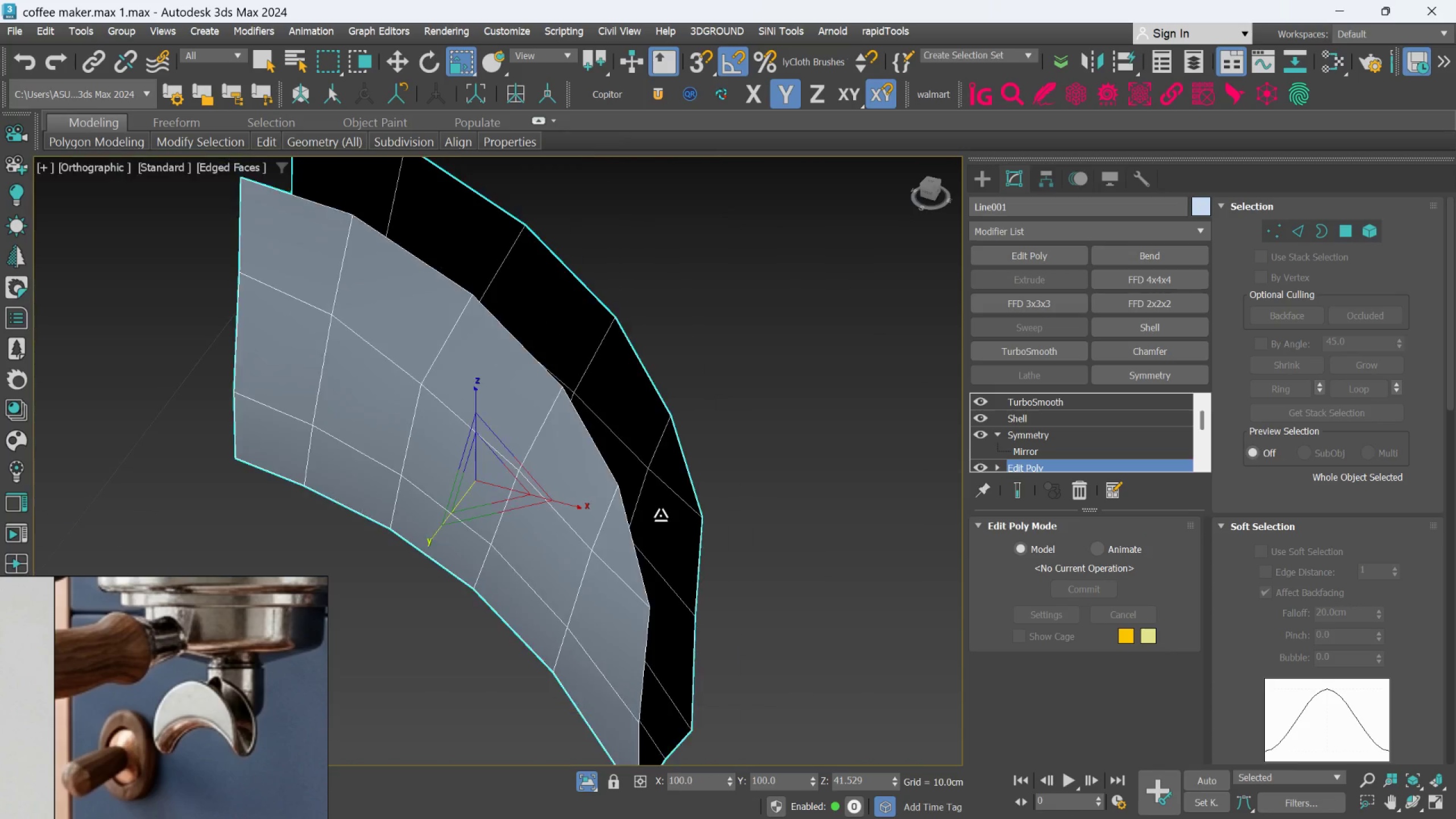 
left_click([1019, 494])
 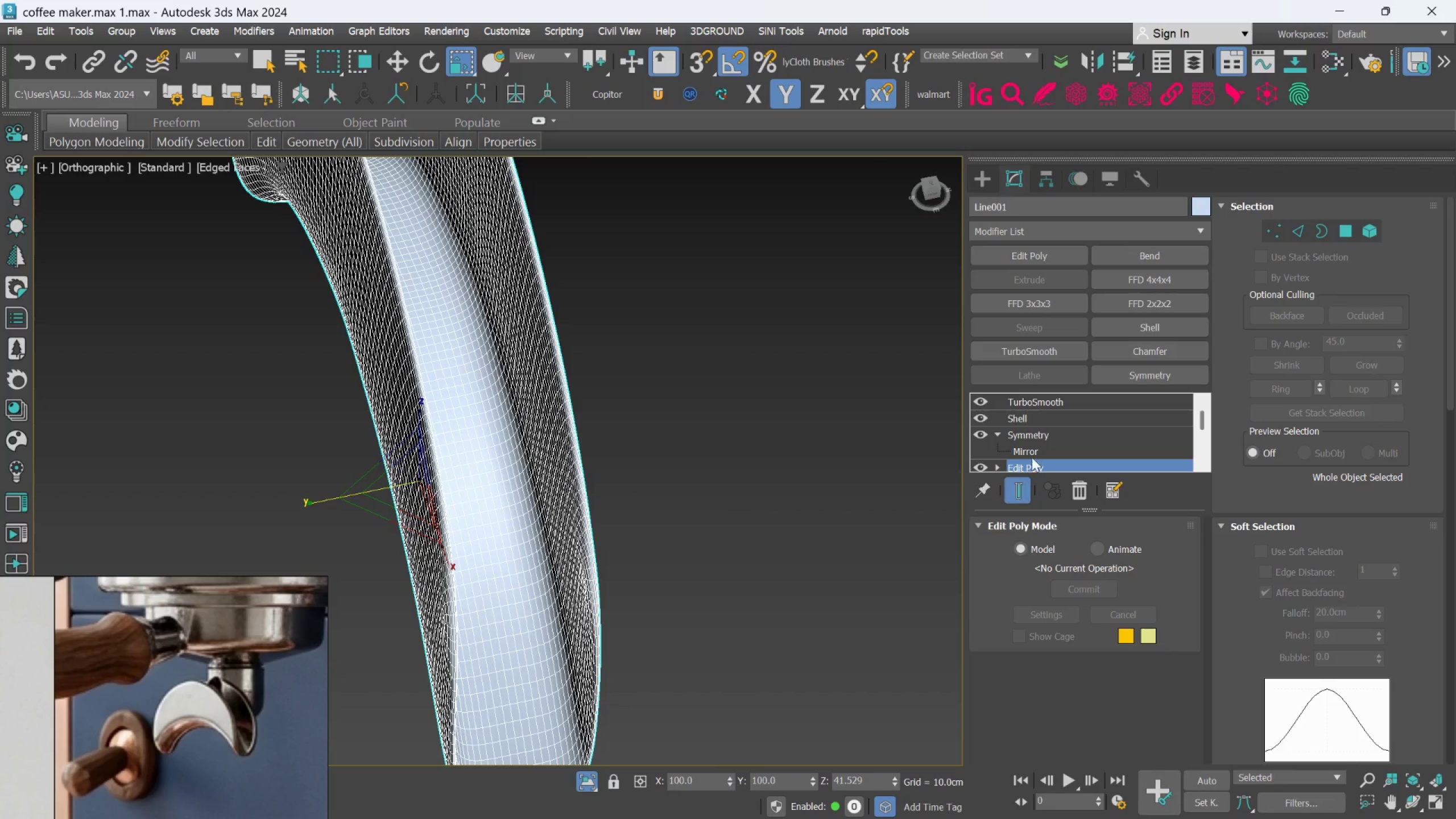 
left_click([1036, 421])
 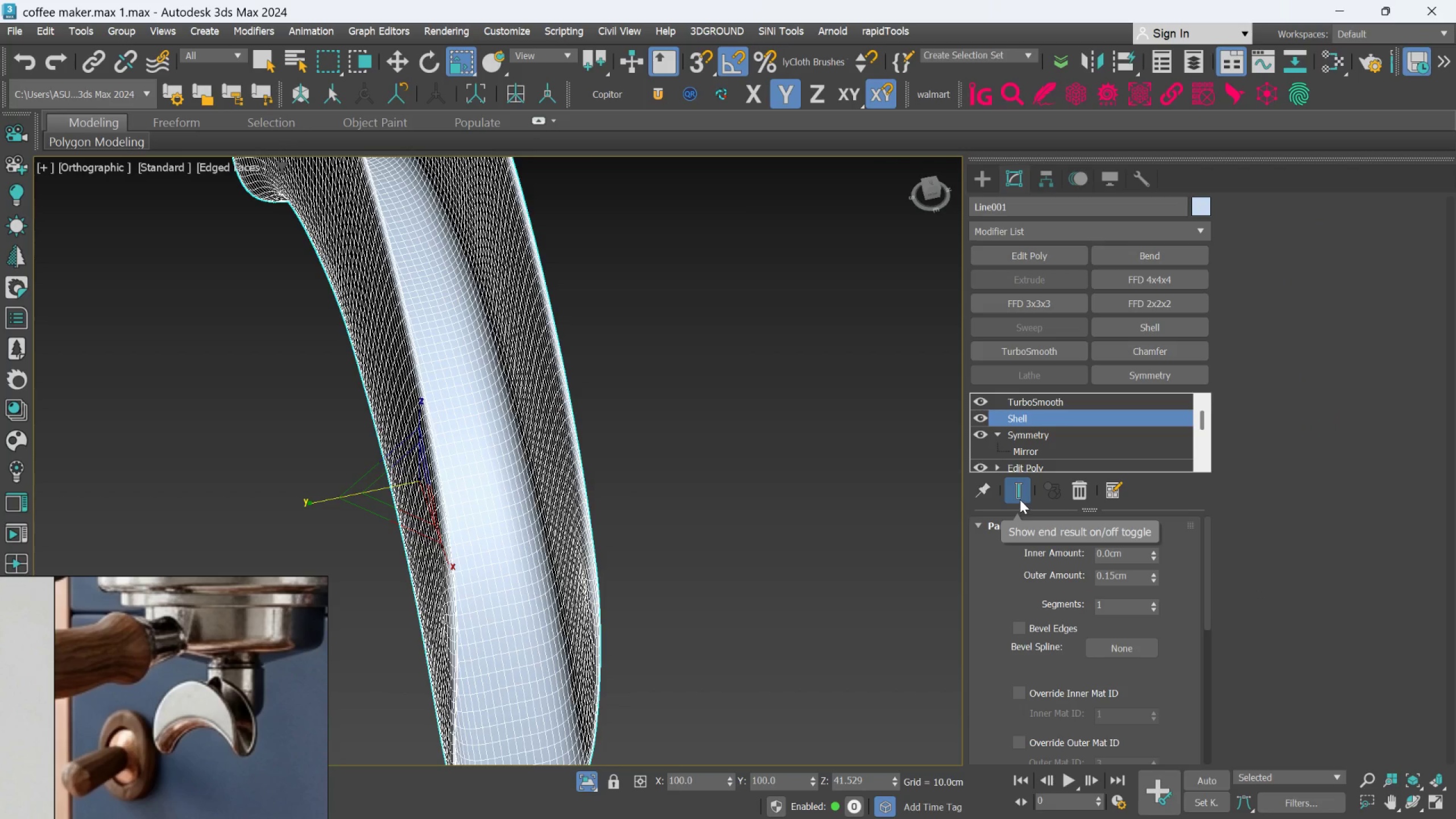 
left_click([1008, 487])
 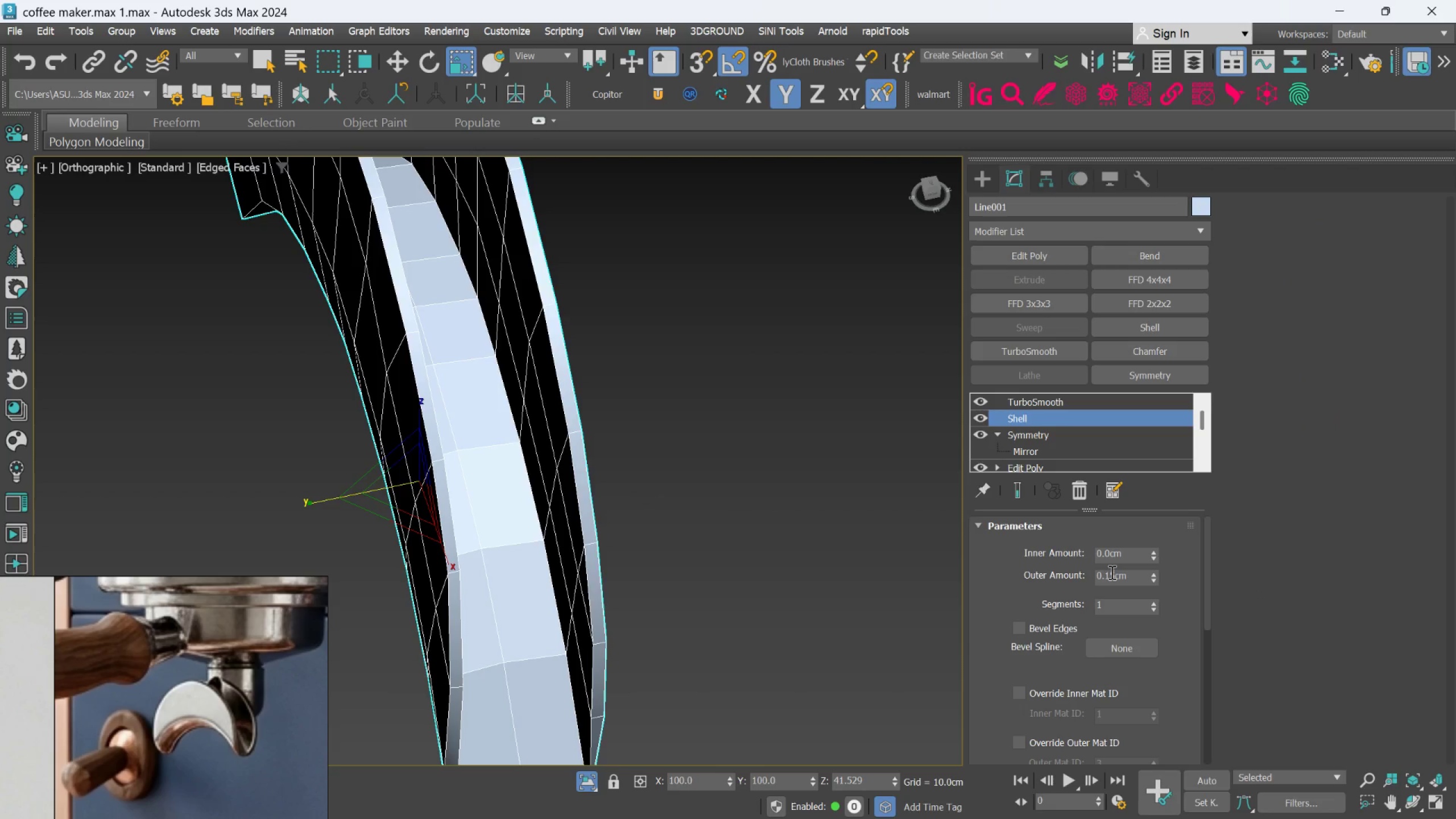 
left_click([1117, 576])
 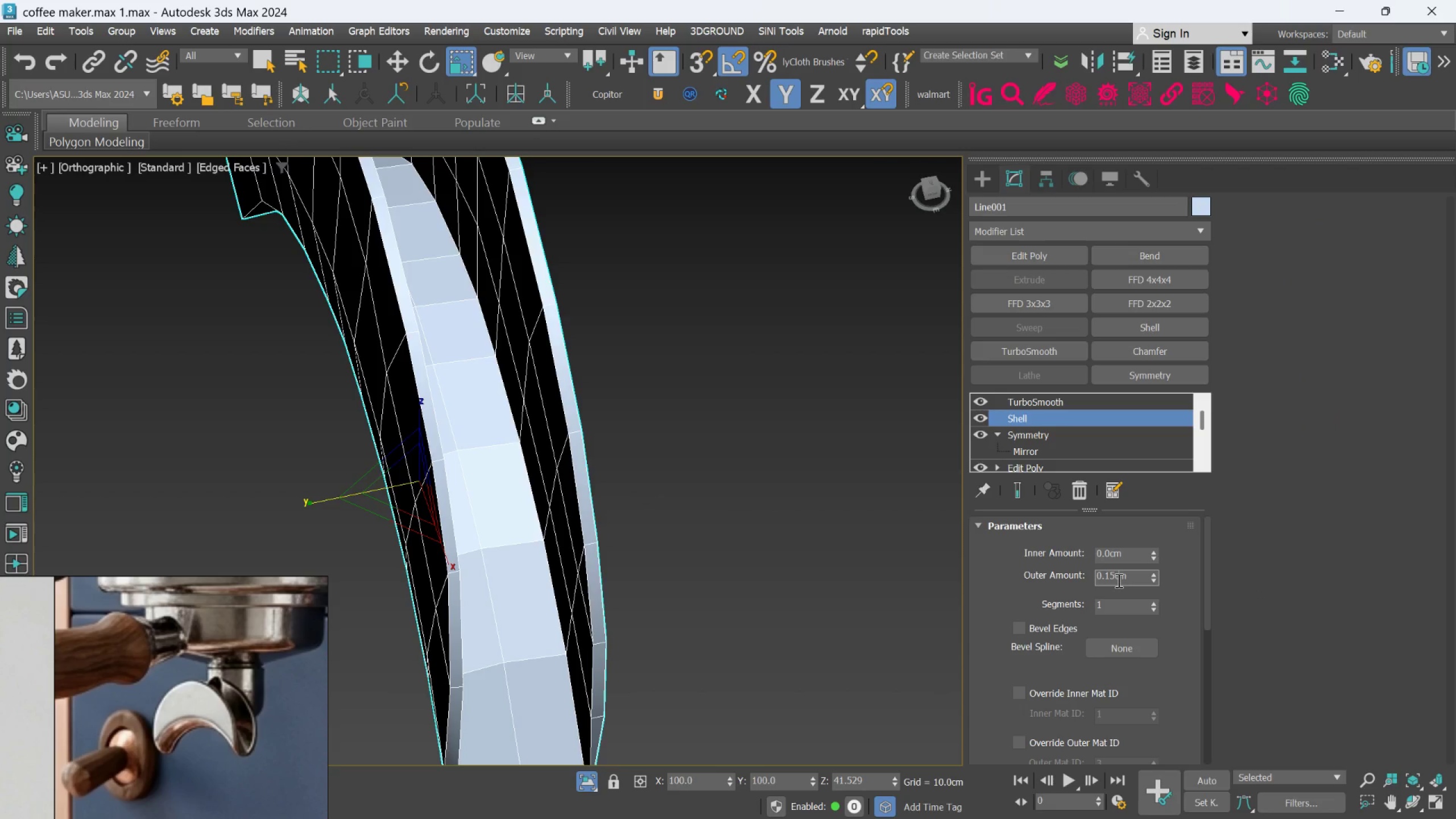 
left_click([1112, 577])
 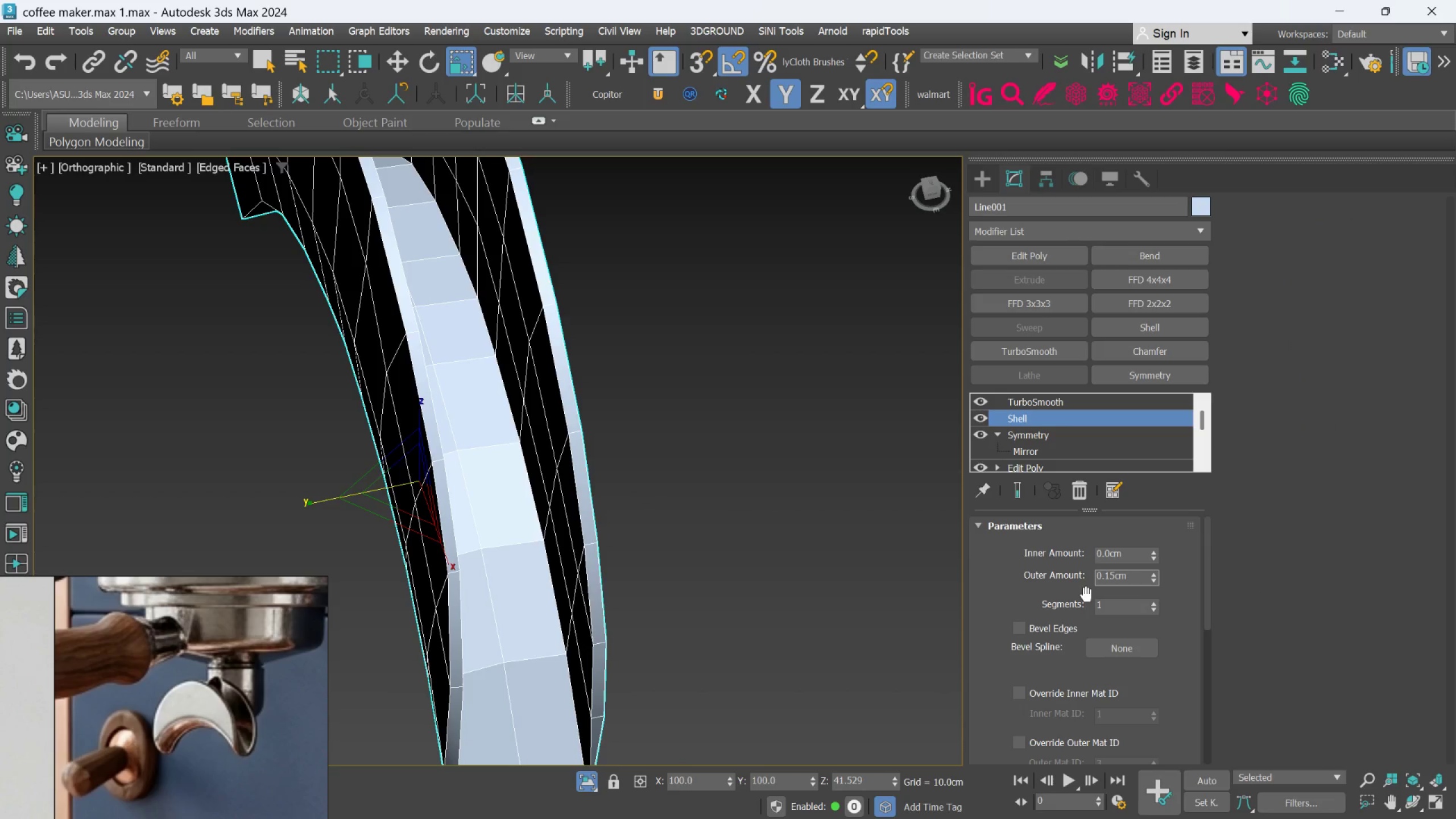 
key(Backspace)
 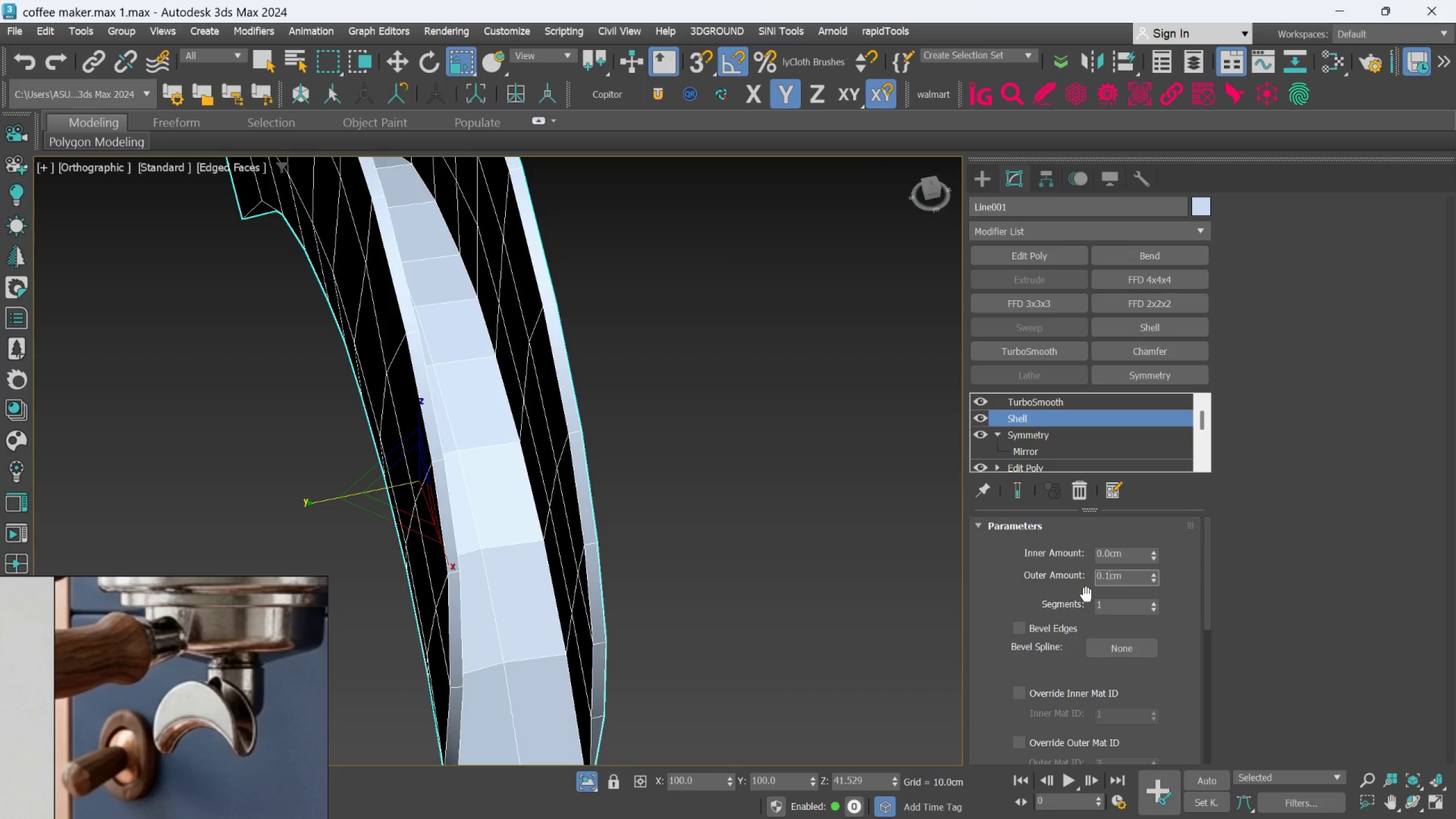 
key(Backspace)
 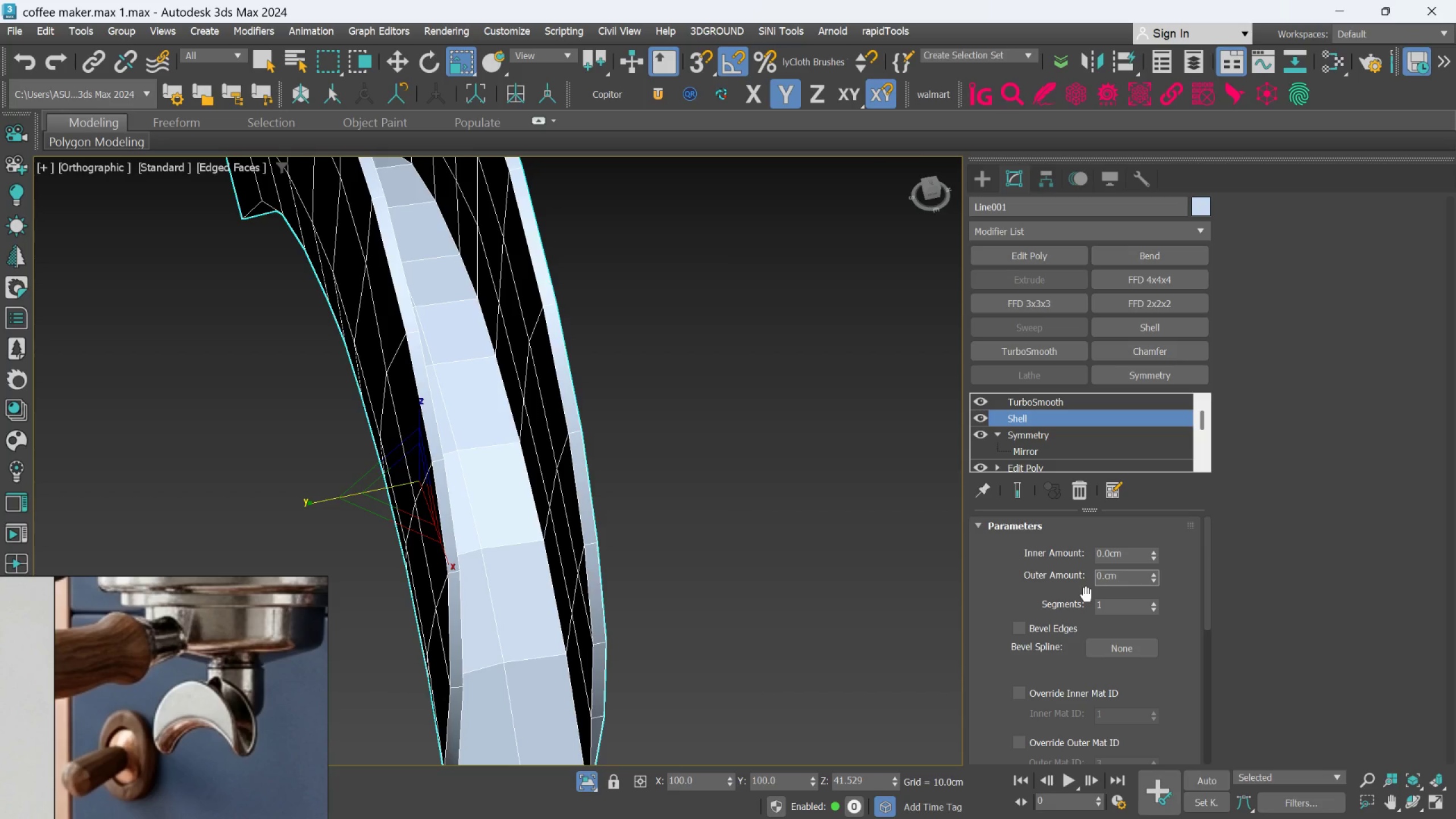 
key(2)
 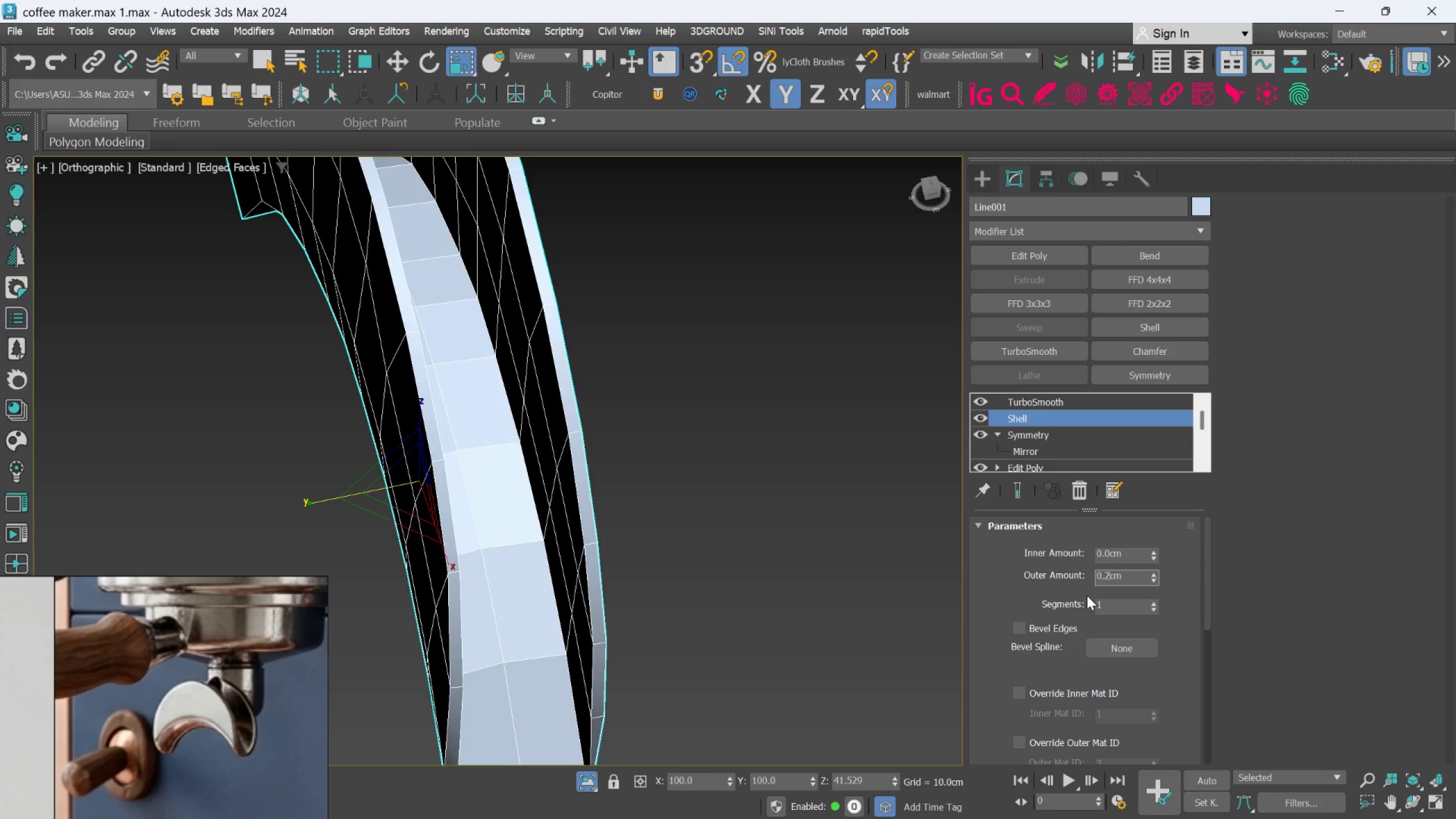 
key(Enter)
 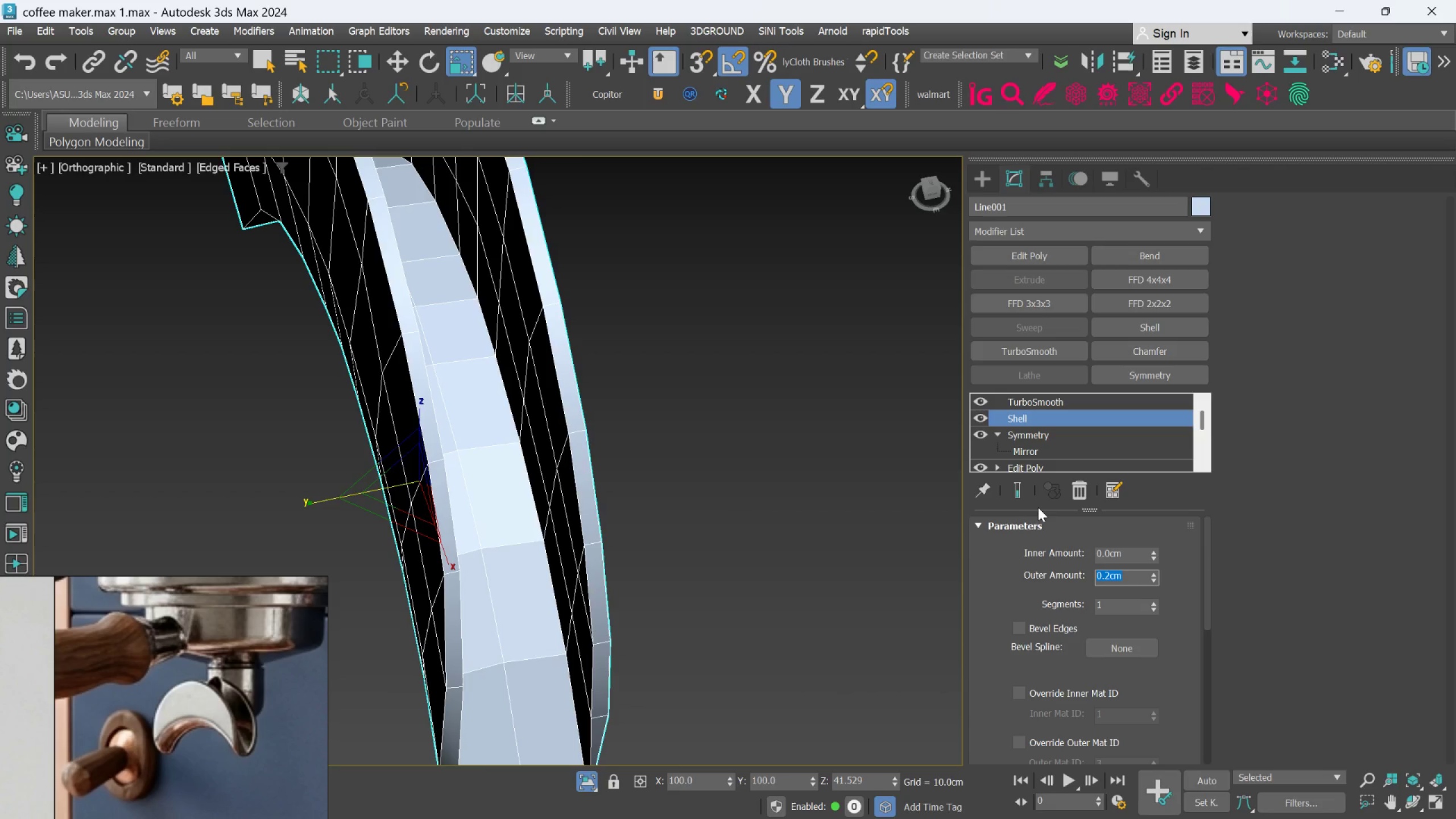 
left_click([1024, 494])
 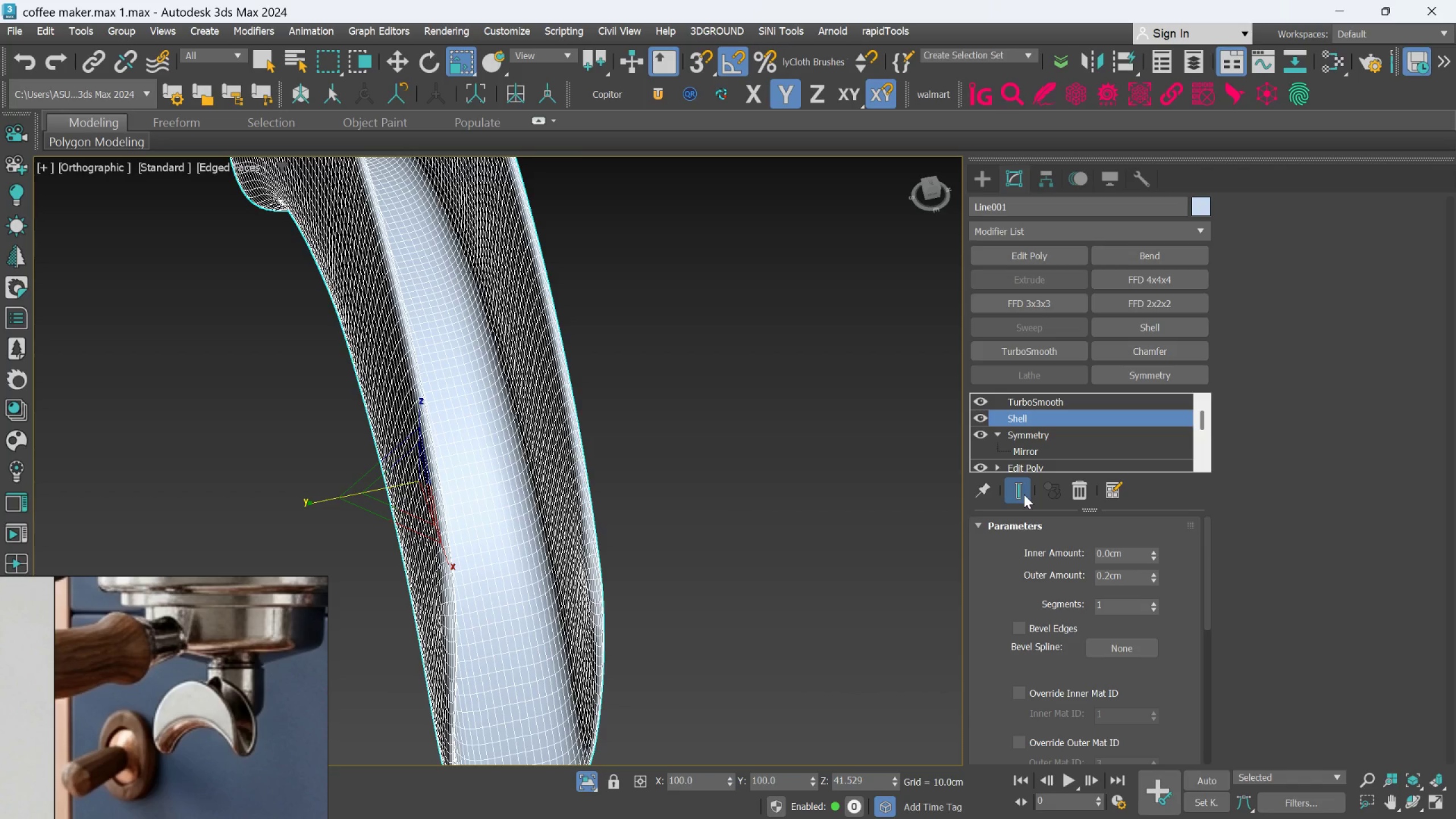 
left_click([1024, 494])
 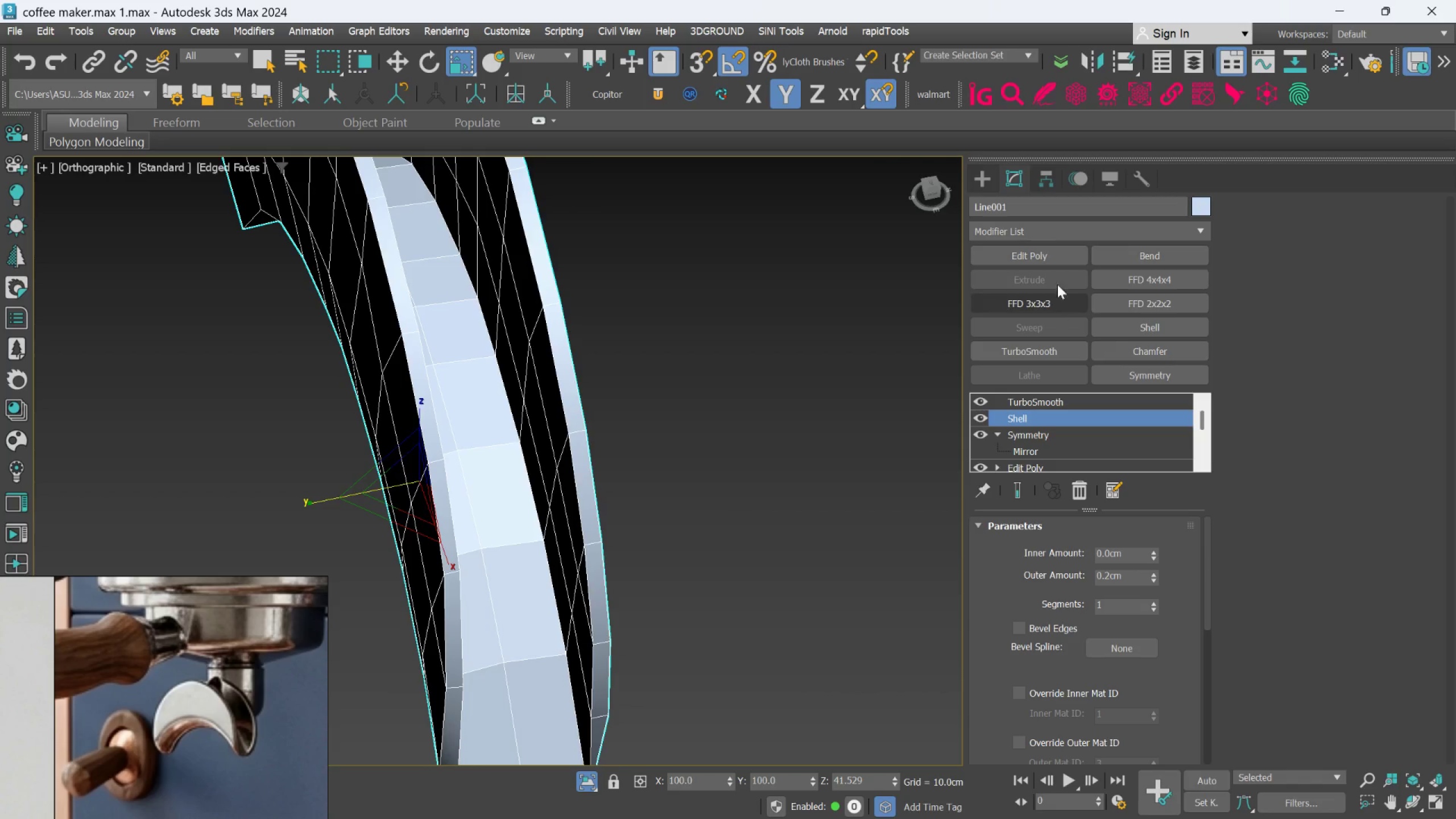 
left_click([1053, 255])
 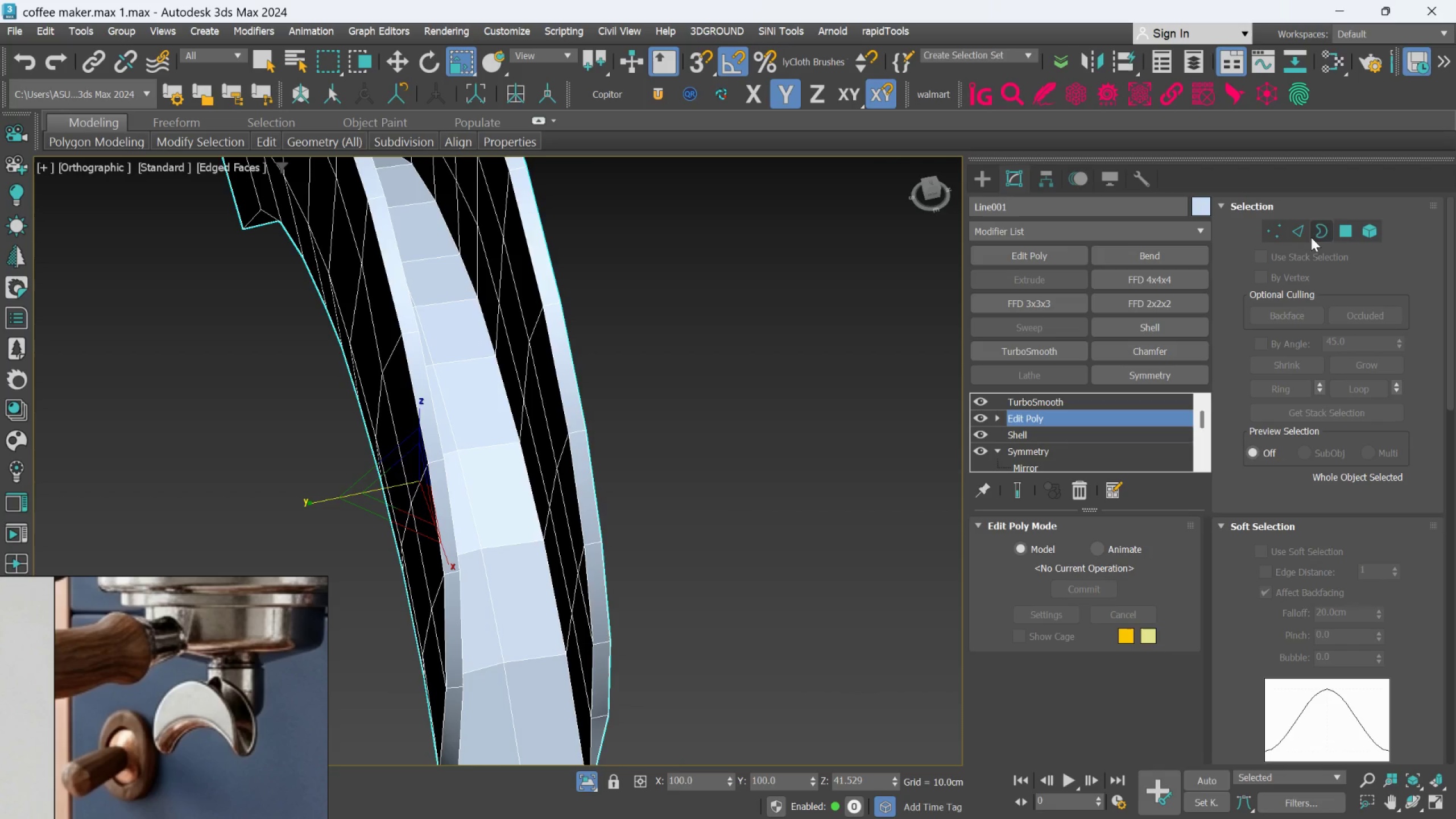 
left_click([1299, 226])
 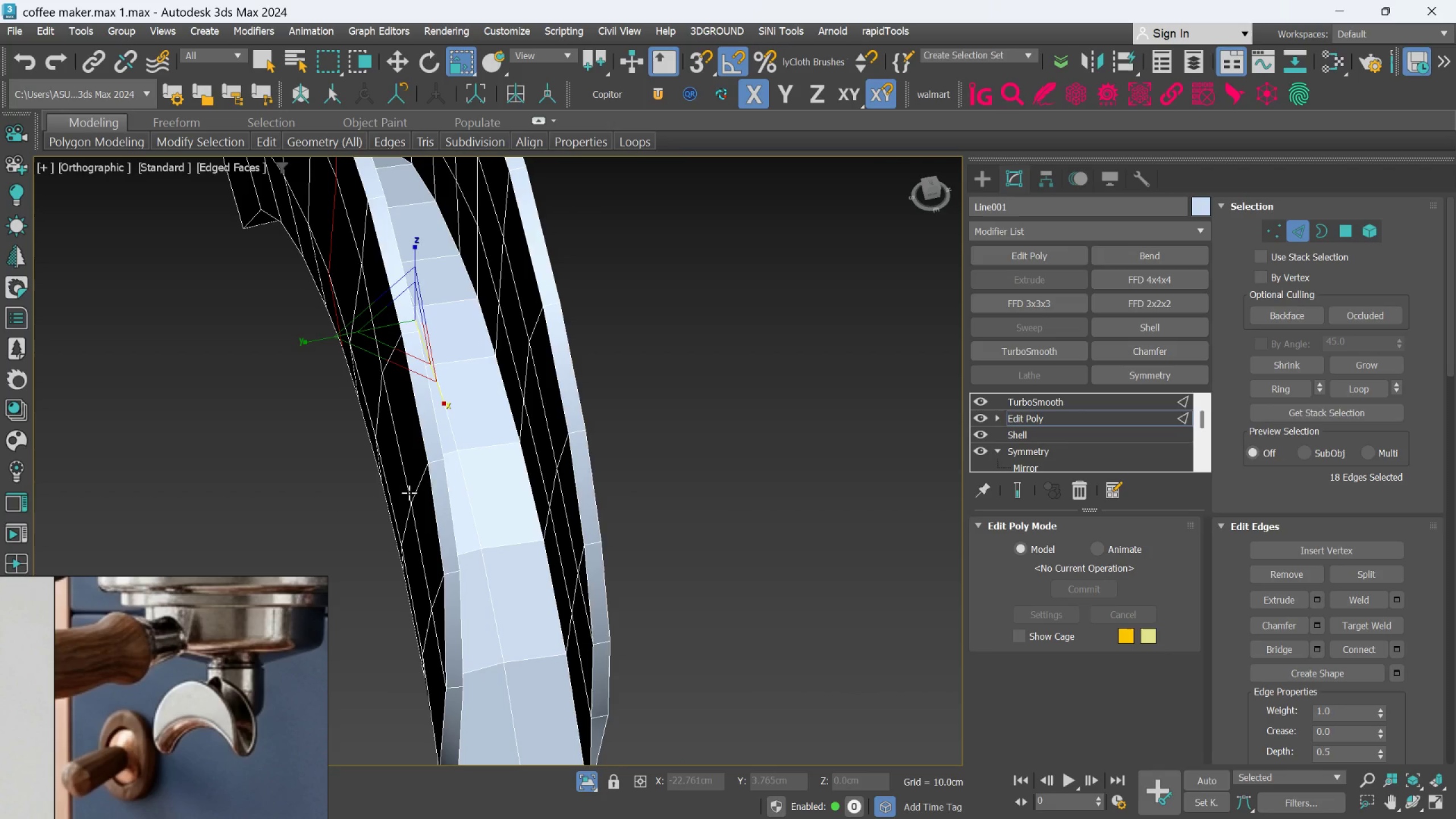 
scroll: coordinate [426, 477], scroll_direction: up, amount: 2.0
 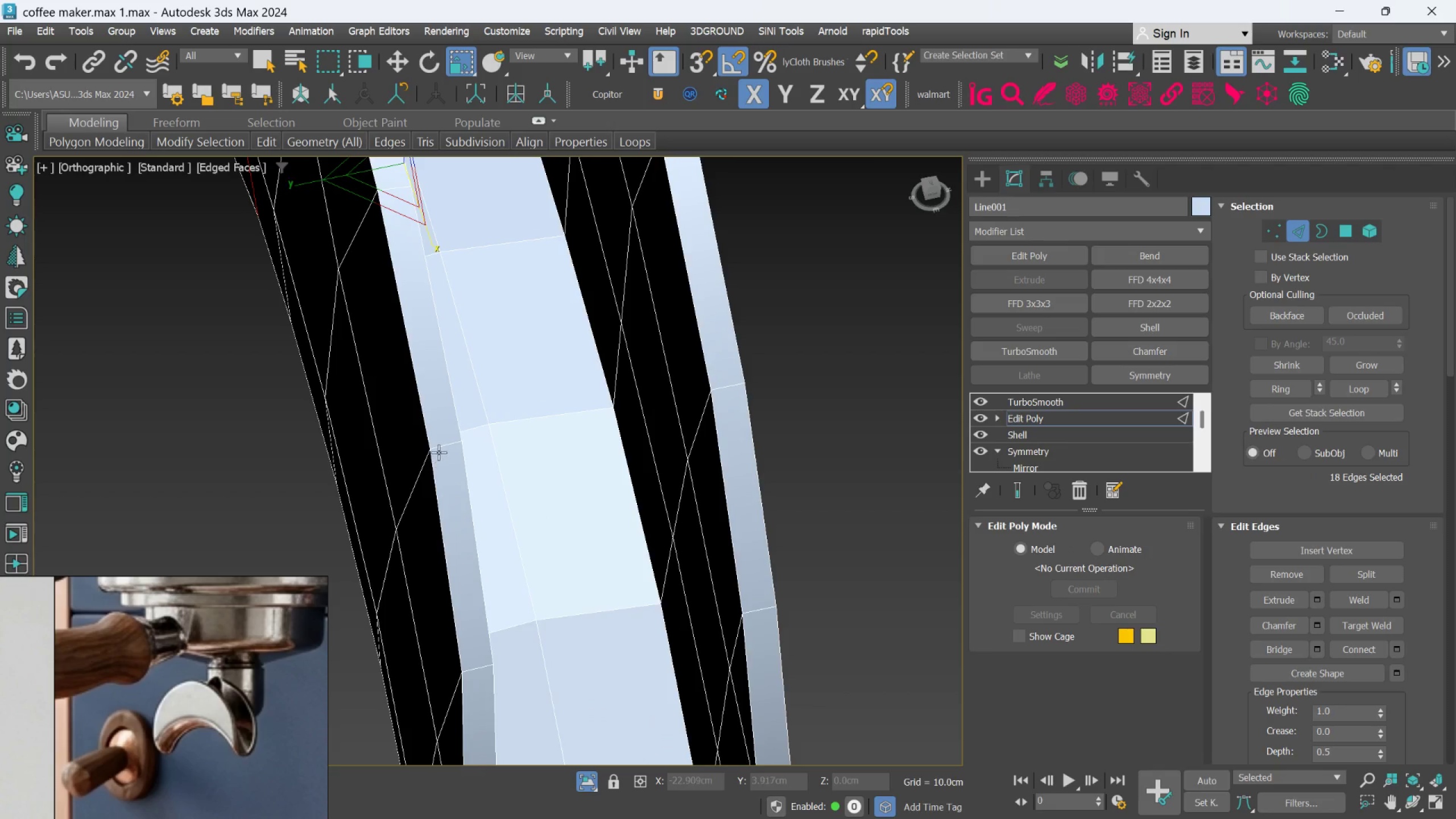 
left_click([439, 451])
 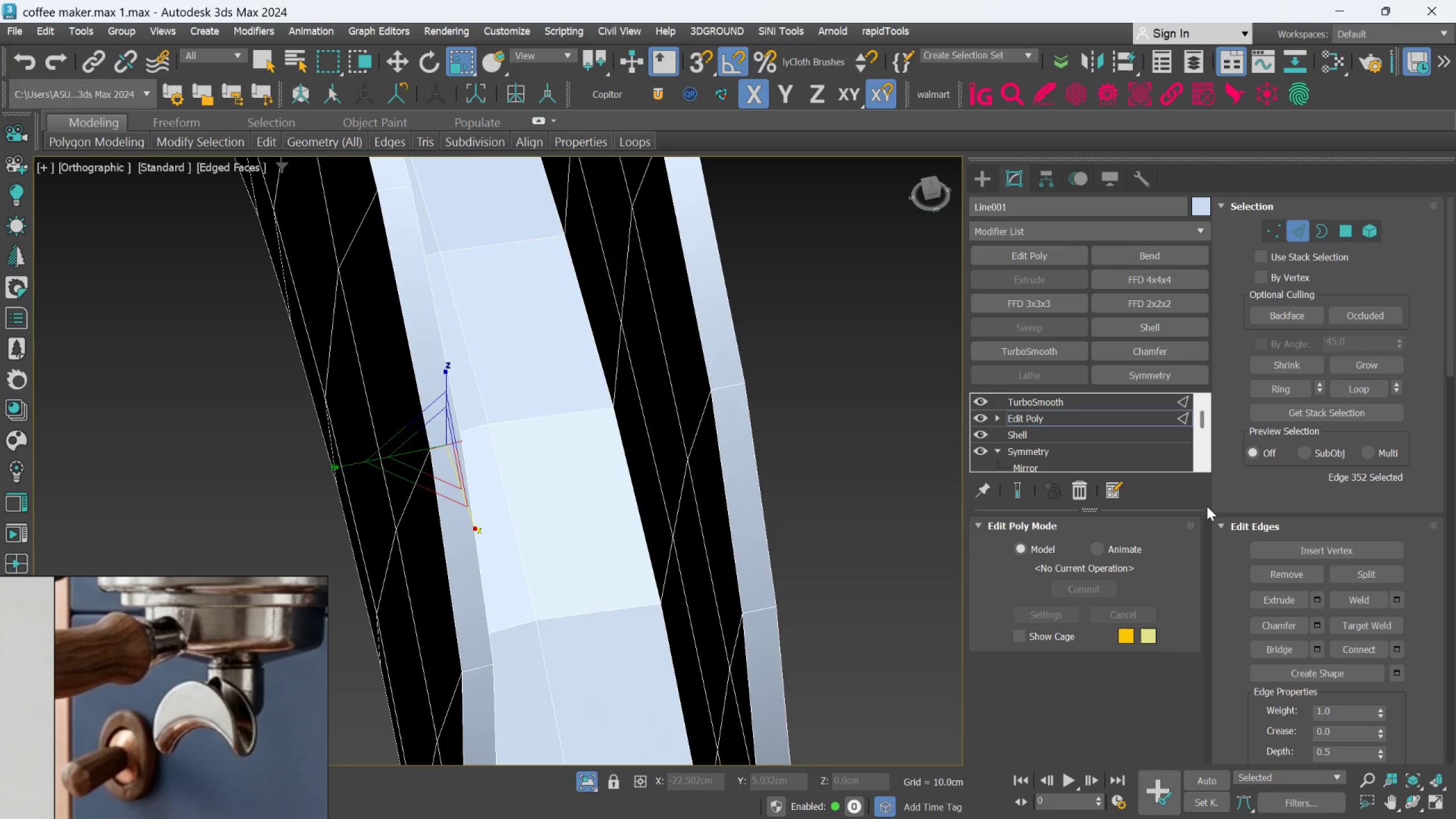 
key(Q)
 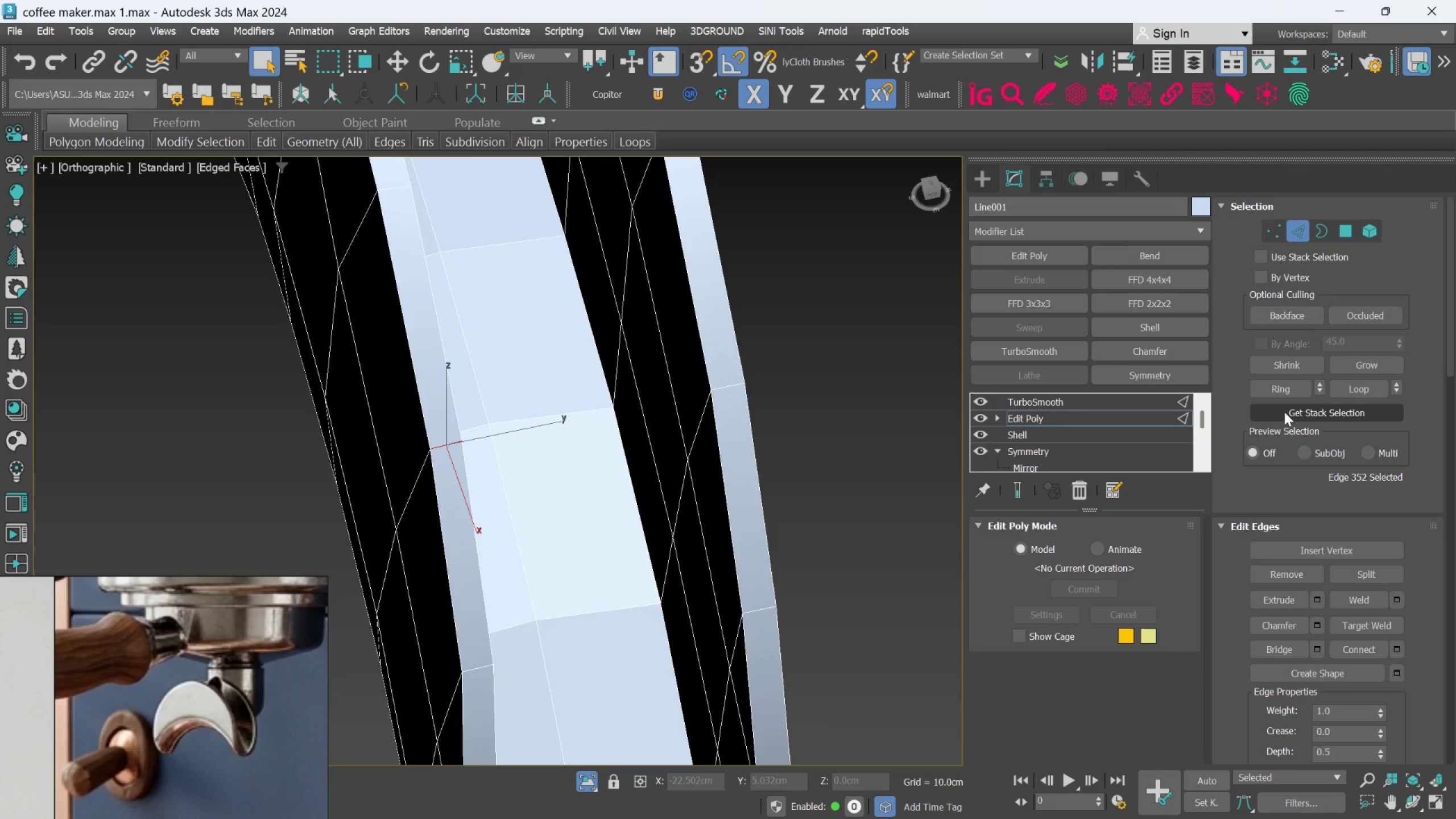 
left_click([1280, 393])
 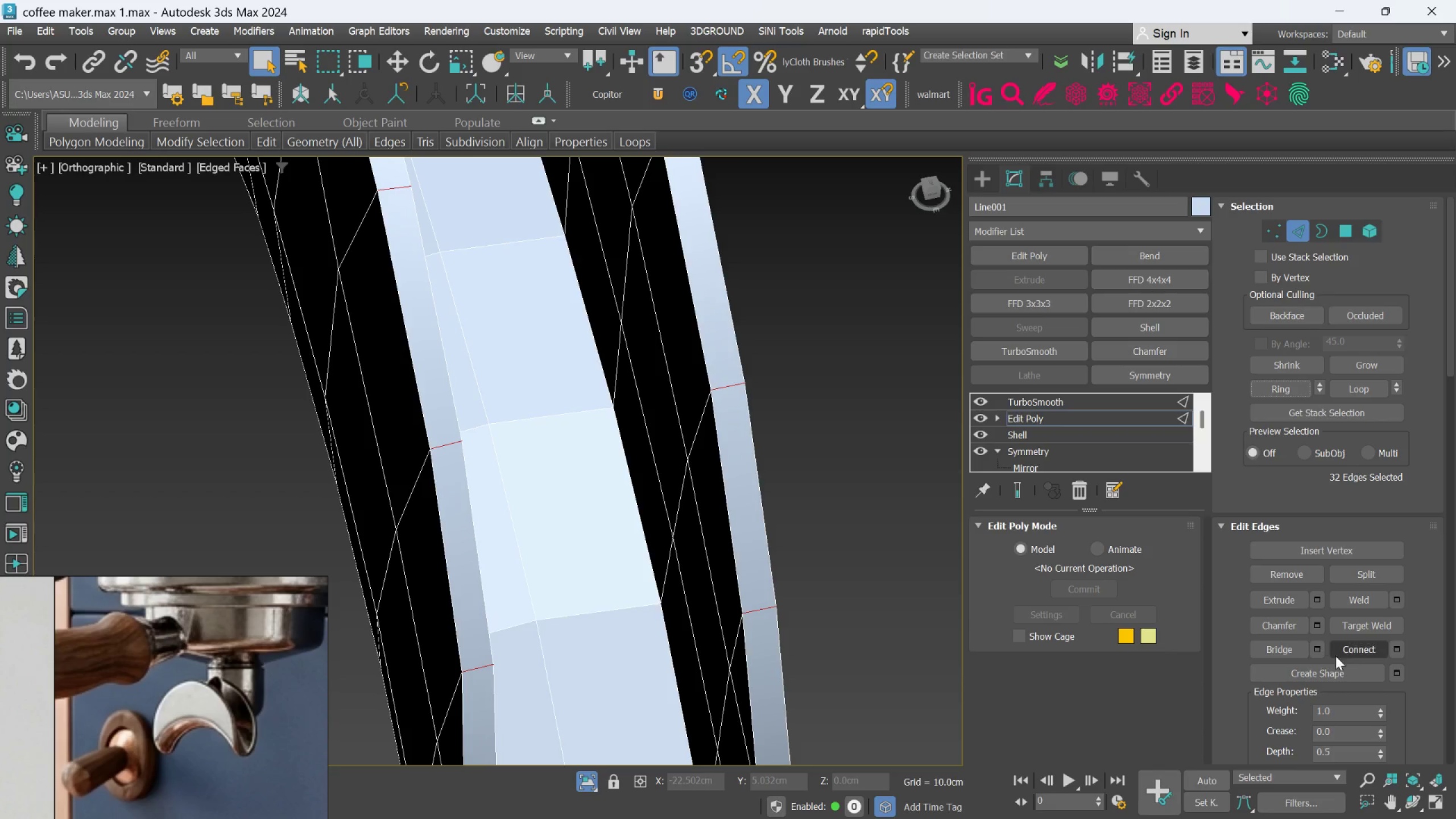 
left_click([1358, 649])
 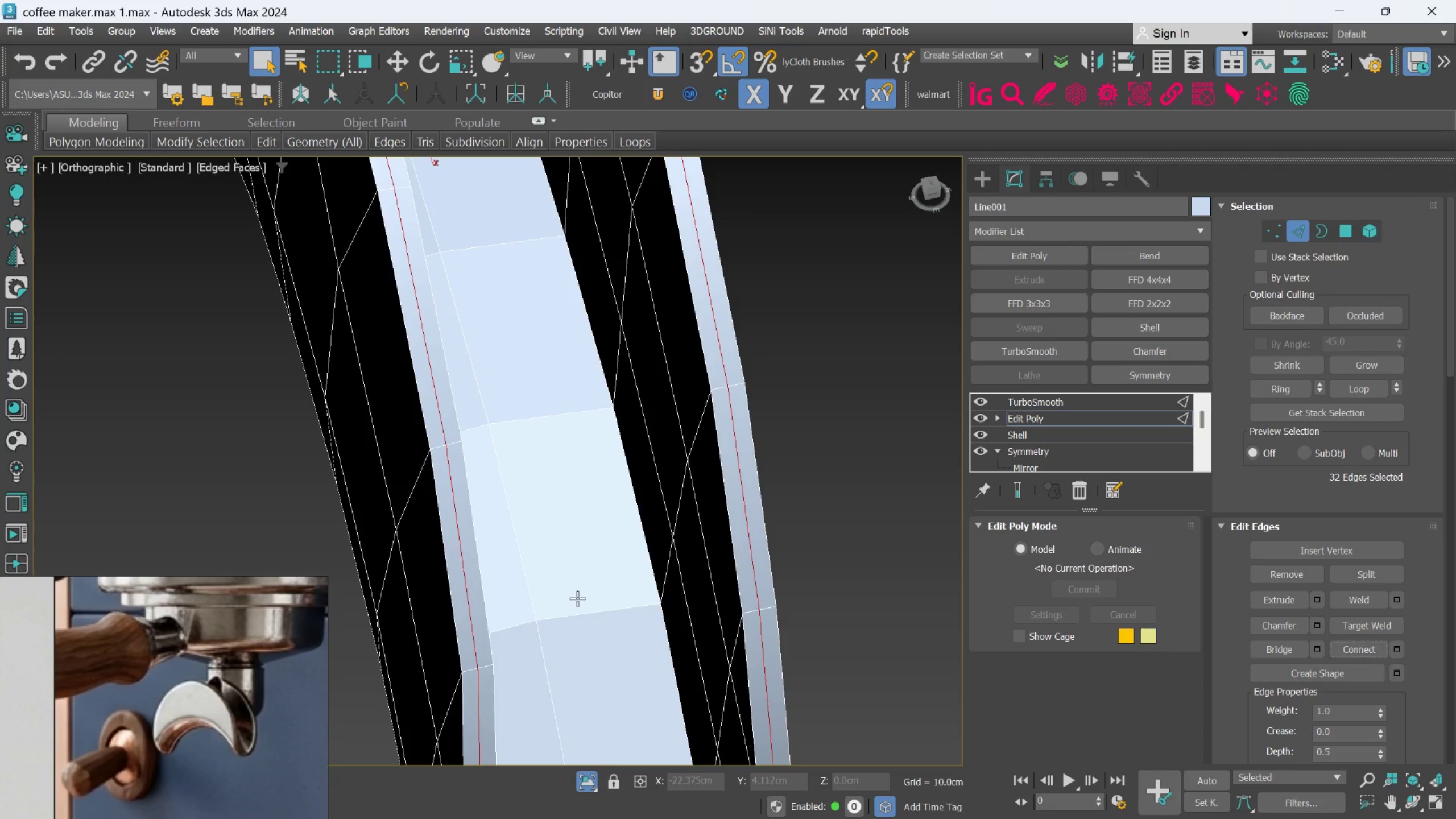 
scroll: coordinate [575, 586], scroll_direction: down, amount: 3.0
 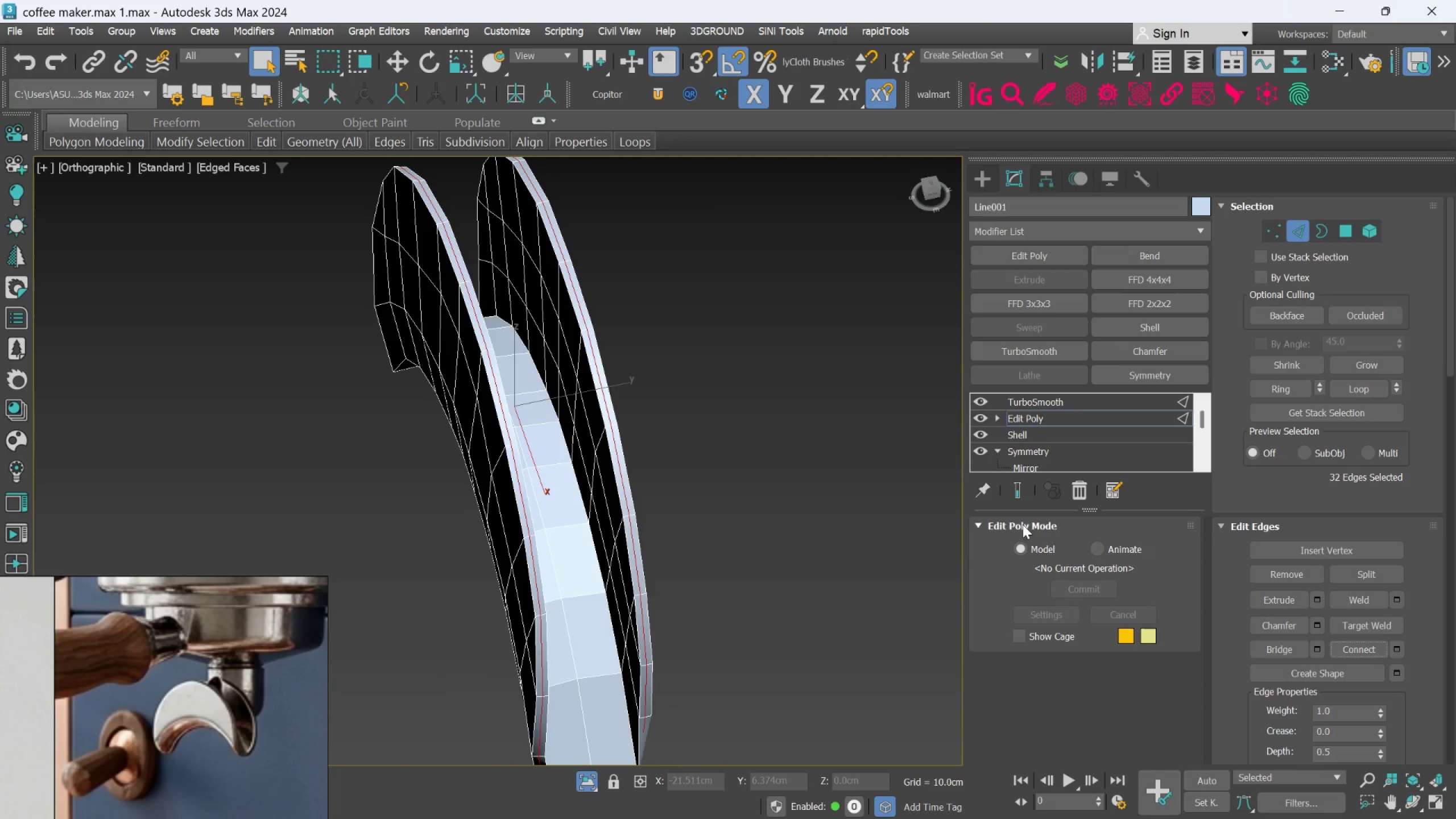 
left_click([1014, 489])
 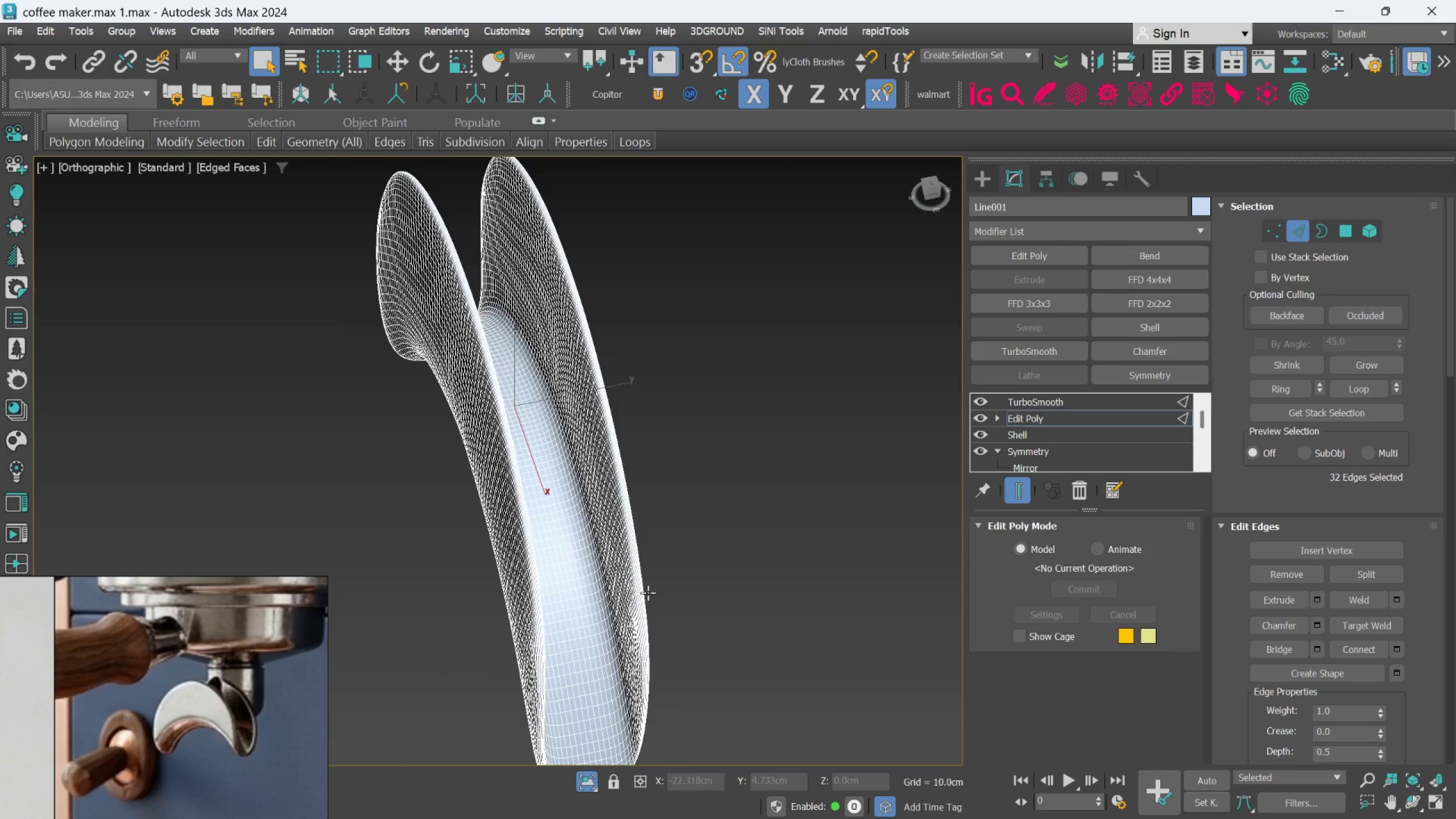 
scroll: coordinate [617, 613], scroll_direction: down, amount: 1.0
 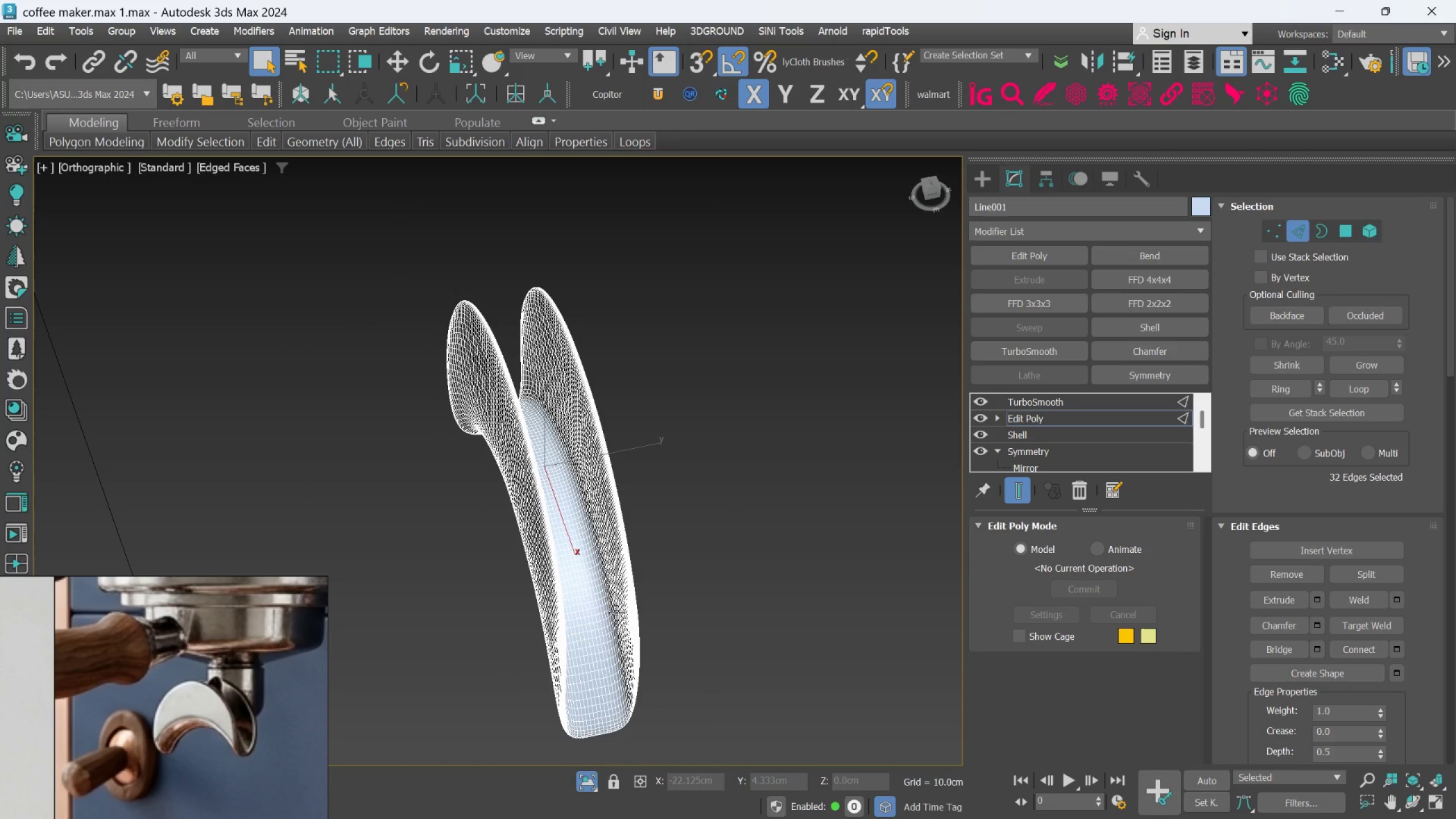 
hold_key(key=AltLeft, duration=0.57)
 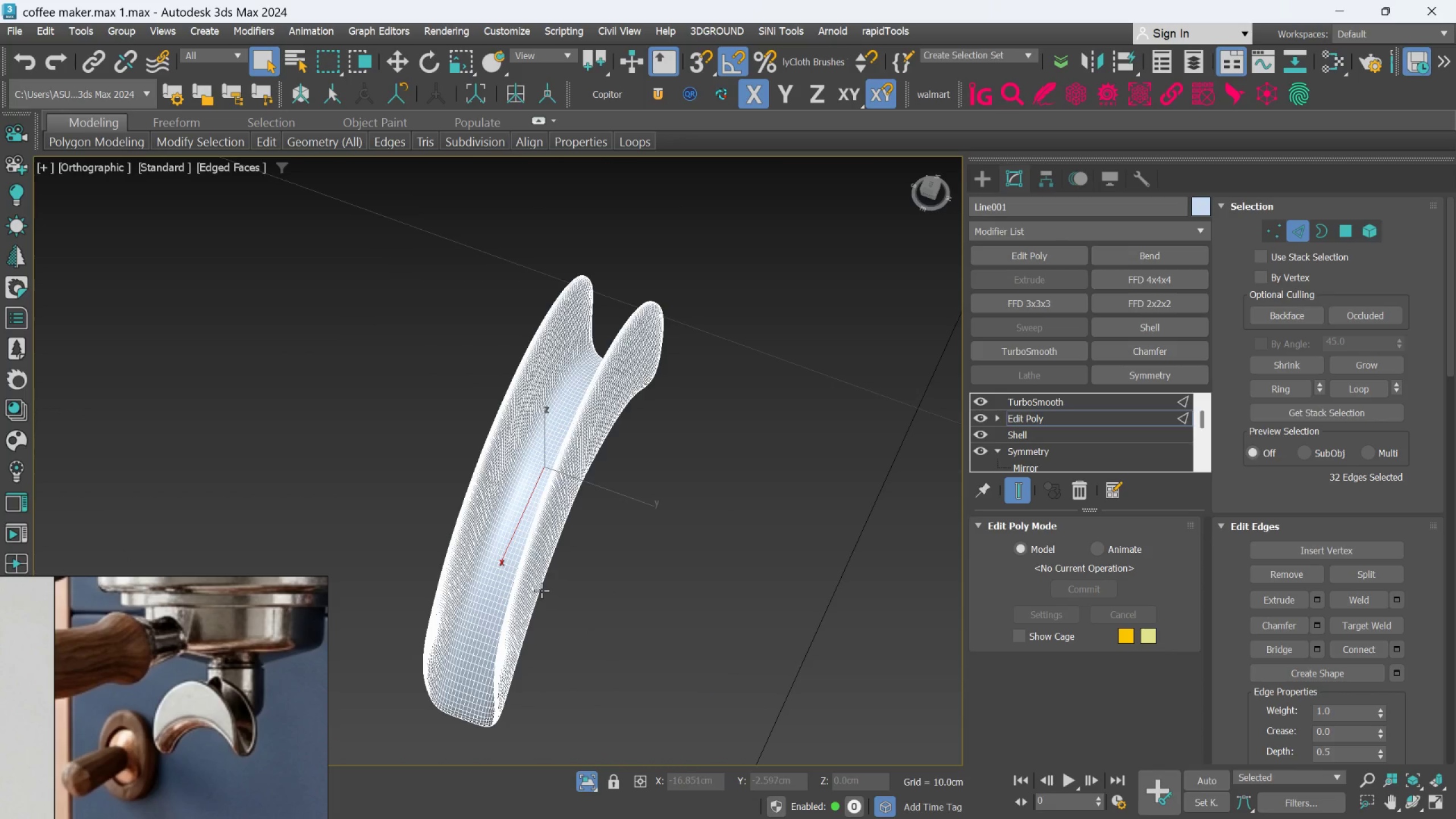 
hold_key(key=AltLeft, duration=1.18)
 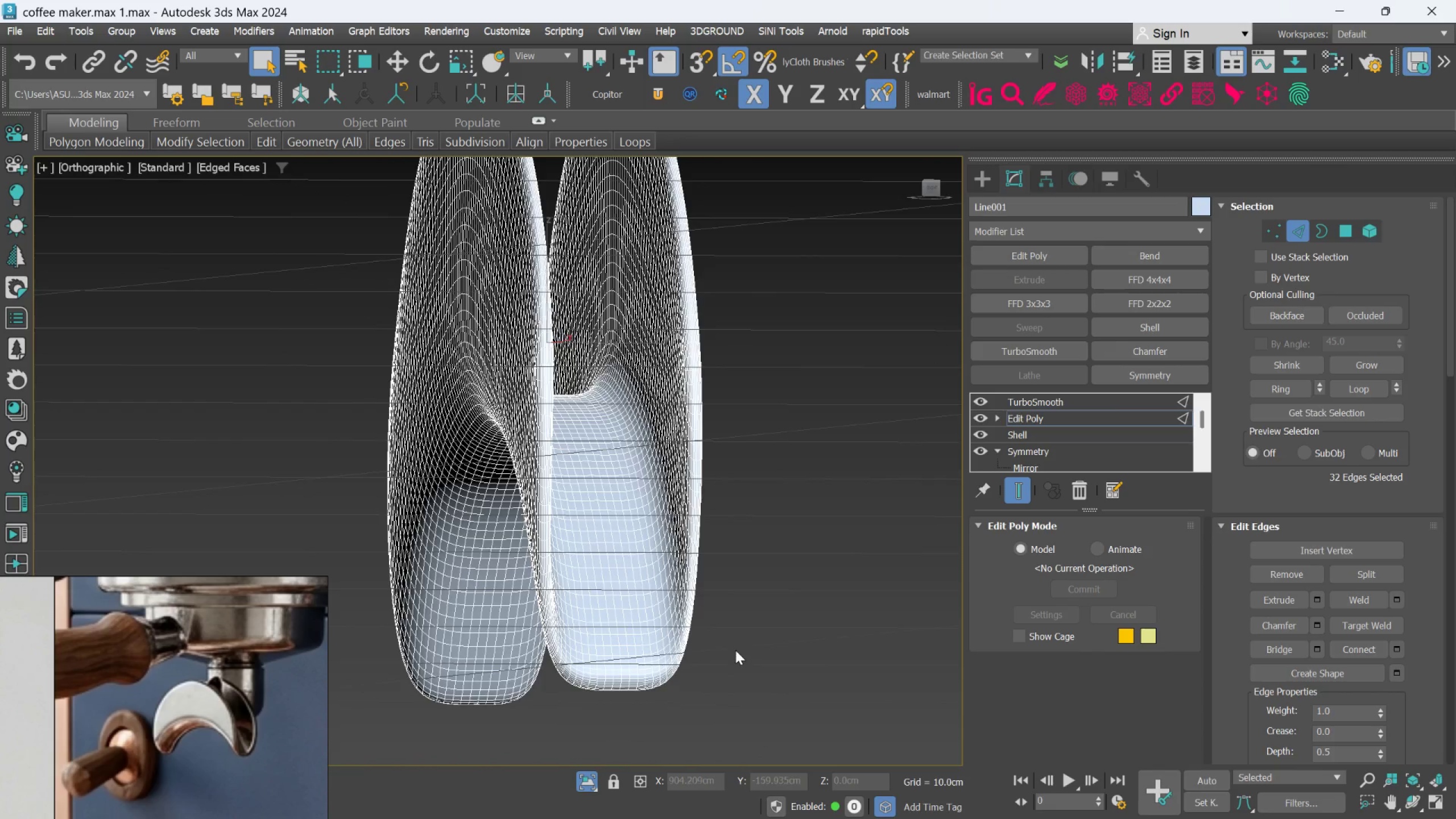 
scroll: coordinate [735, 651], scroll_direction: up, amount: 4.0
 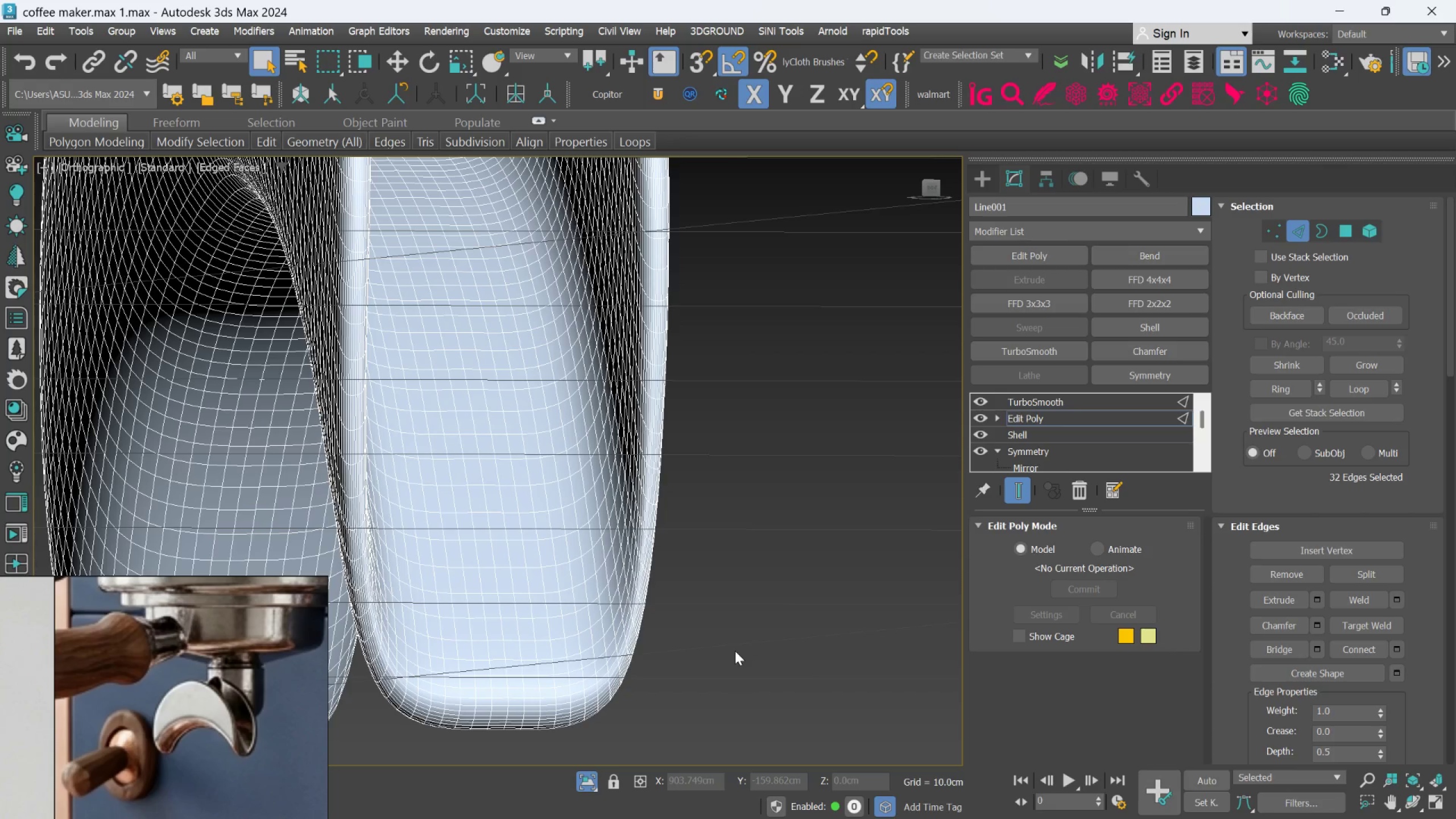 
scroll: coordinate [735, 651], scroll_direction: down, amount: 2.0
 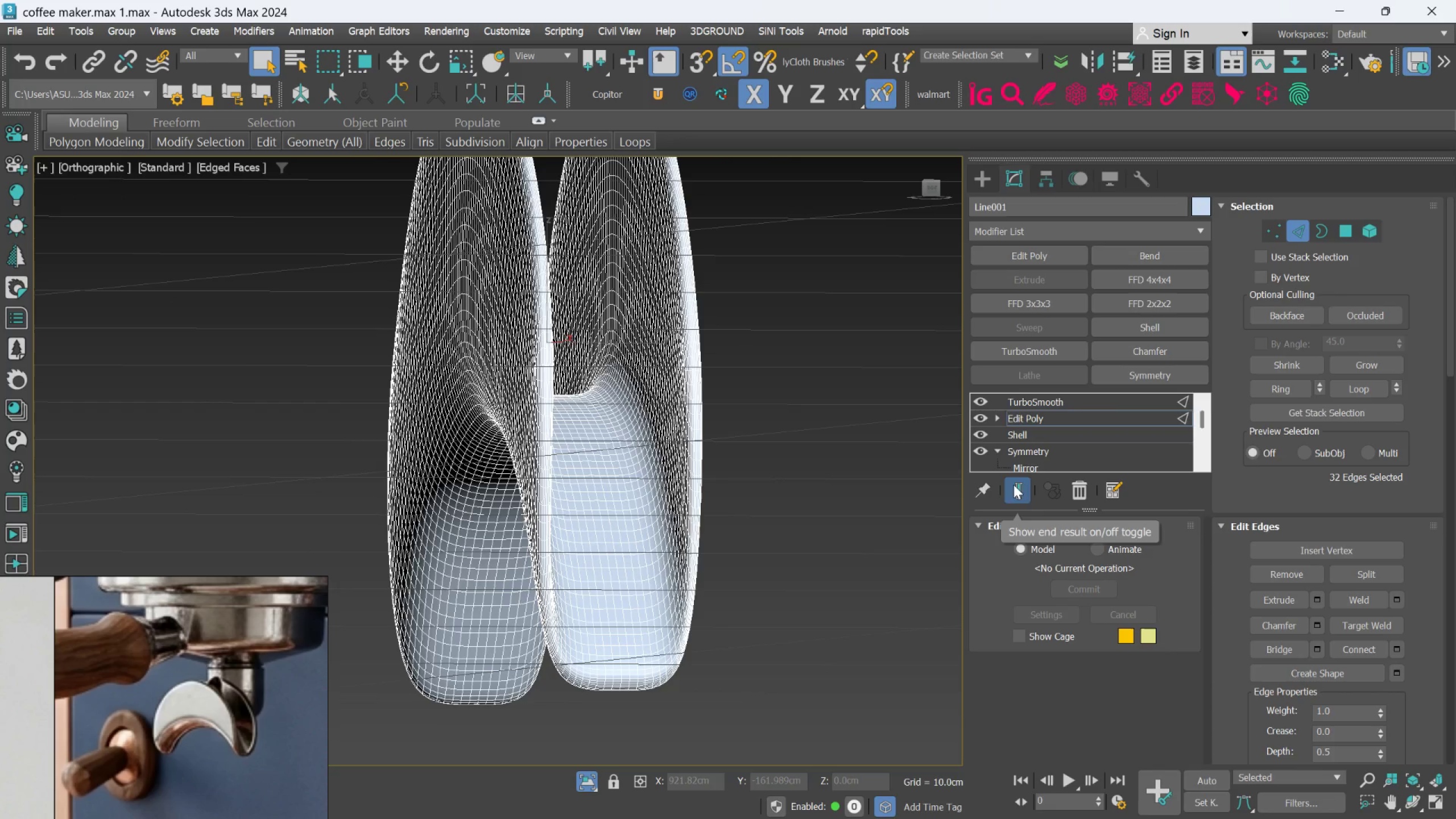 
left_click([1017, 435])
 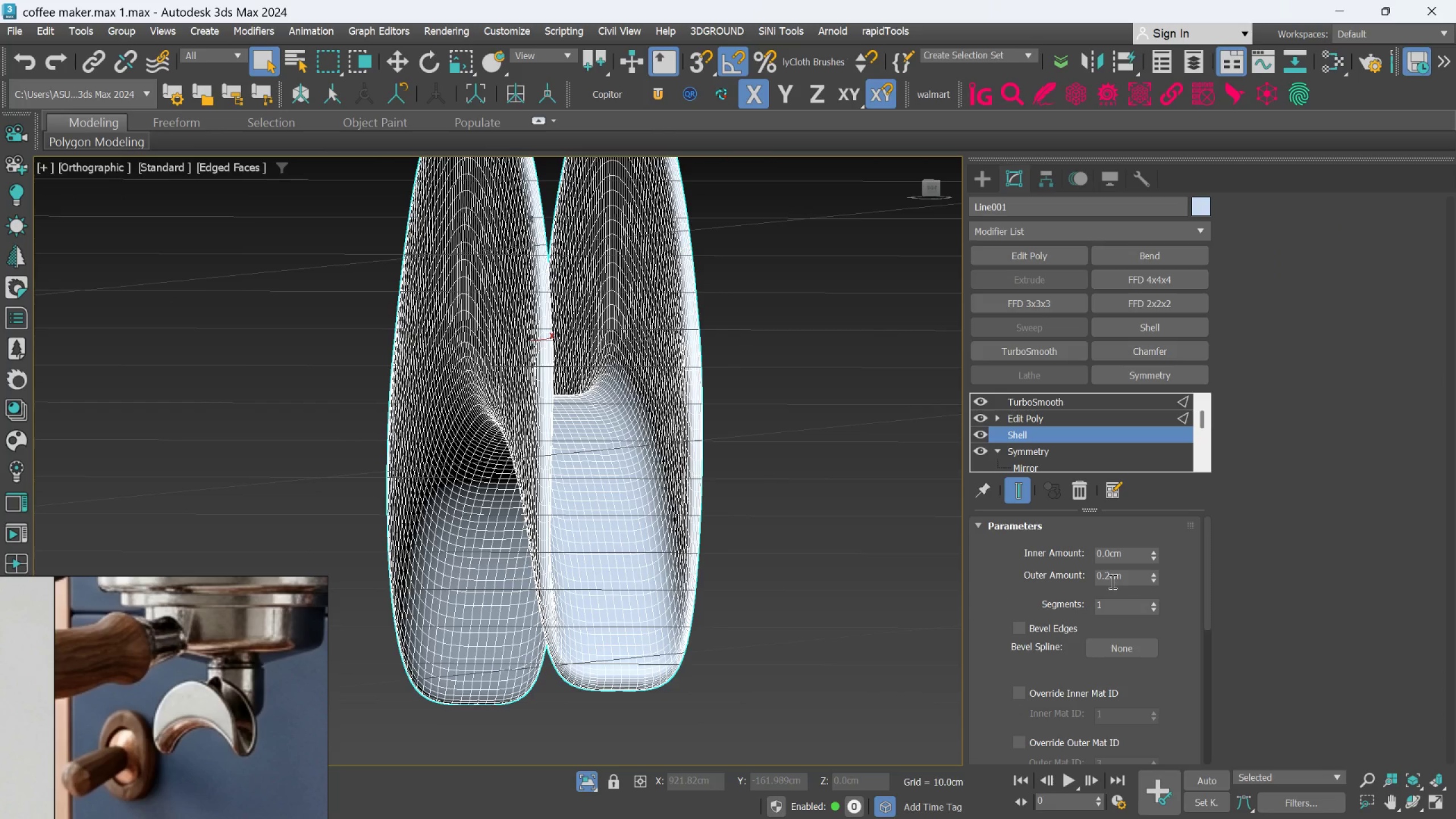 
left_click([1112, 581])
 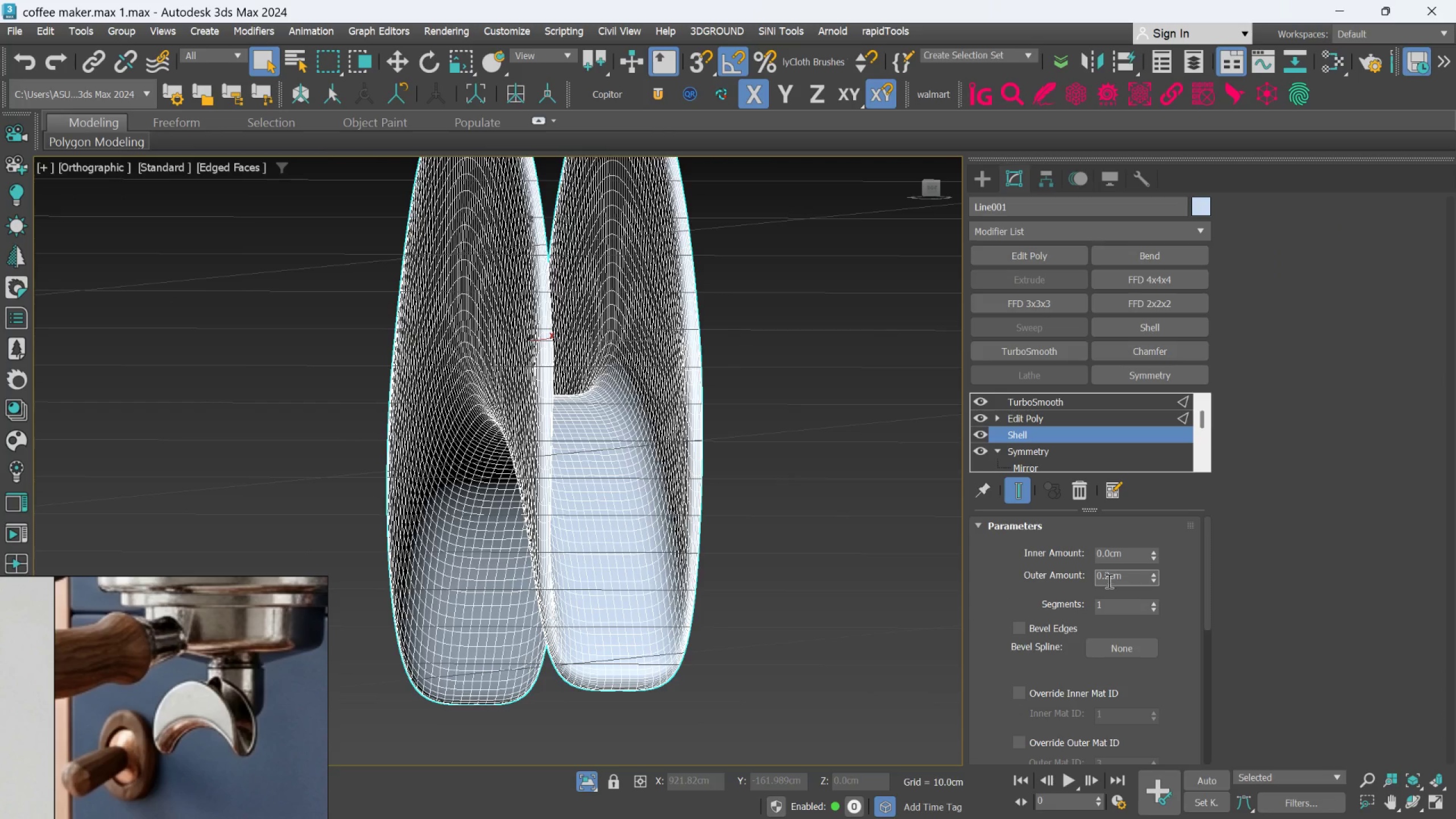 
left_click([1108, 580])
 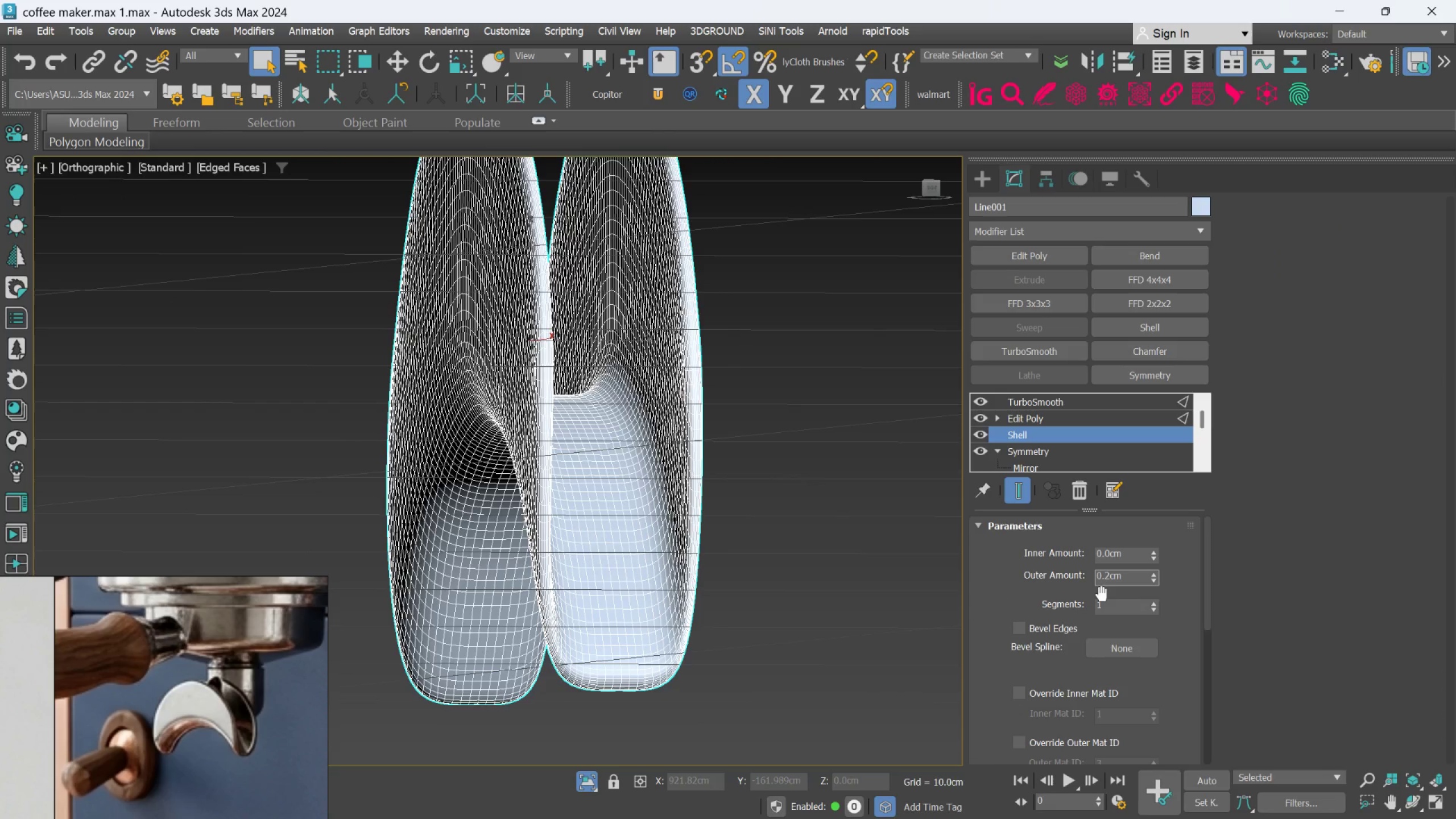 
key(5)
 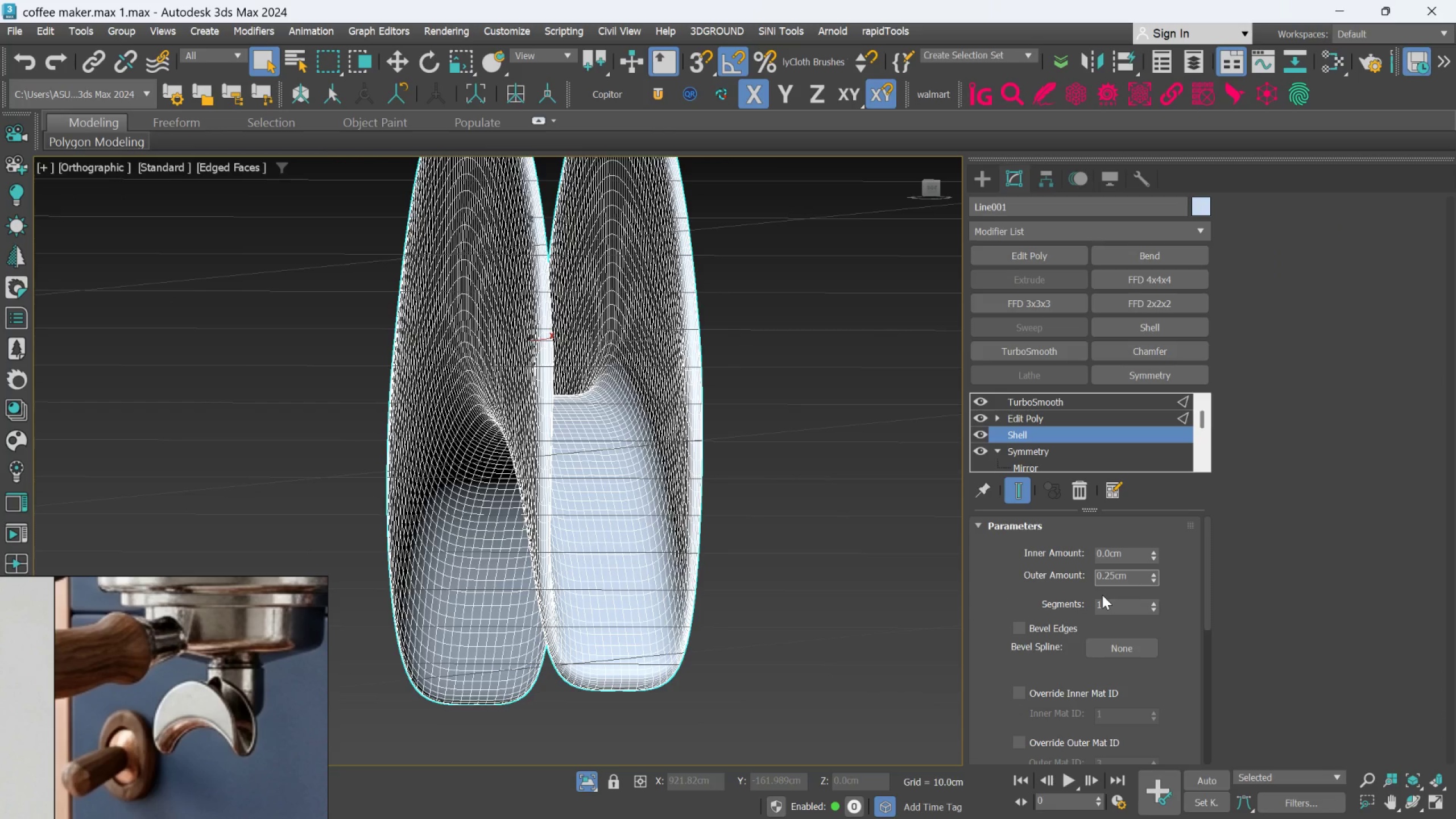 
key(Enter)
 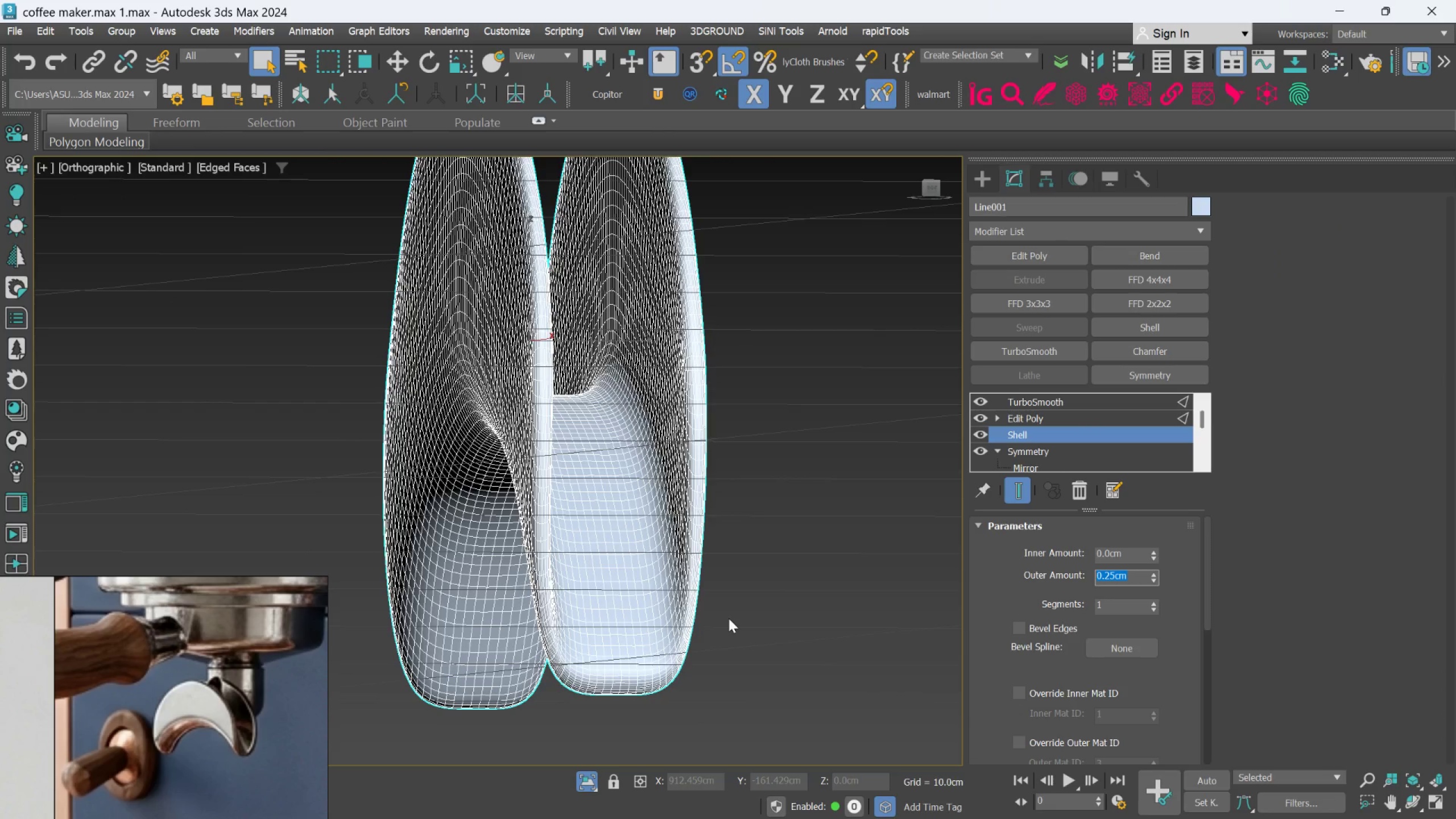 
key(Control+Z)
 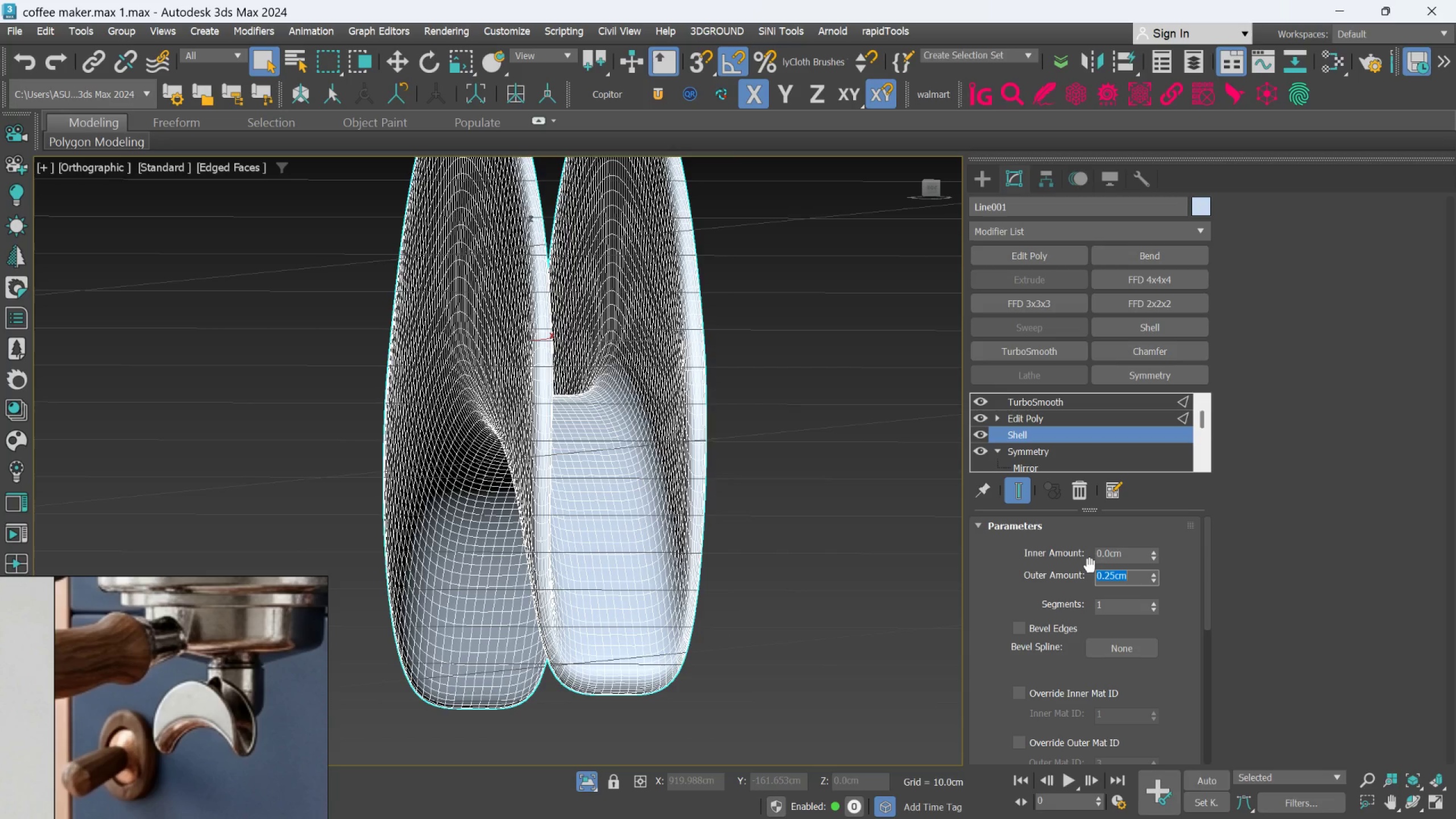 
key(Control+Z)
 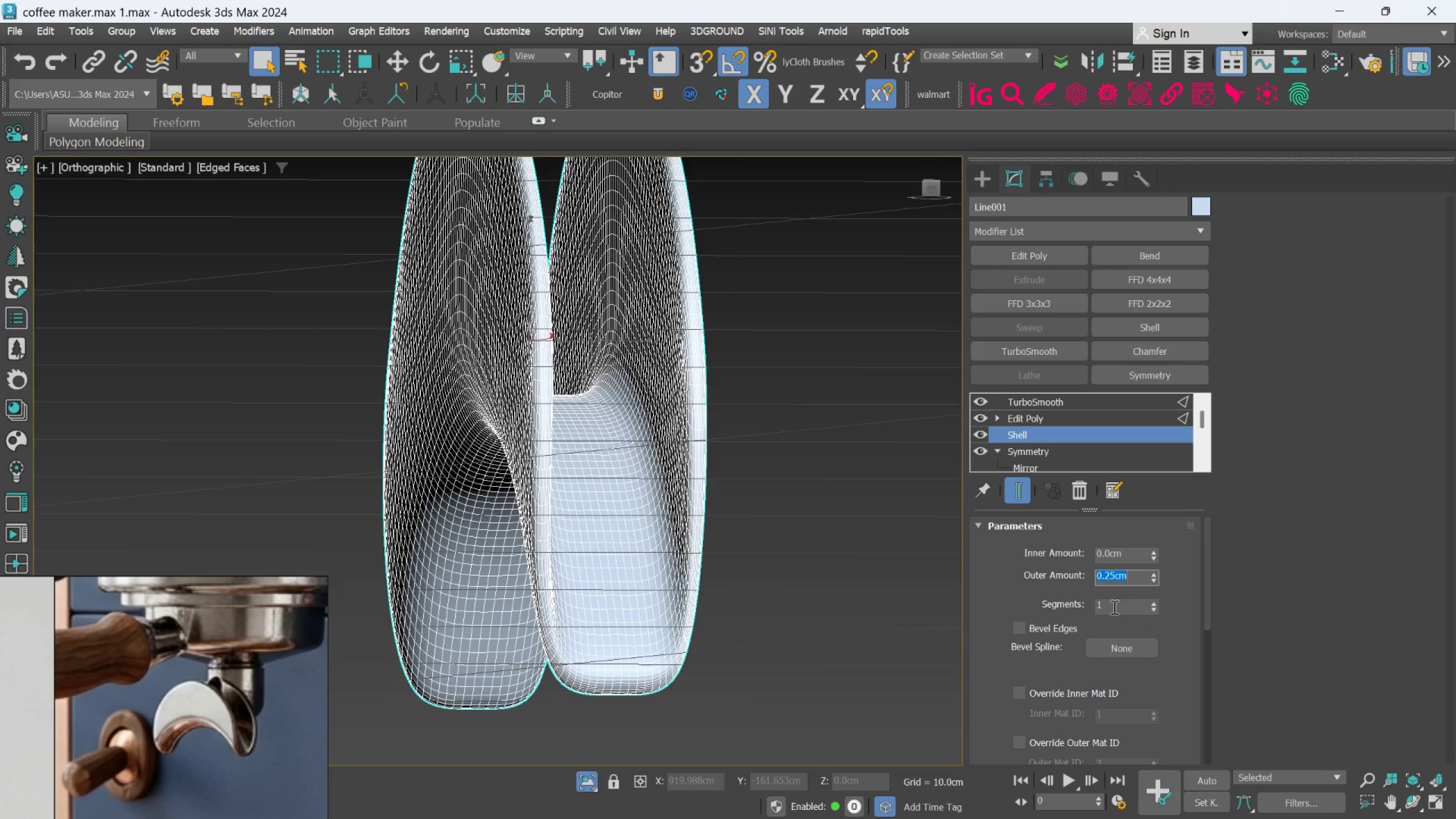 
key(Control+Z)
 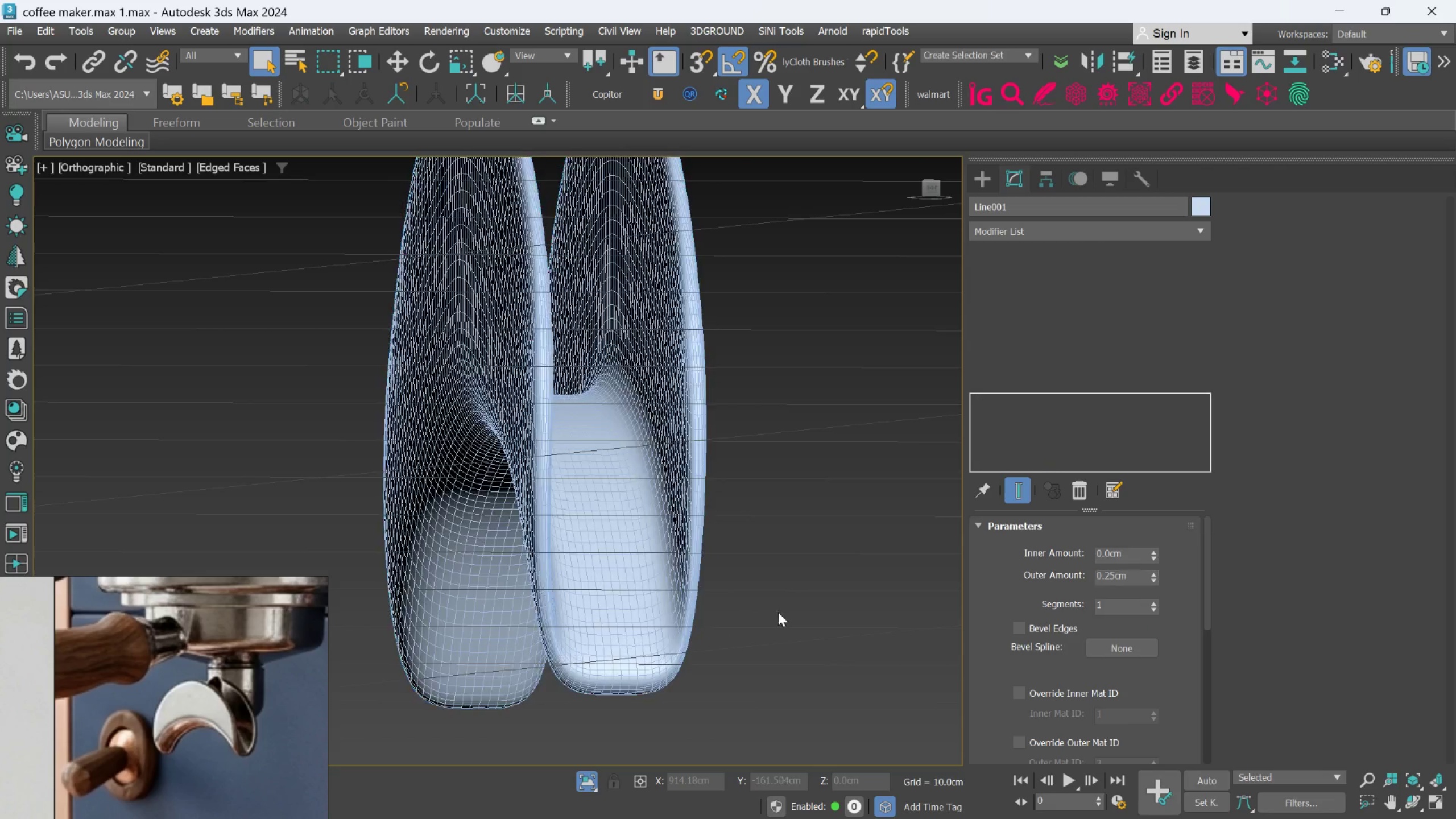 
key(Control+Z)
 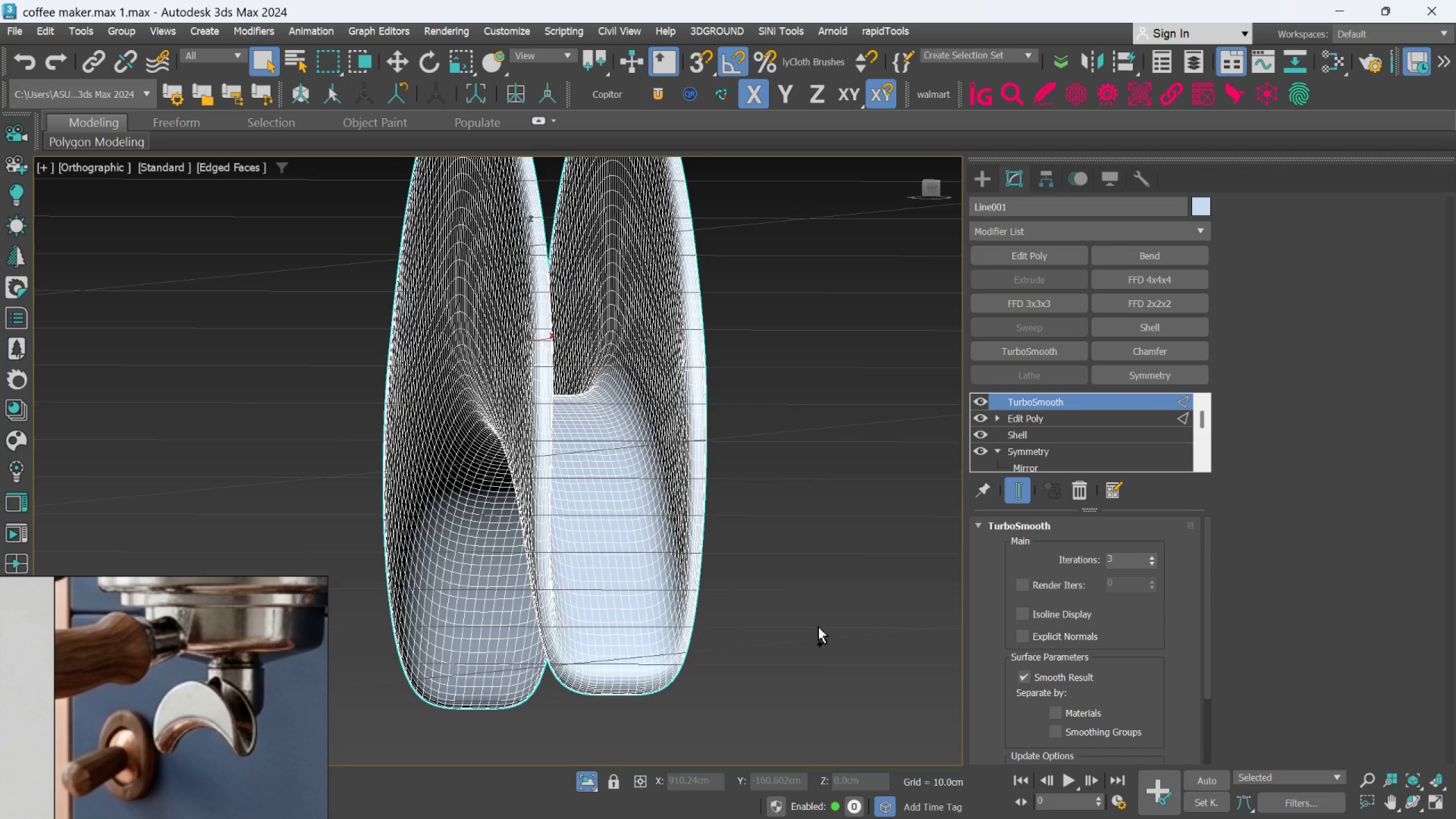 
key(Control+Z)
 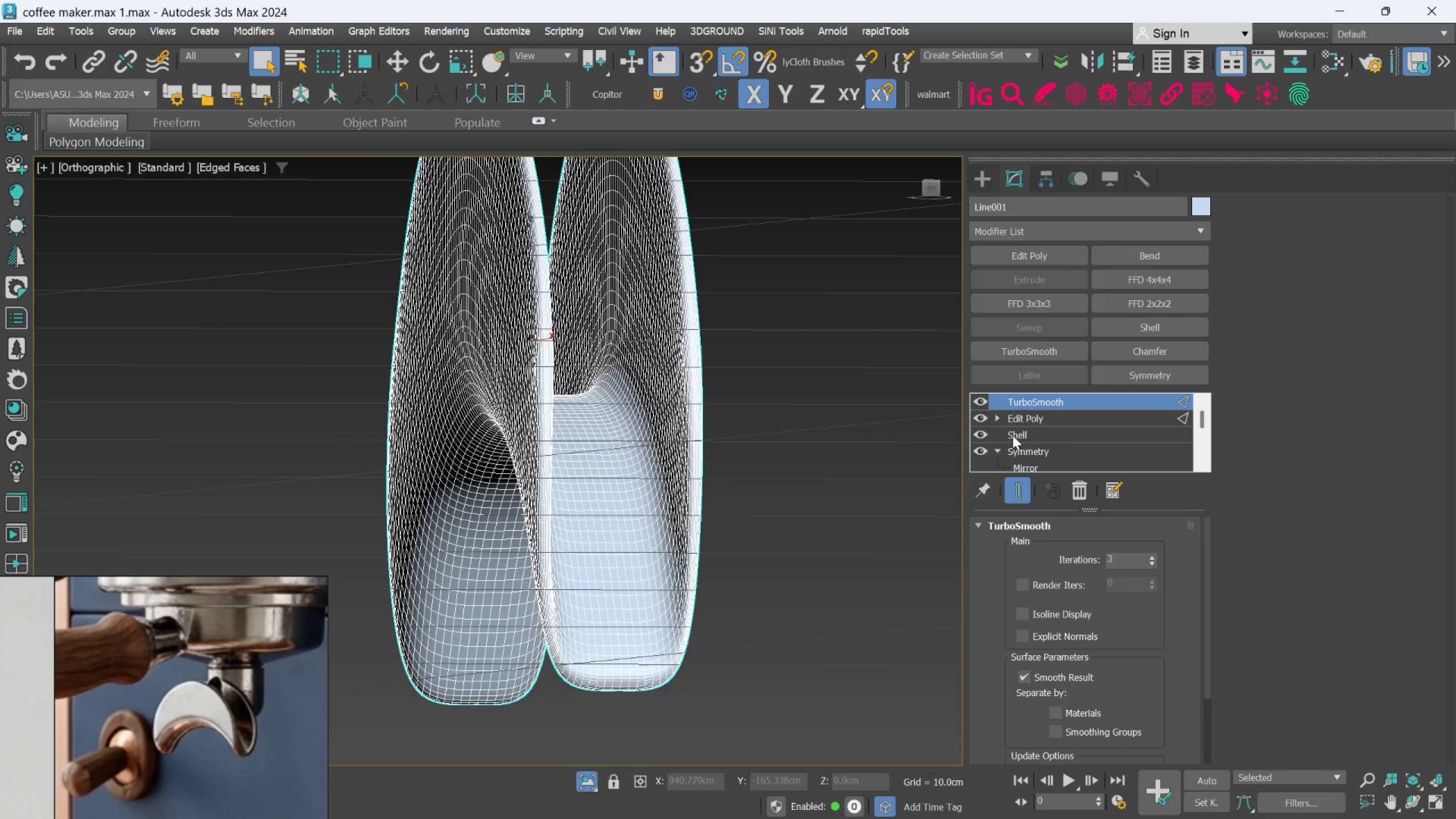 
left_click([1012, 435])
 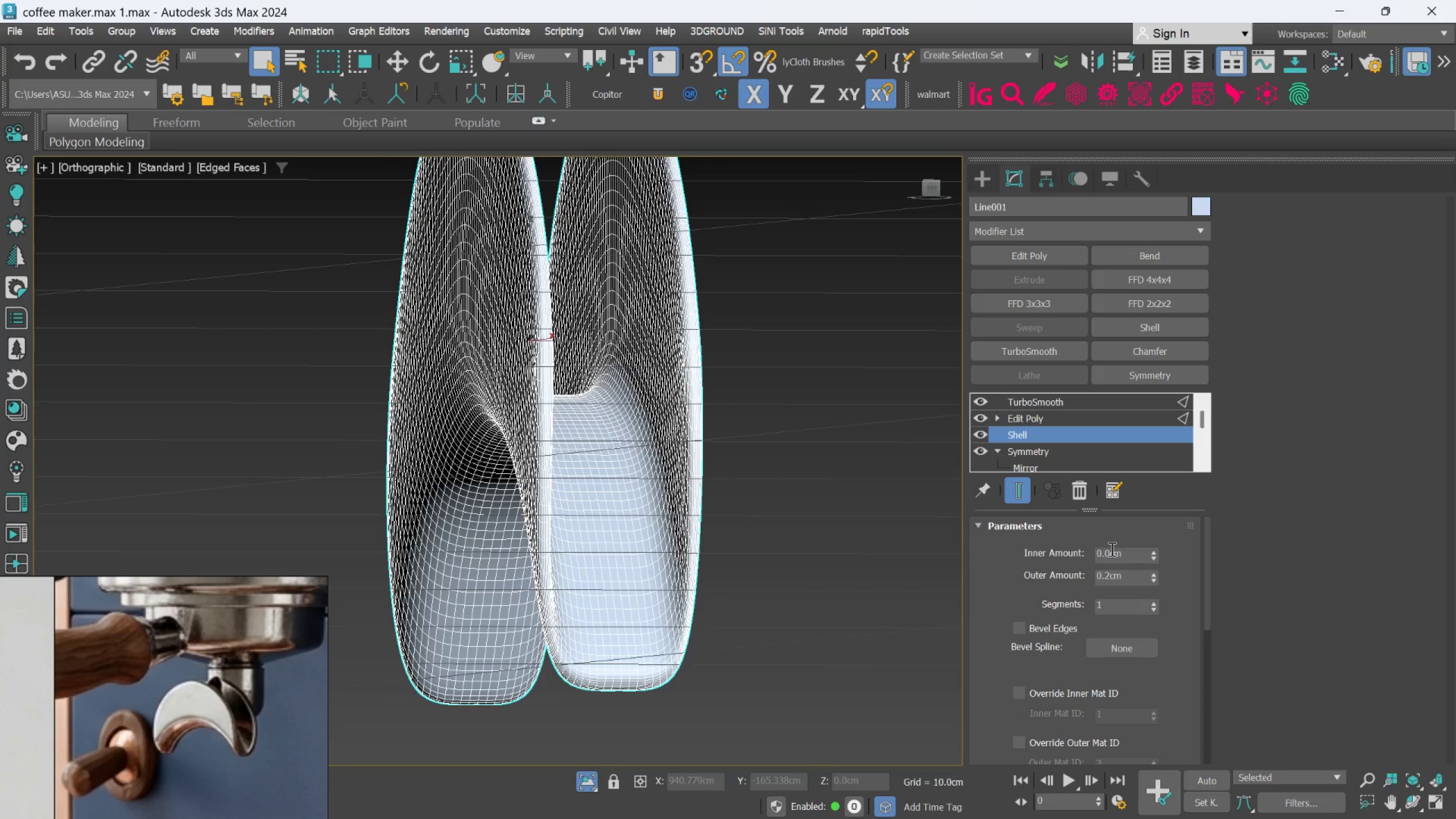 
left_click([1107, 551])
 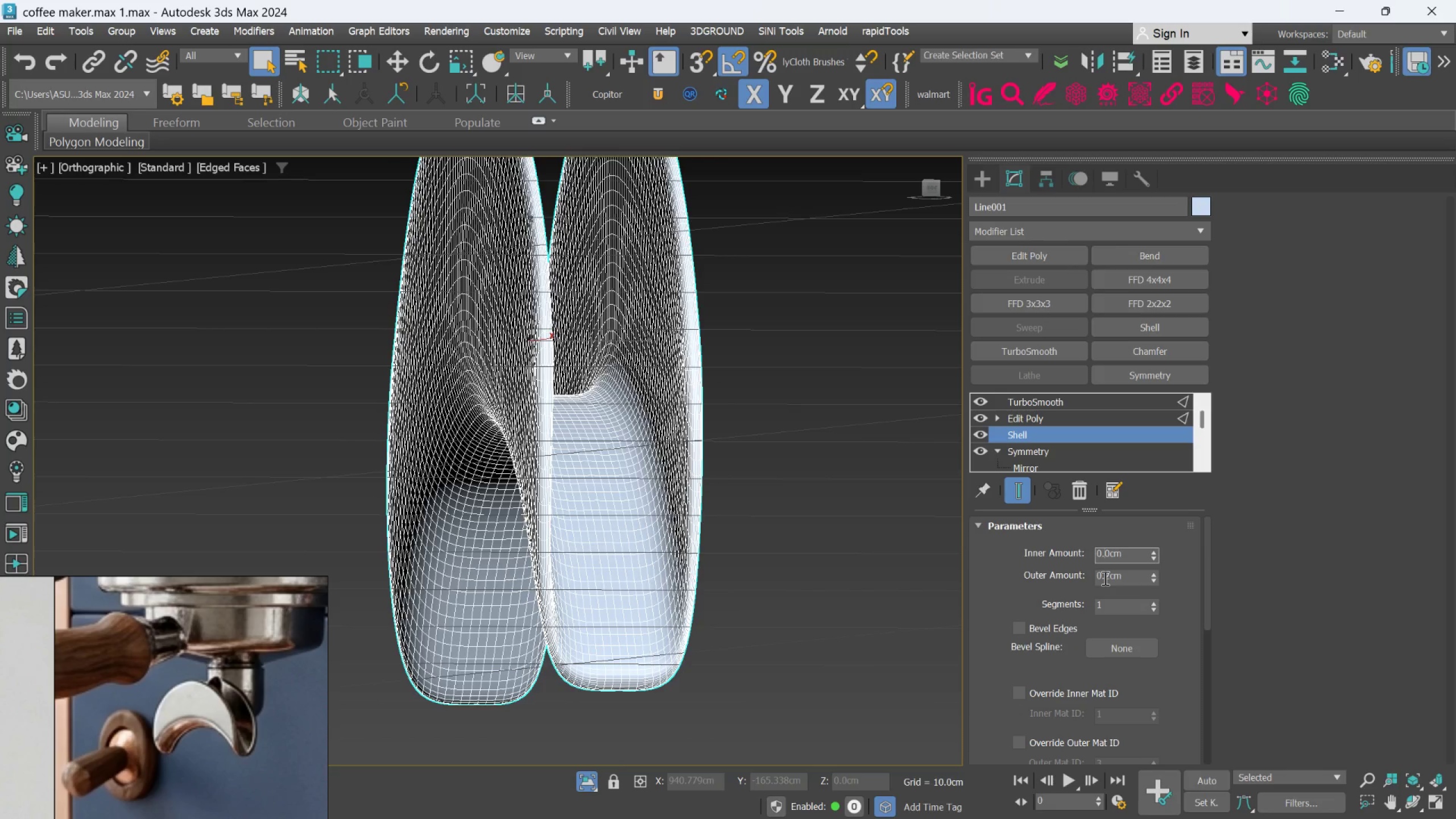 
key(1)
 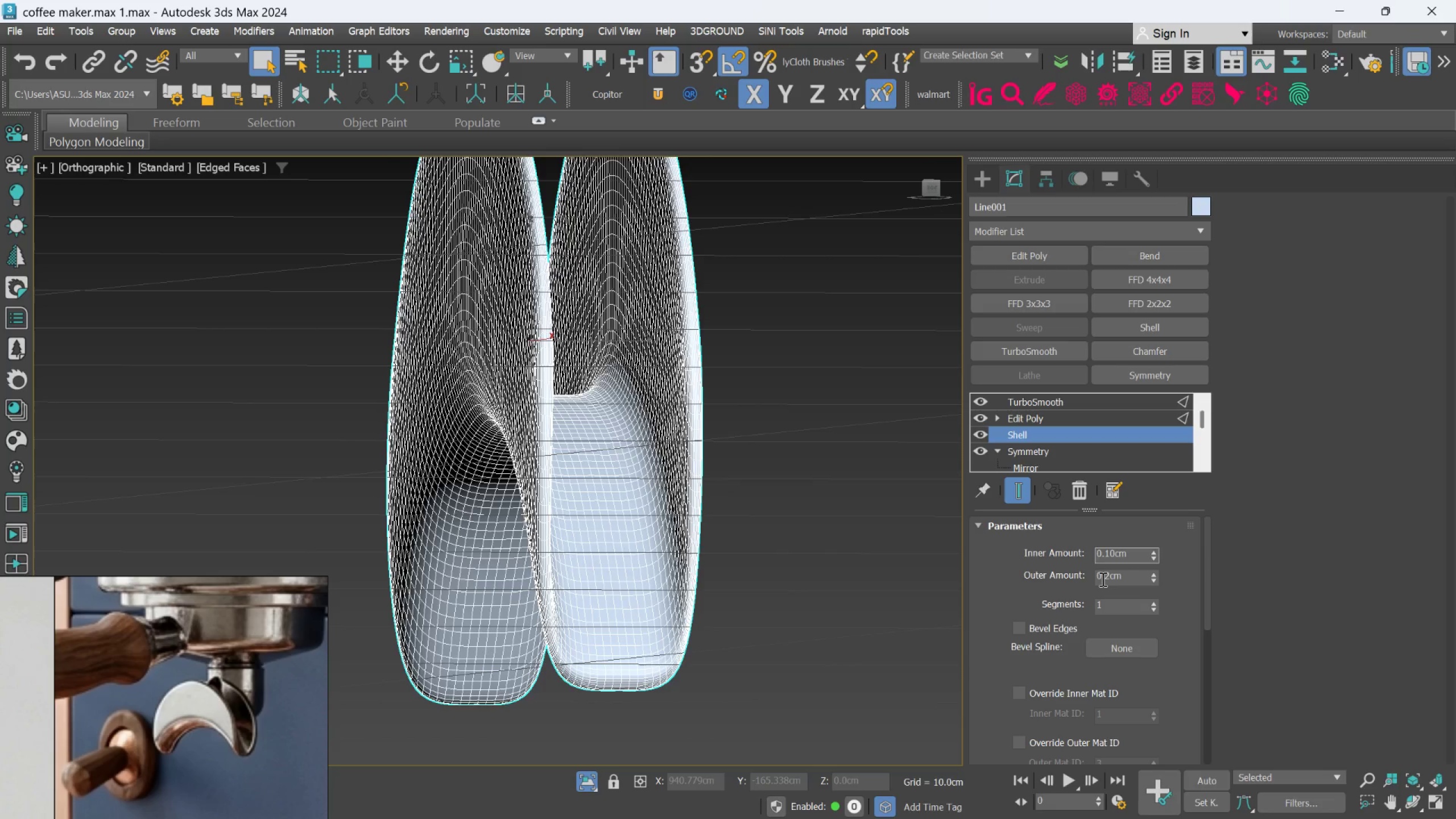 
key(Enter)
 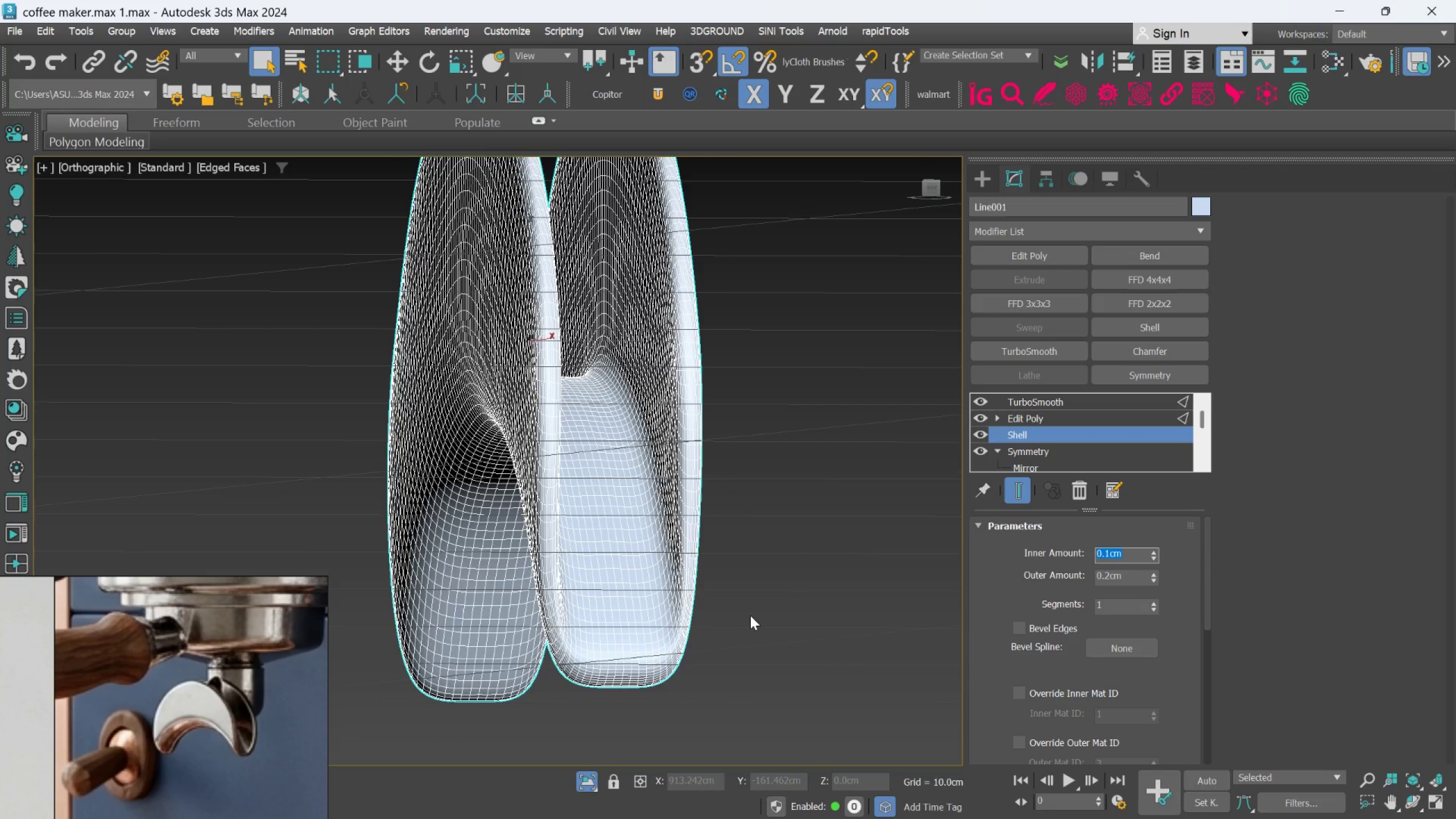 
hold_key(key=AltLeft, duration=1.36)
 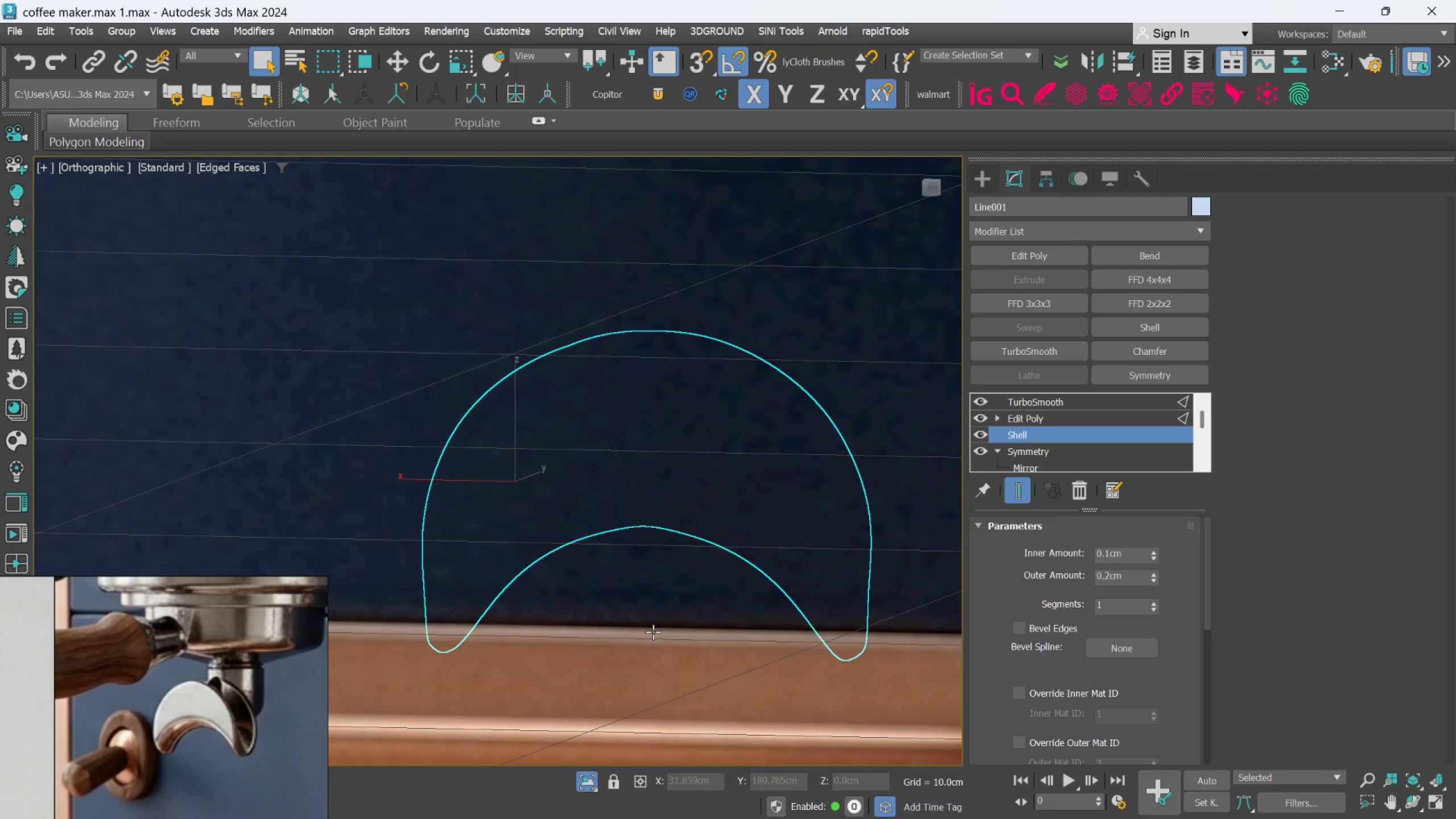 
scroll: coordinate [747, 618], scroll_direction: down, amount: 2.0
 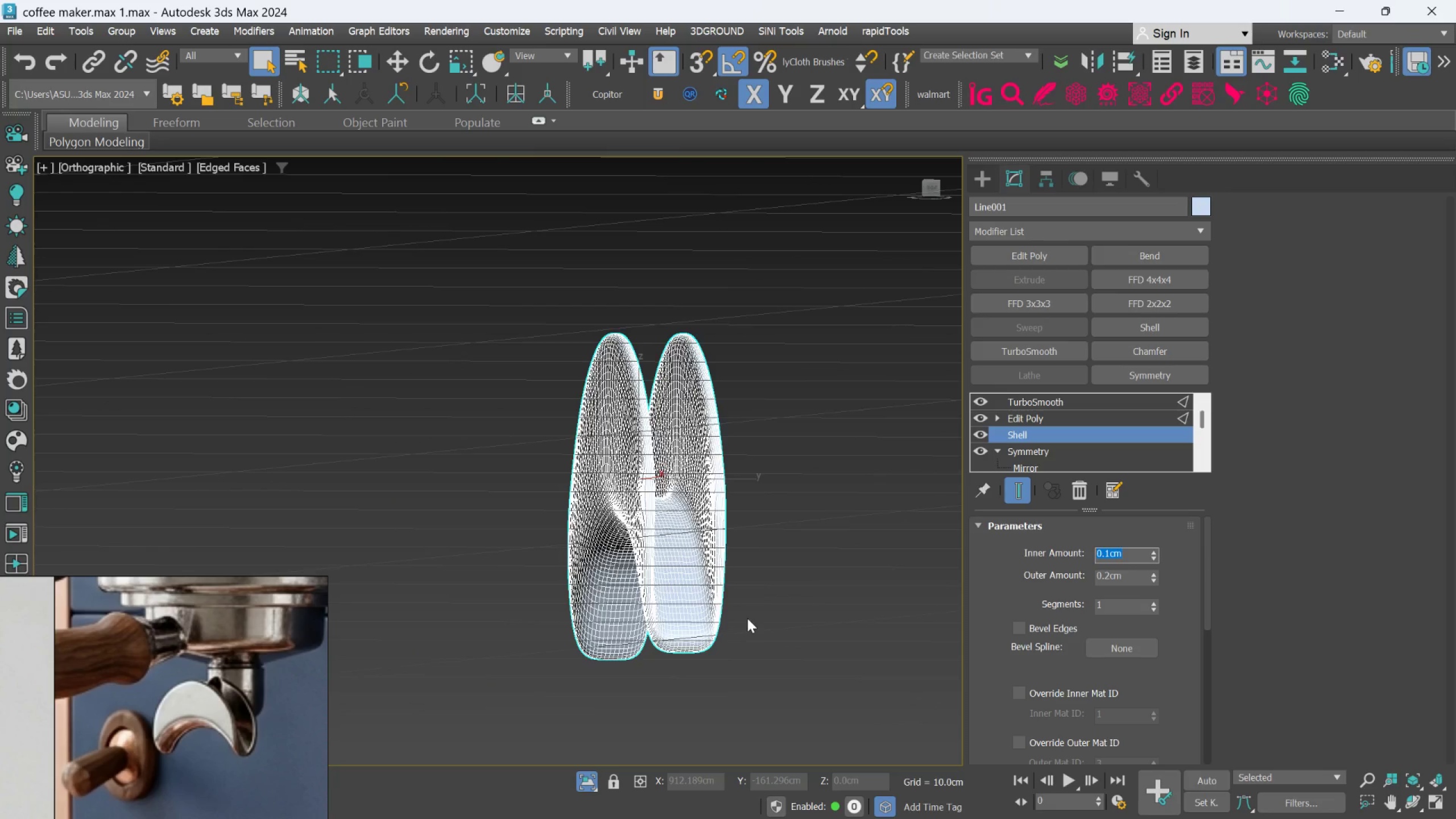 
hold_key(key=AltLeft, duration=1.17)
 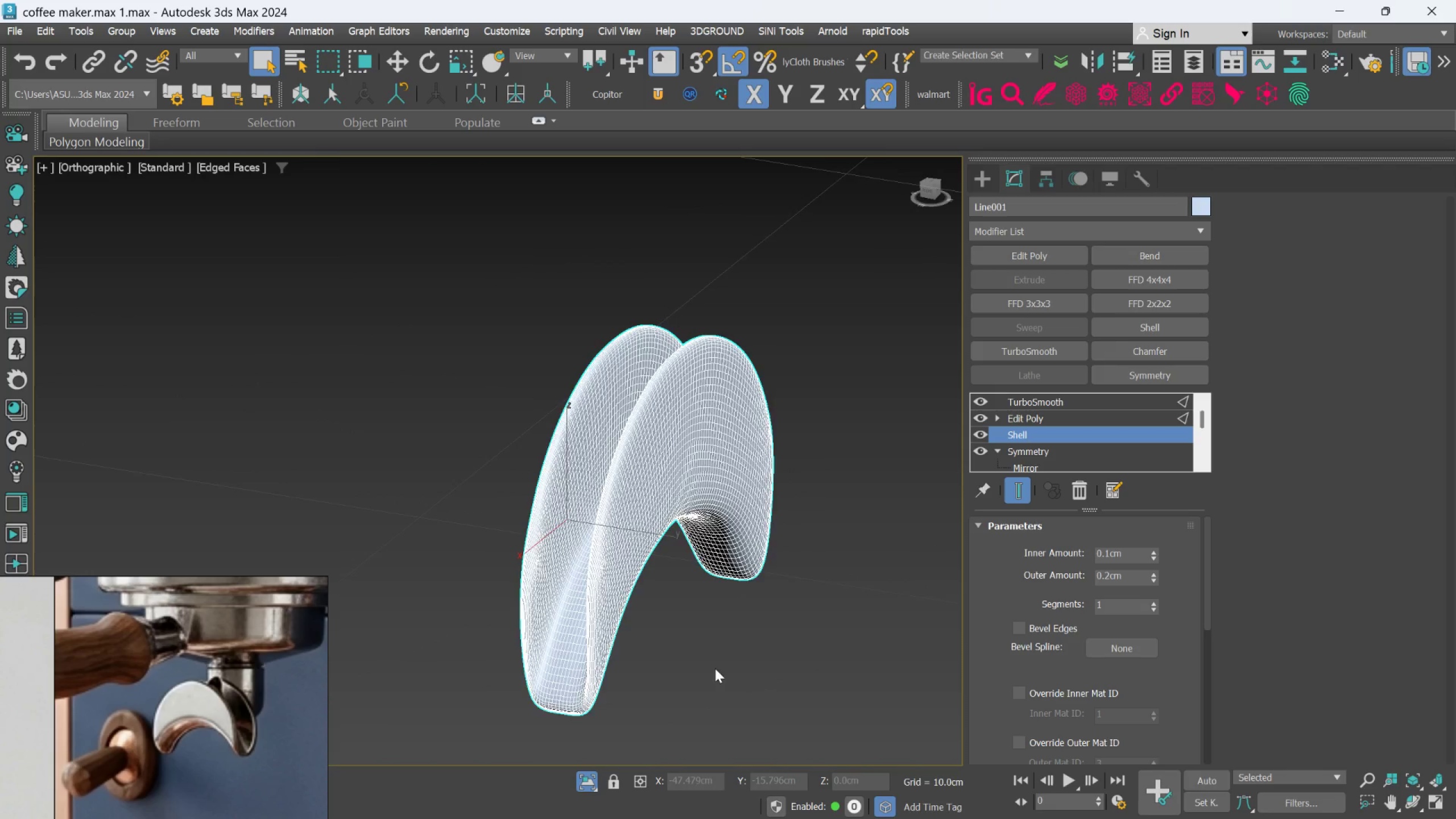 
hold_key(key=AltLeft, duration=0.31)
 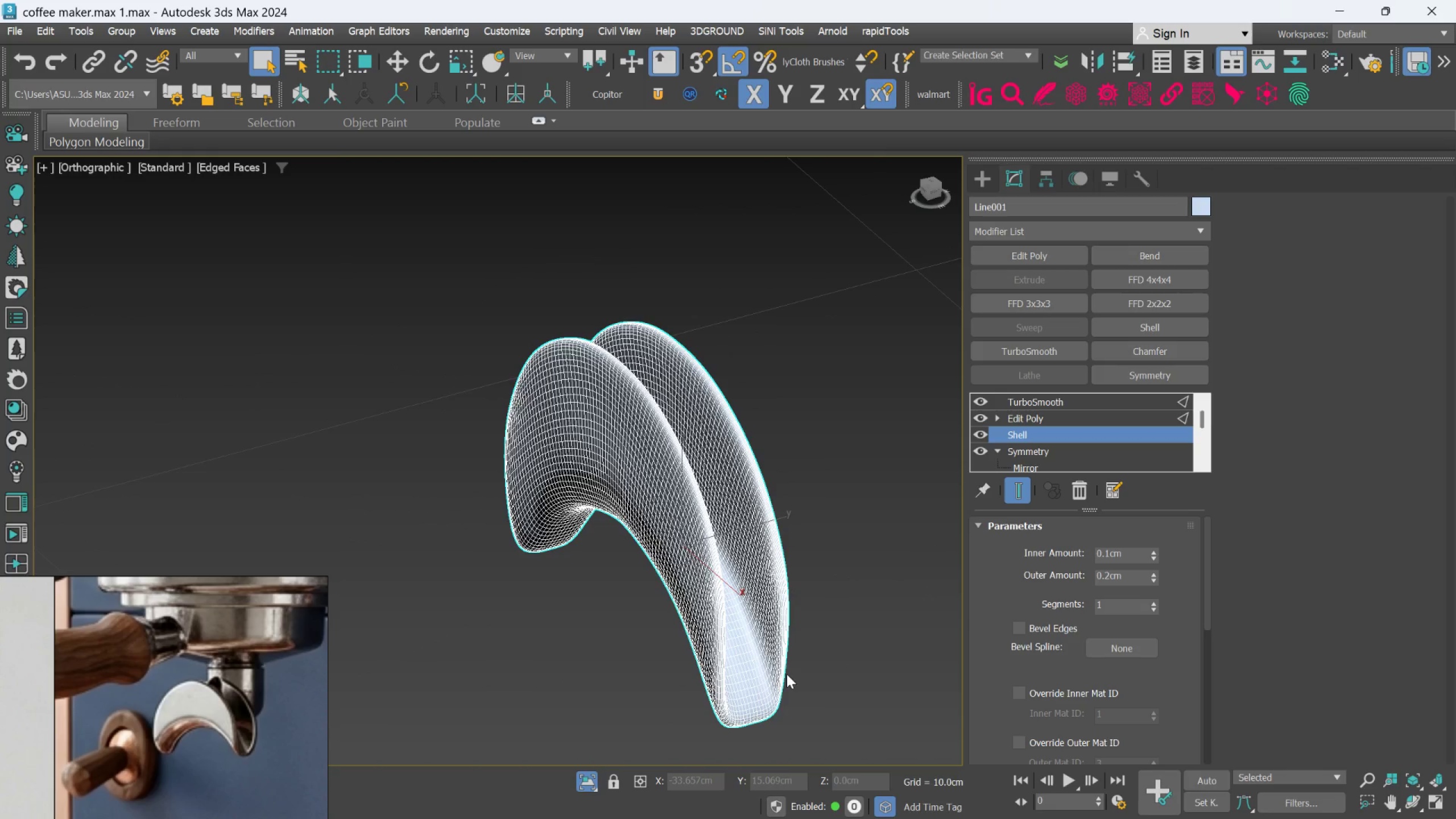 
key(F)
 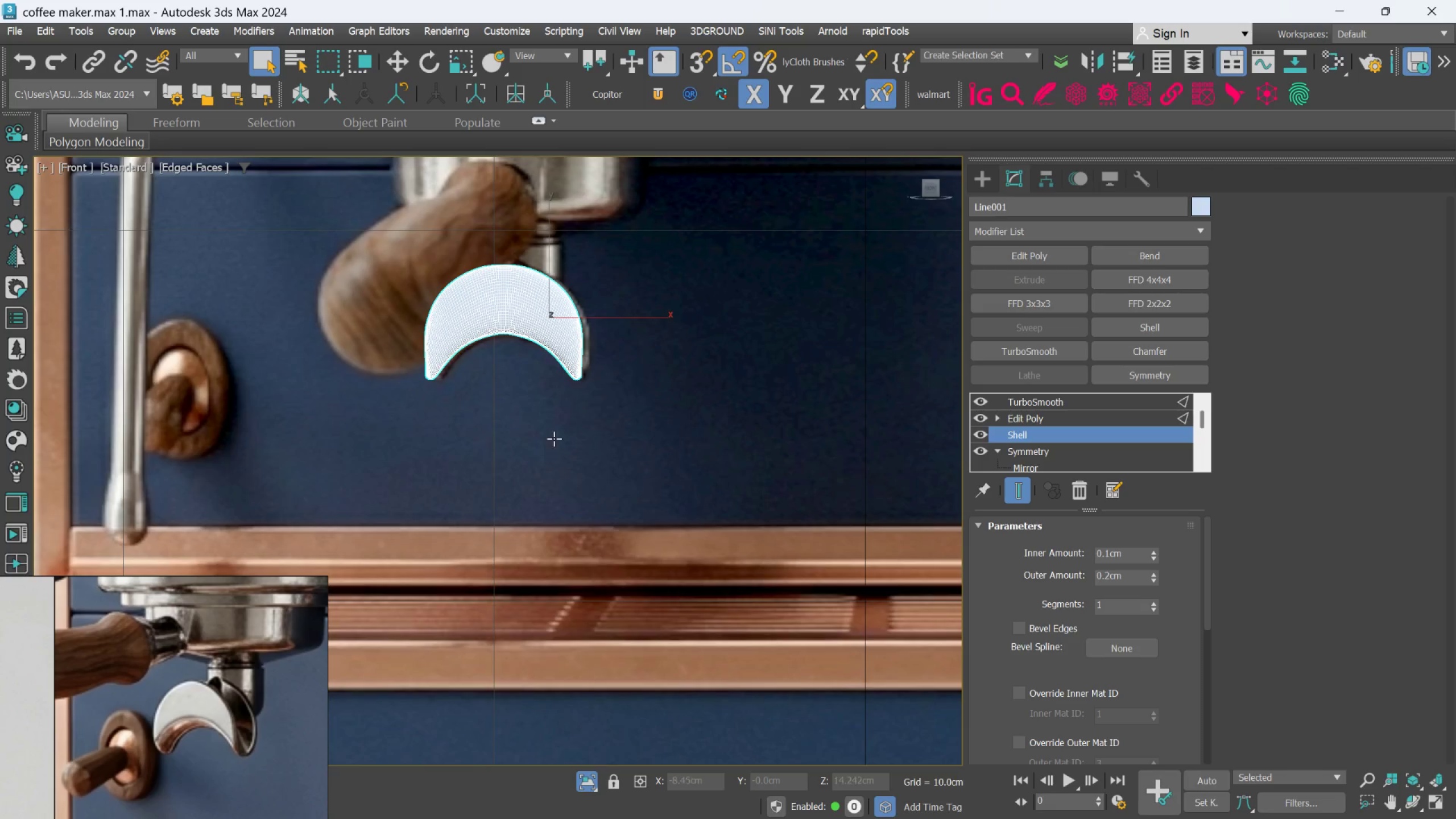 
scroll: coordinate [568, 408], scroll_direction: up, amount: 4.0
 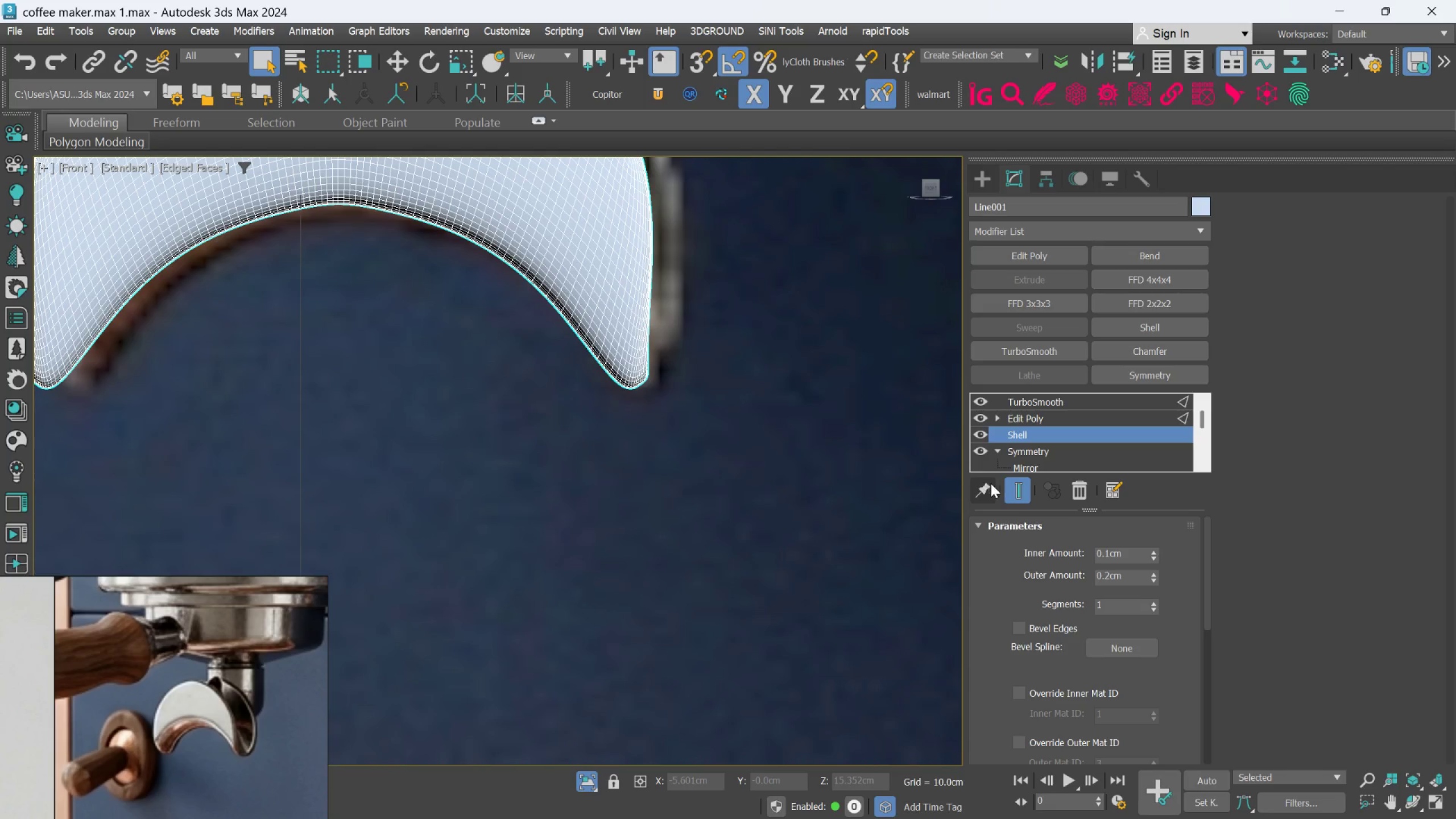 
left_click([1005, 483])
 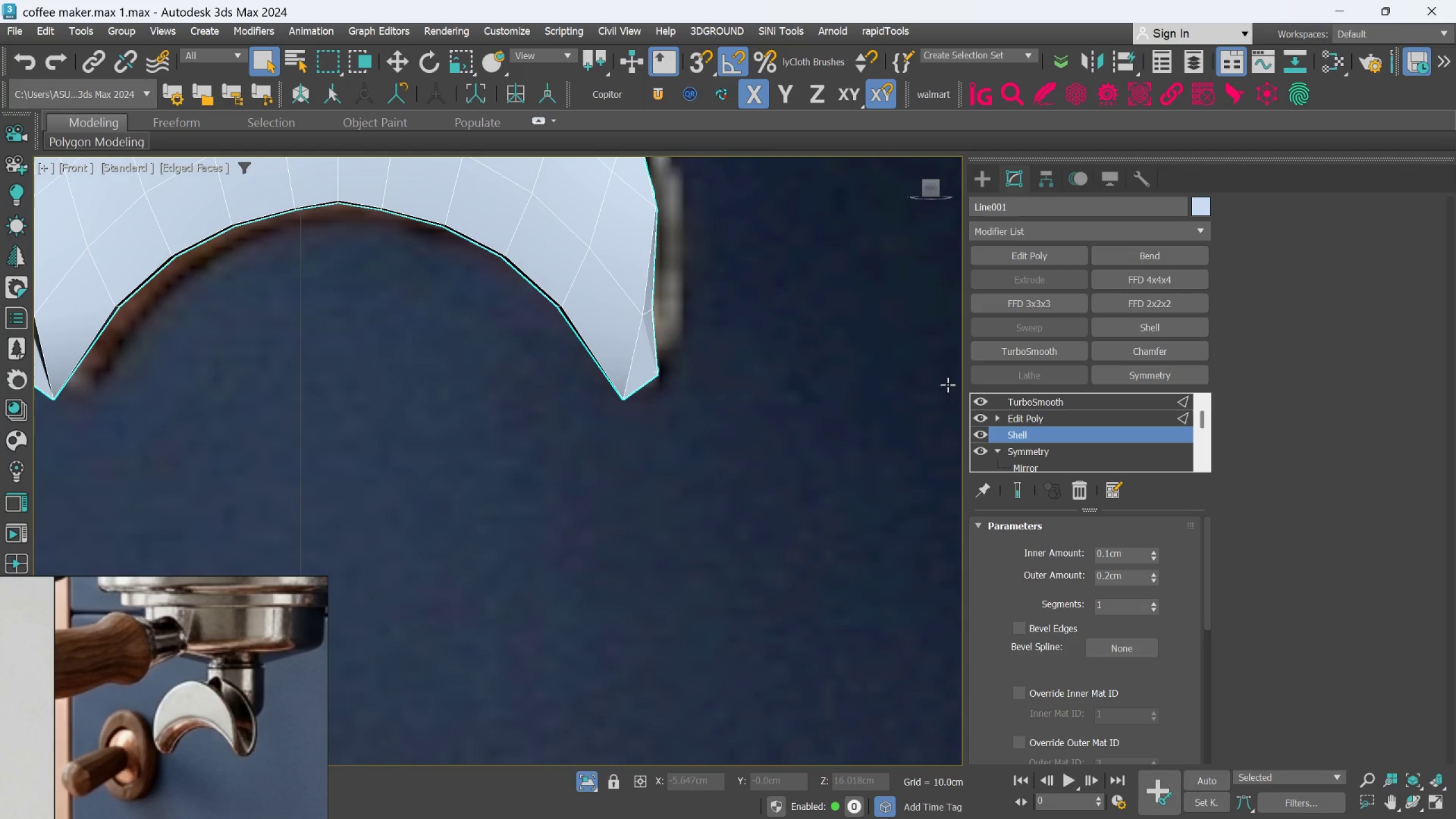 
hold_key(key=AltLeft, duration=0.62)
 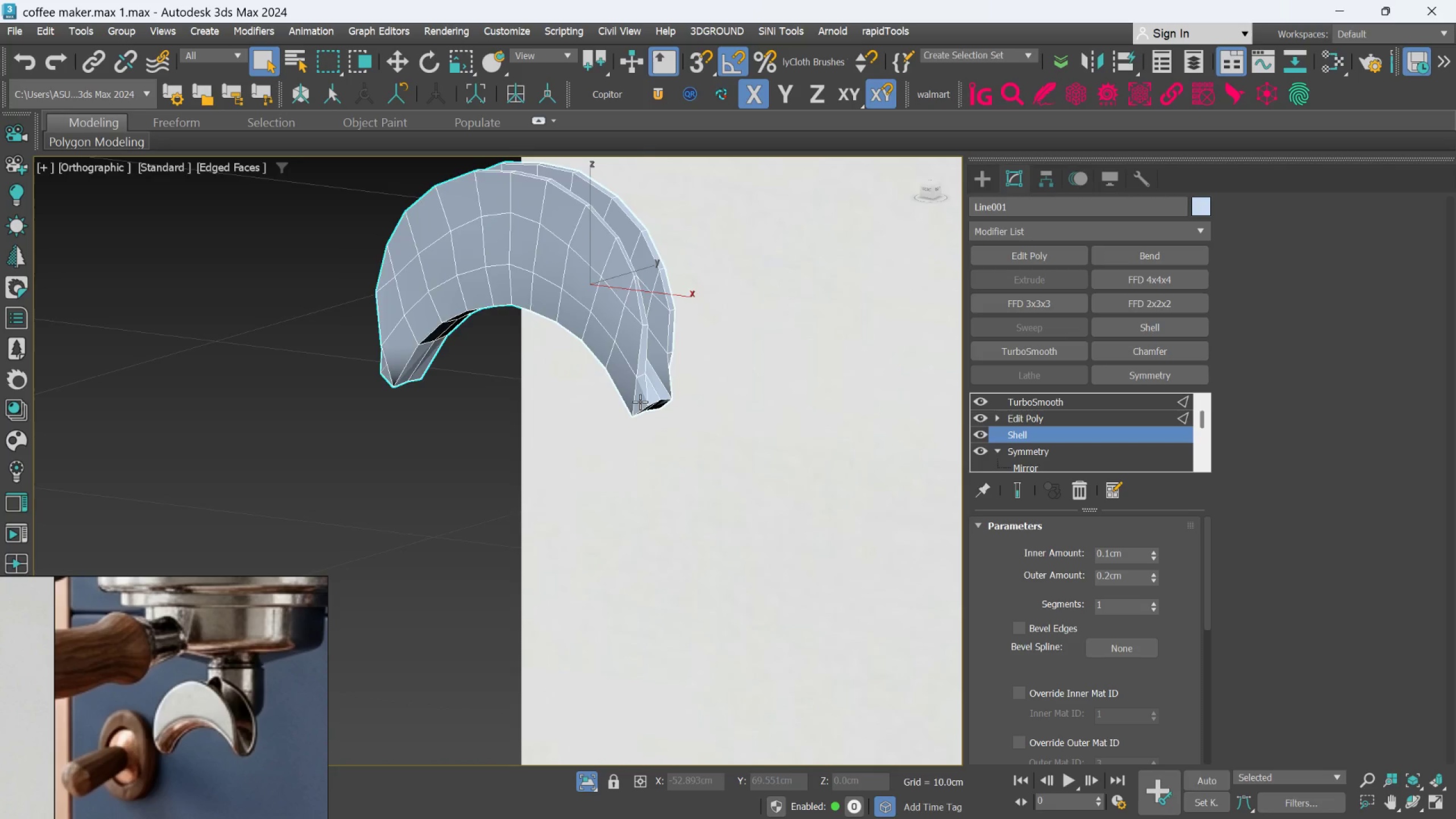 
scroll: coordinate [713, 402], scroll_direction: down, amount: 2.0
 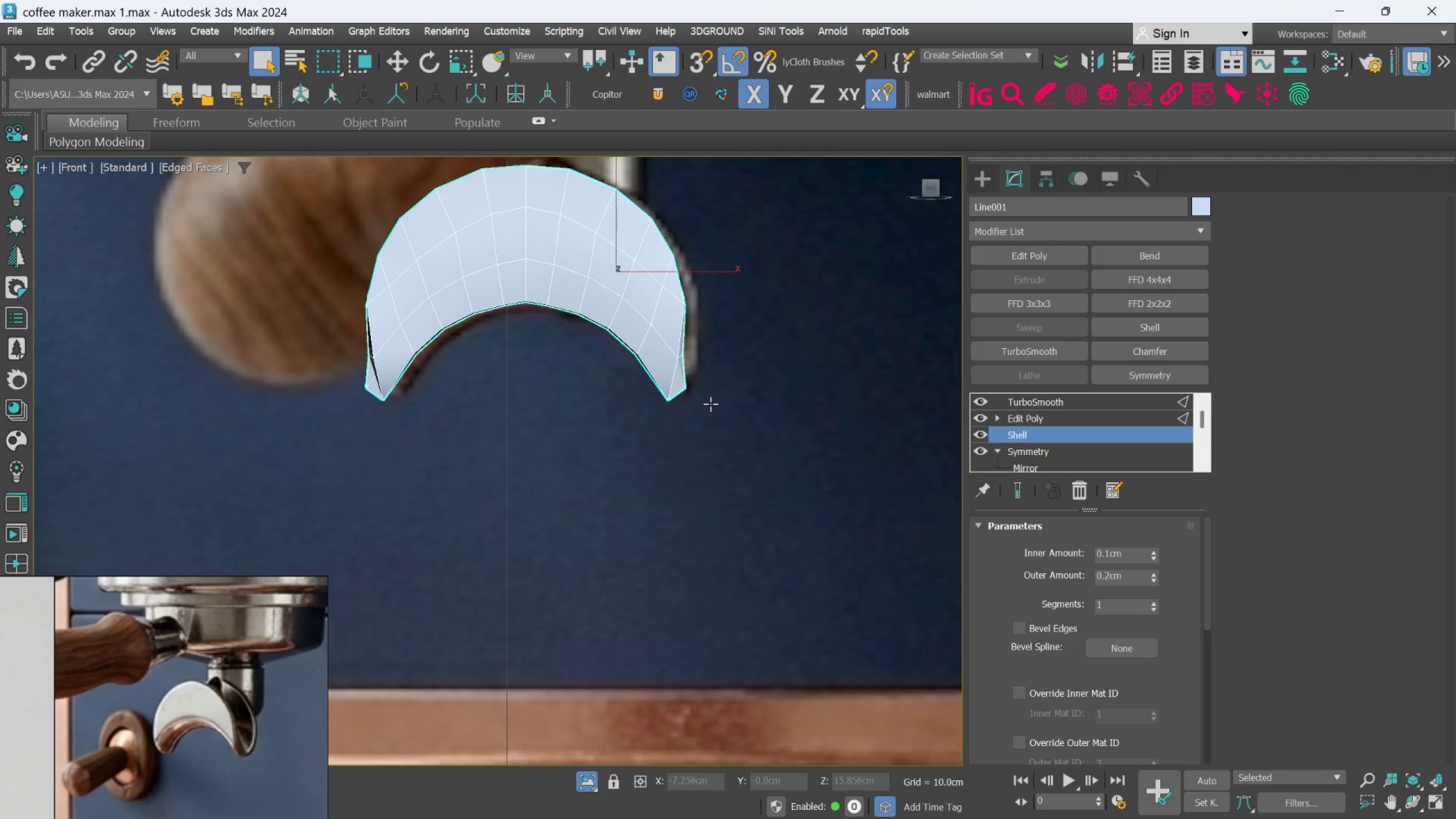 
hold_key(key=AltLeft, duration=0.59)
 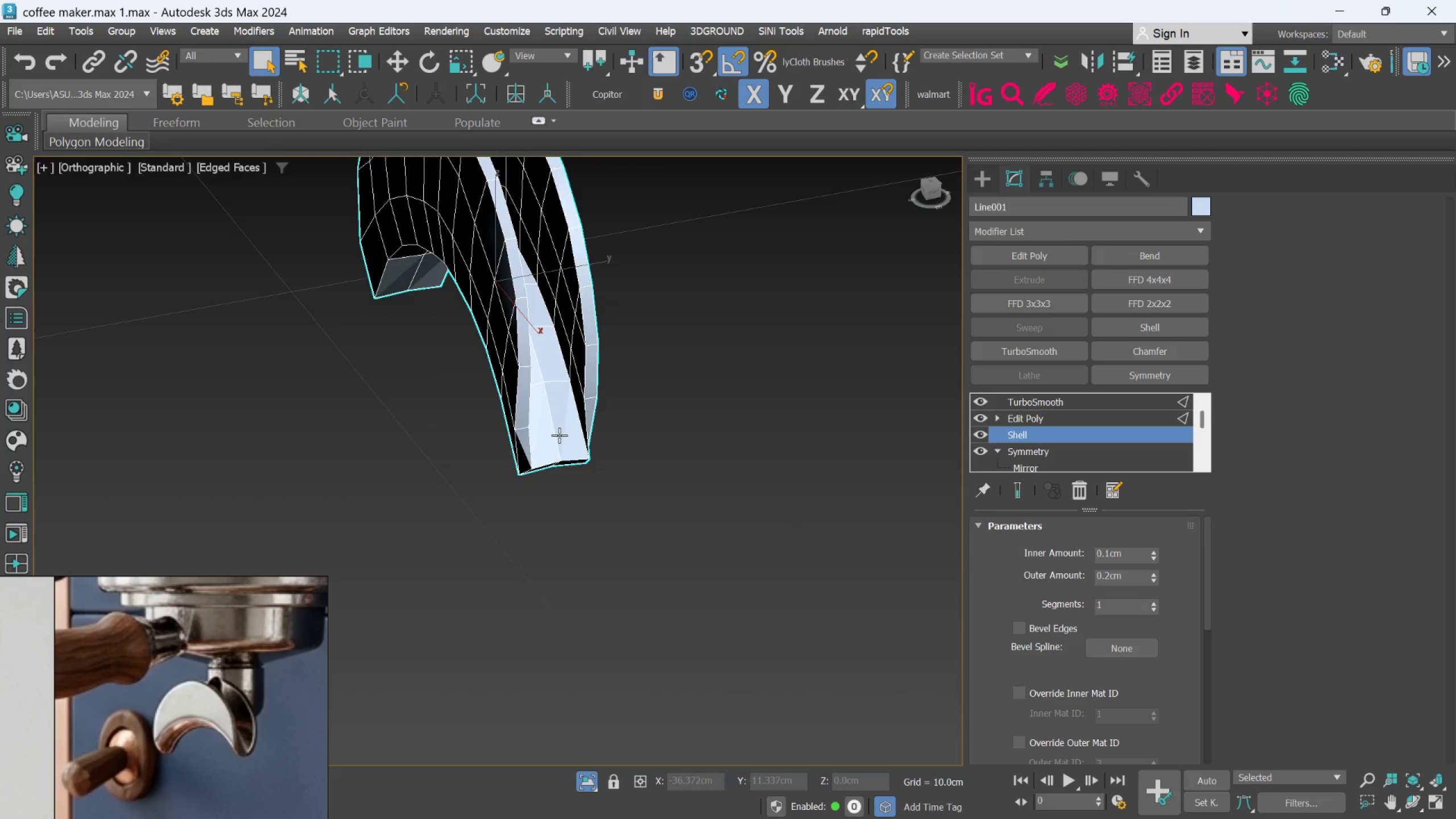 
scroll: coordinate [641, 400], scroll_direction: up, amount: 1.0
 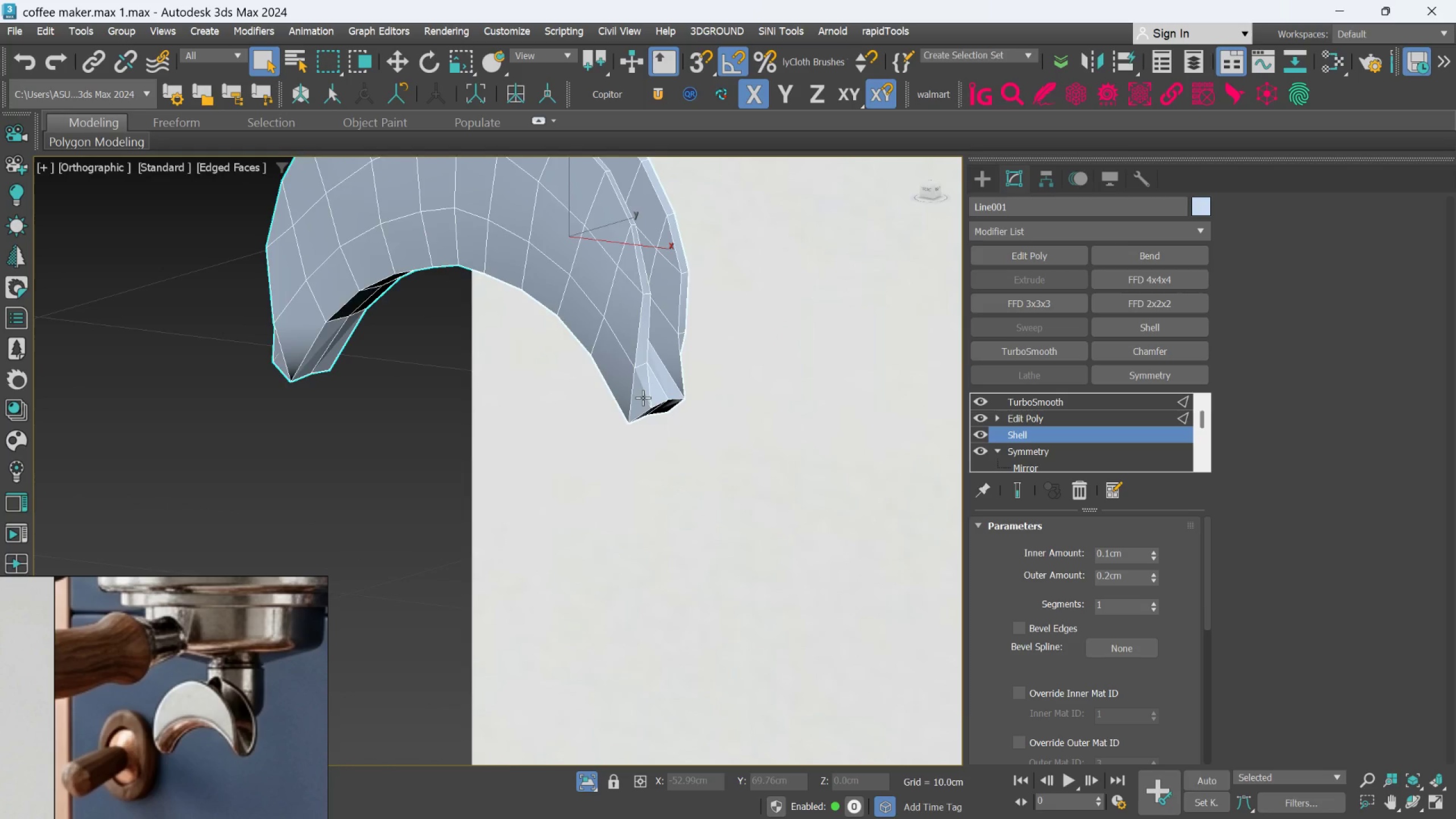 
hold_key(key=AltLeft, duration=0.56)
 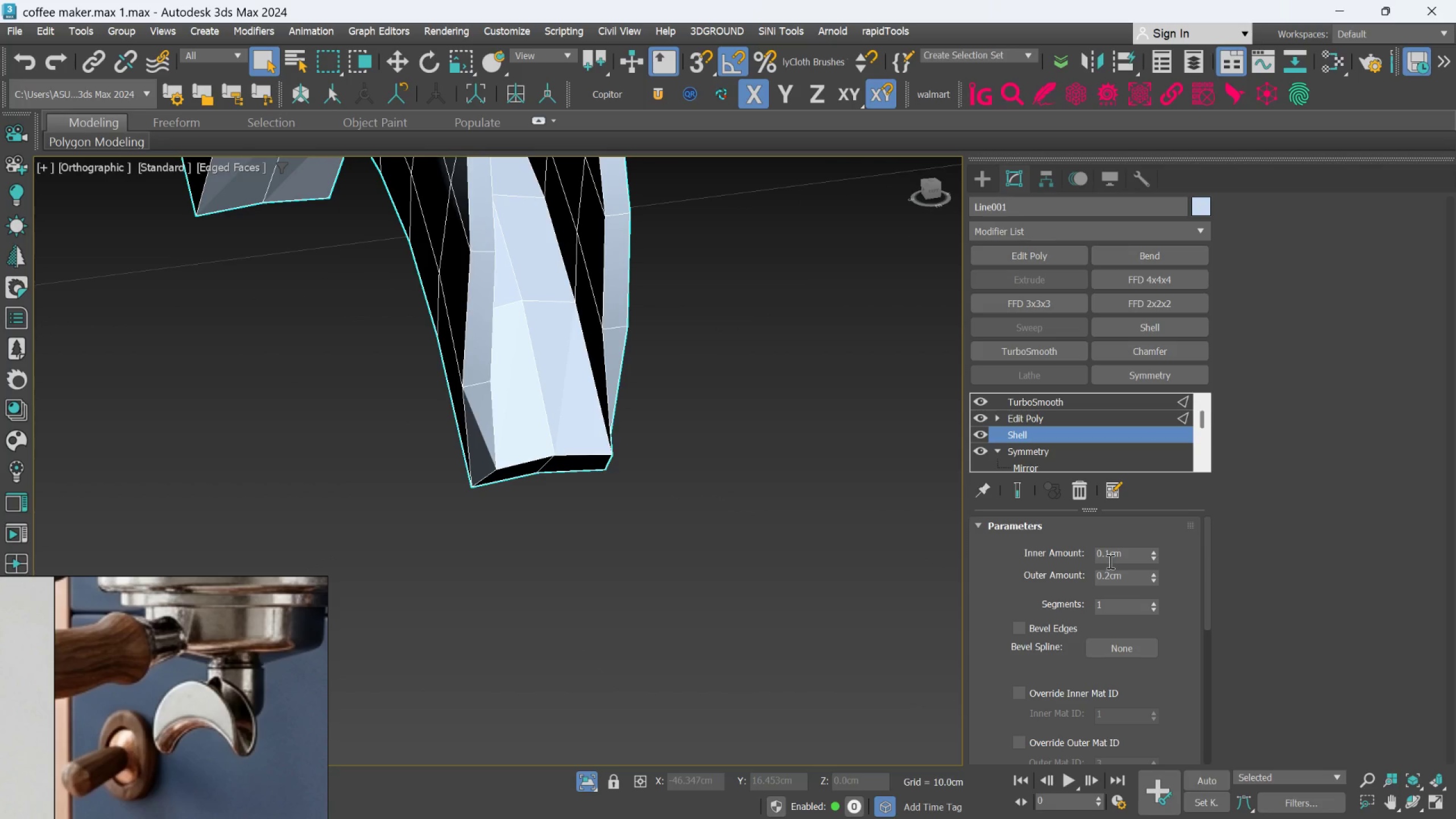 
scroll: coordinate [559, 435], scroll_direction: up, amount: 2.0
 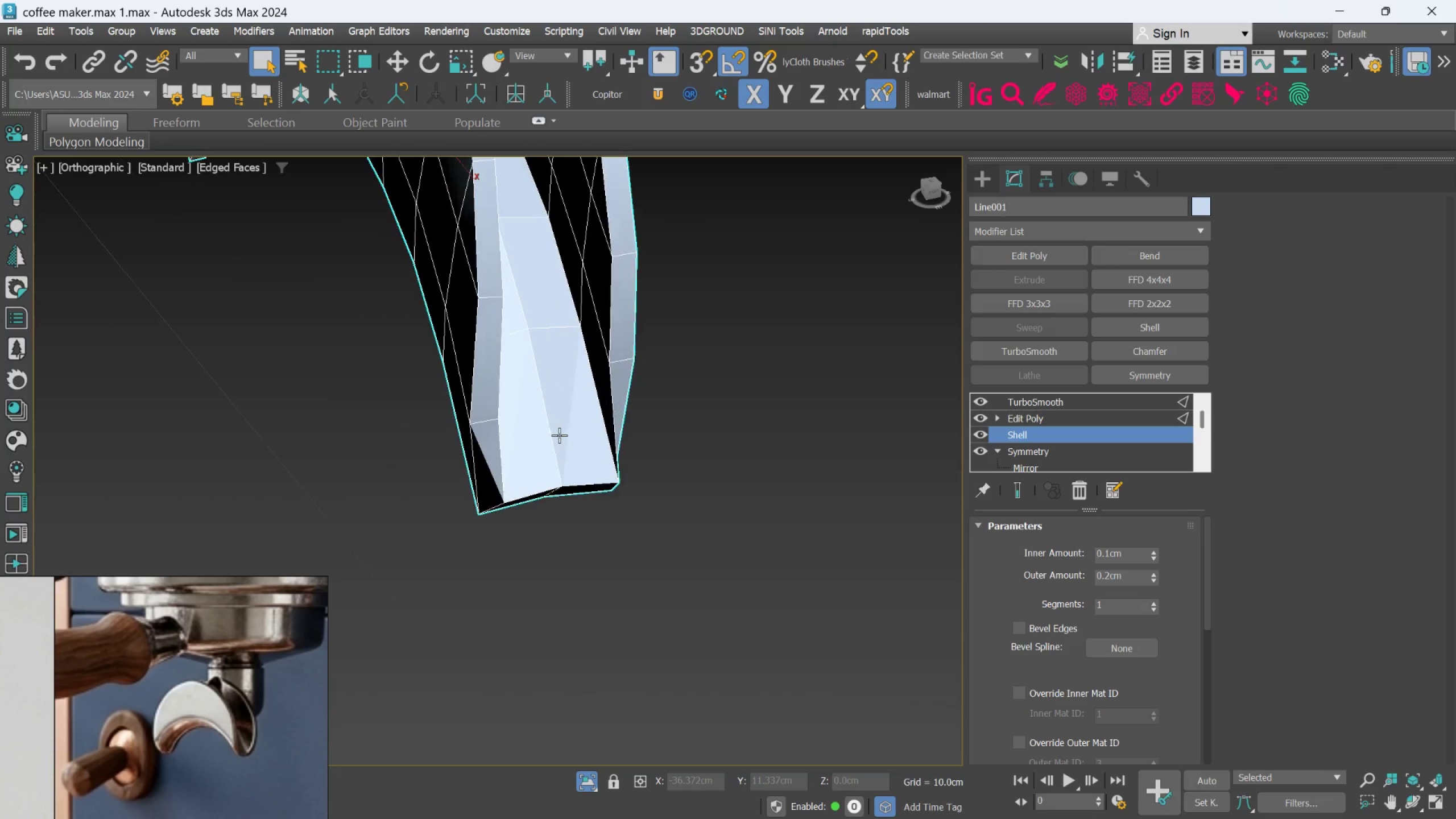 
left_click([1110, 560])
 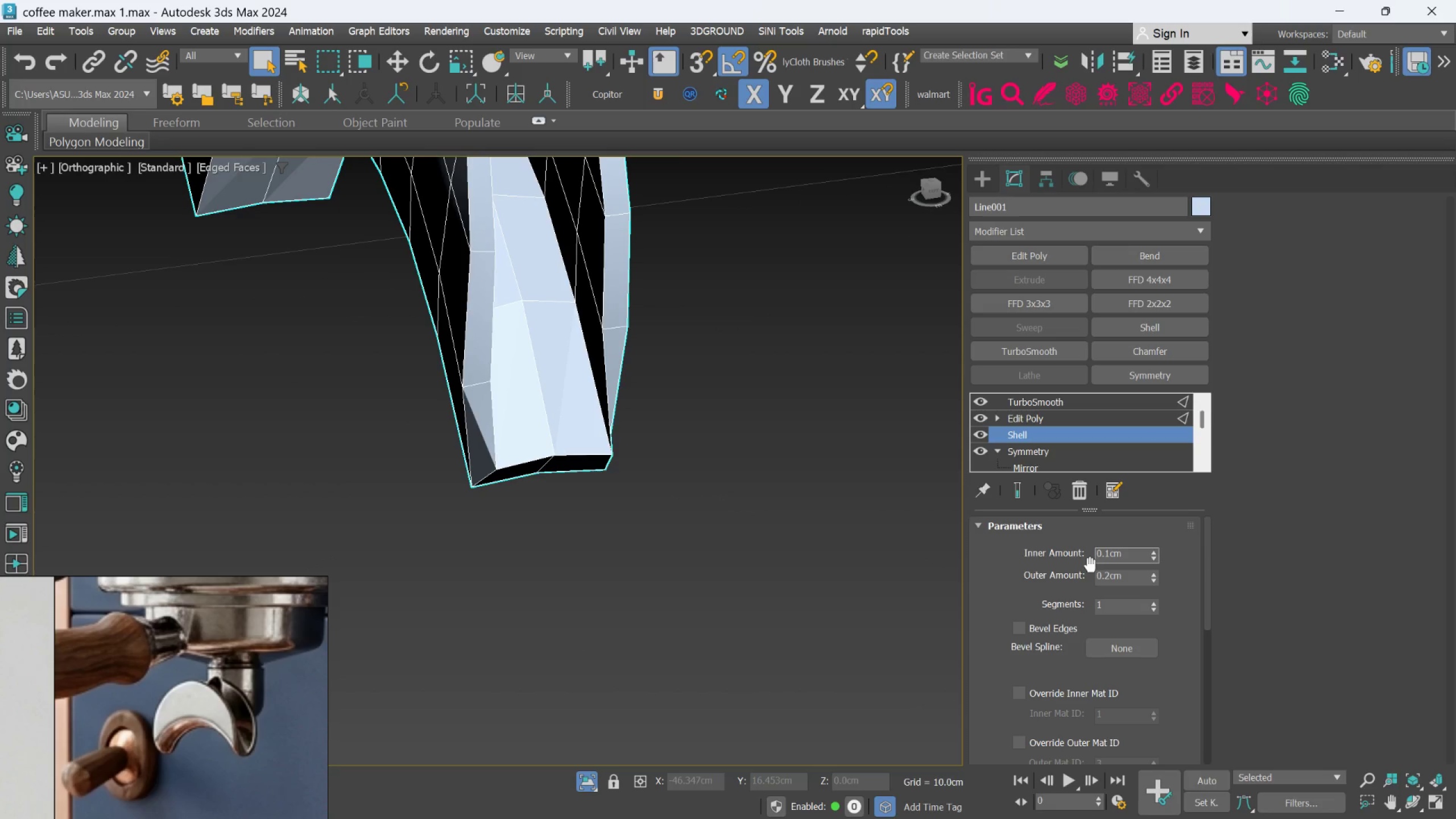 
key(Backspace)
type(05)
 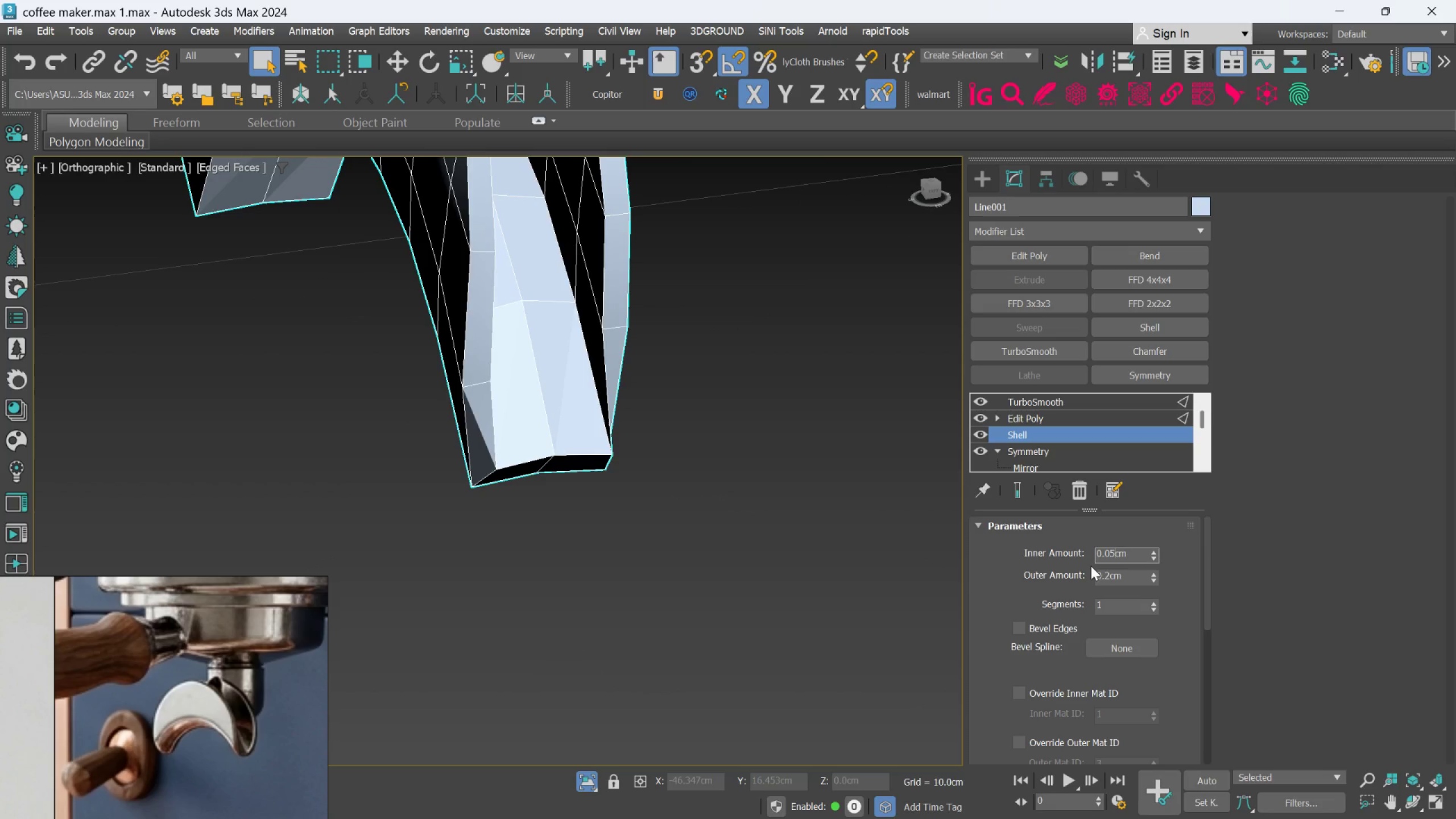 
key(Enter)
 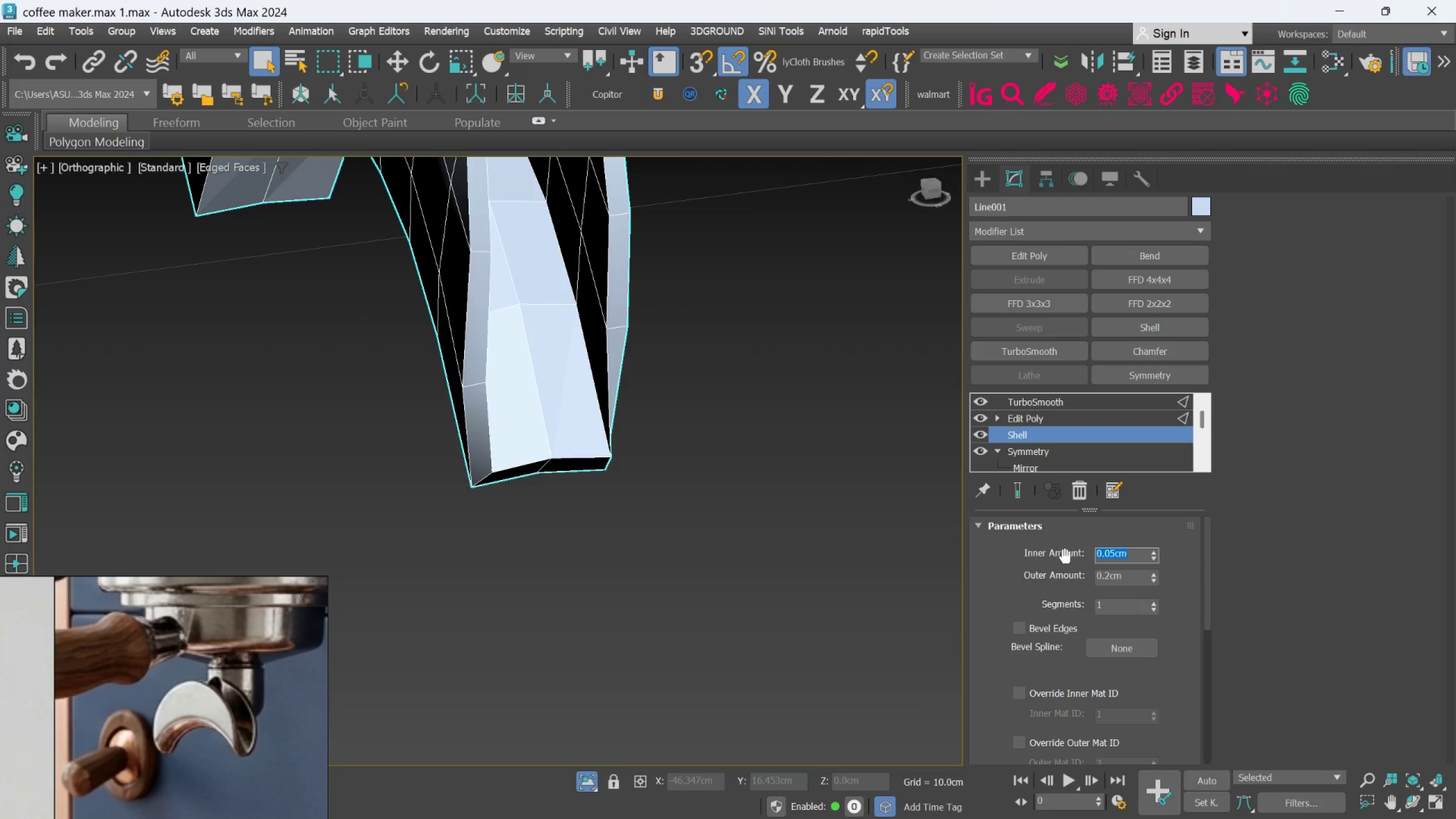 
left_click([1020, 483])
 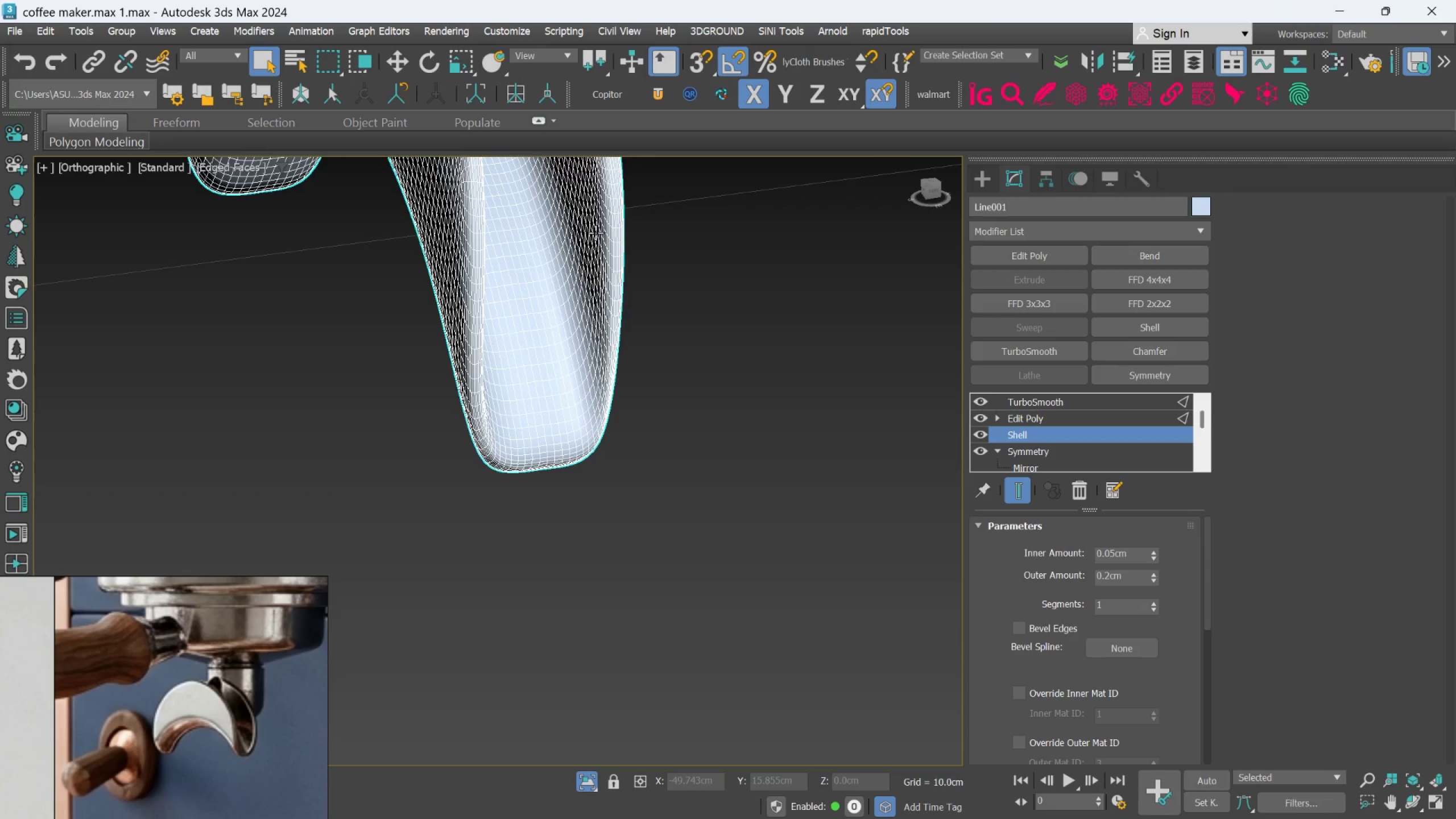 
wait(42.05)
 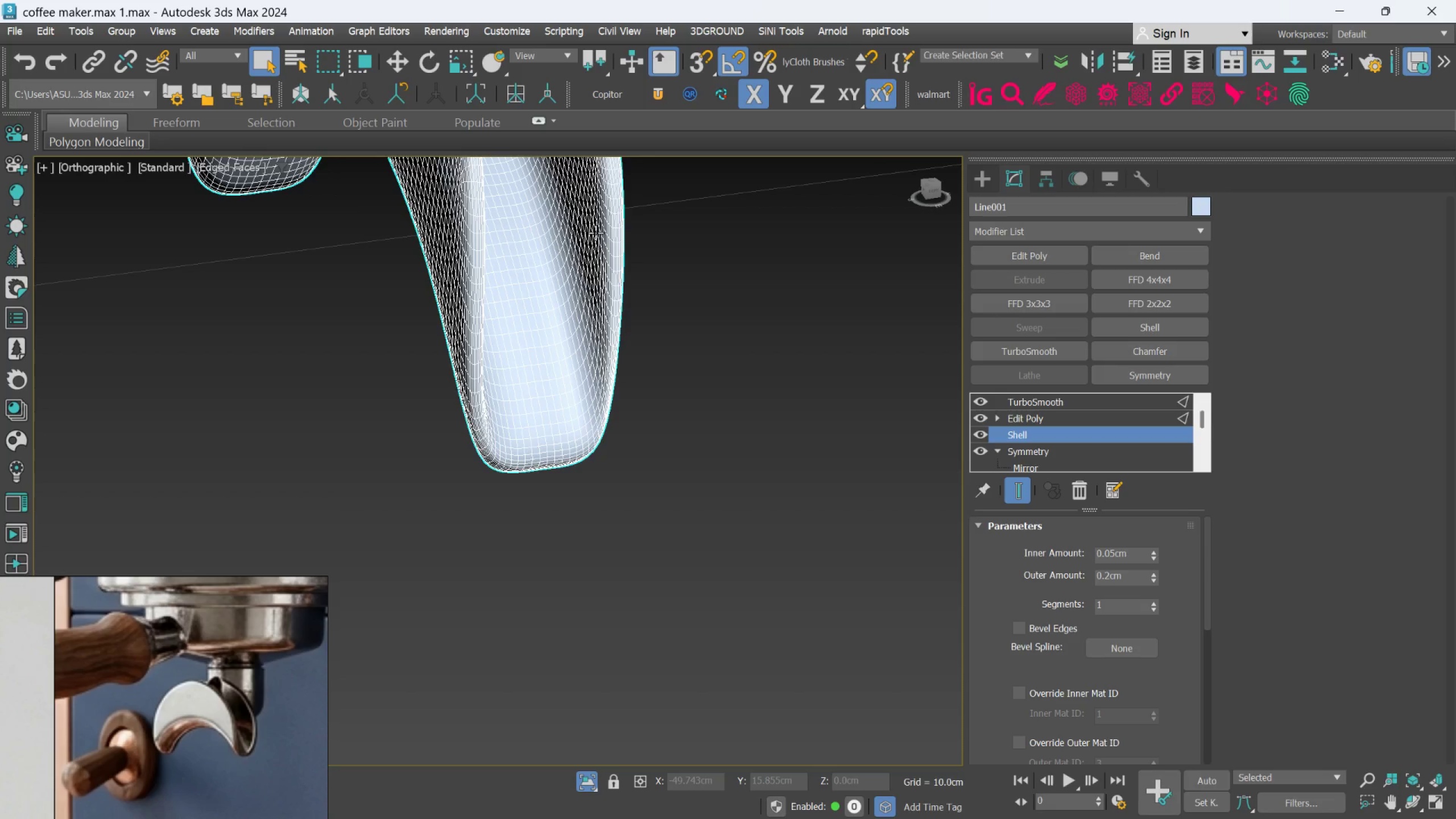 
left_click([1020, 487])
 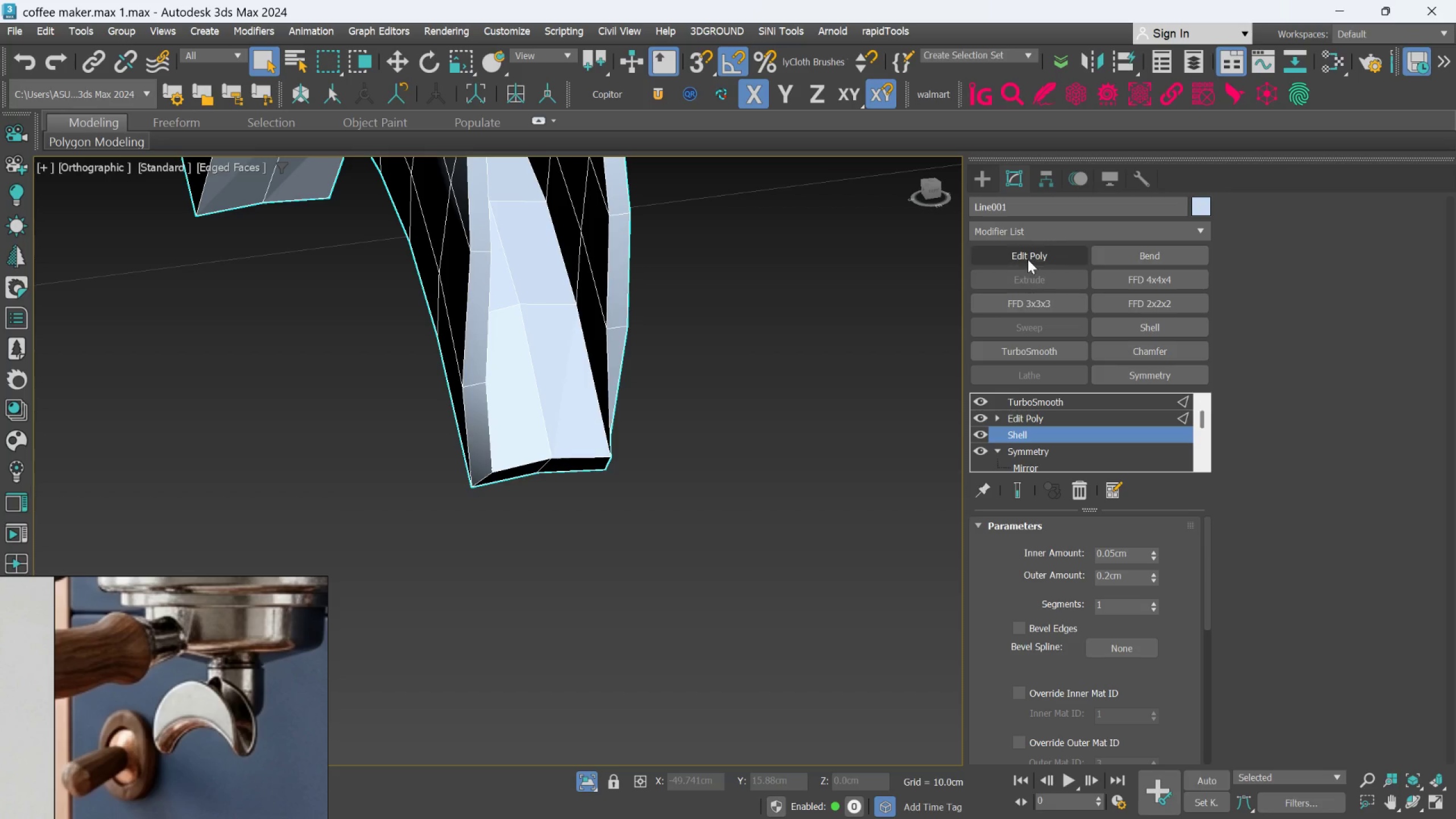 
left_click([1028, 258])
 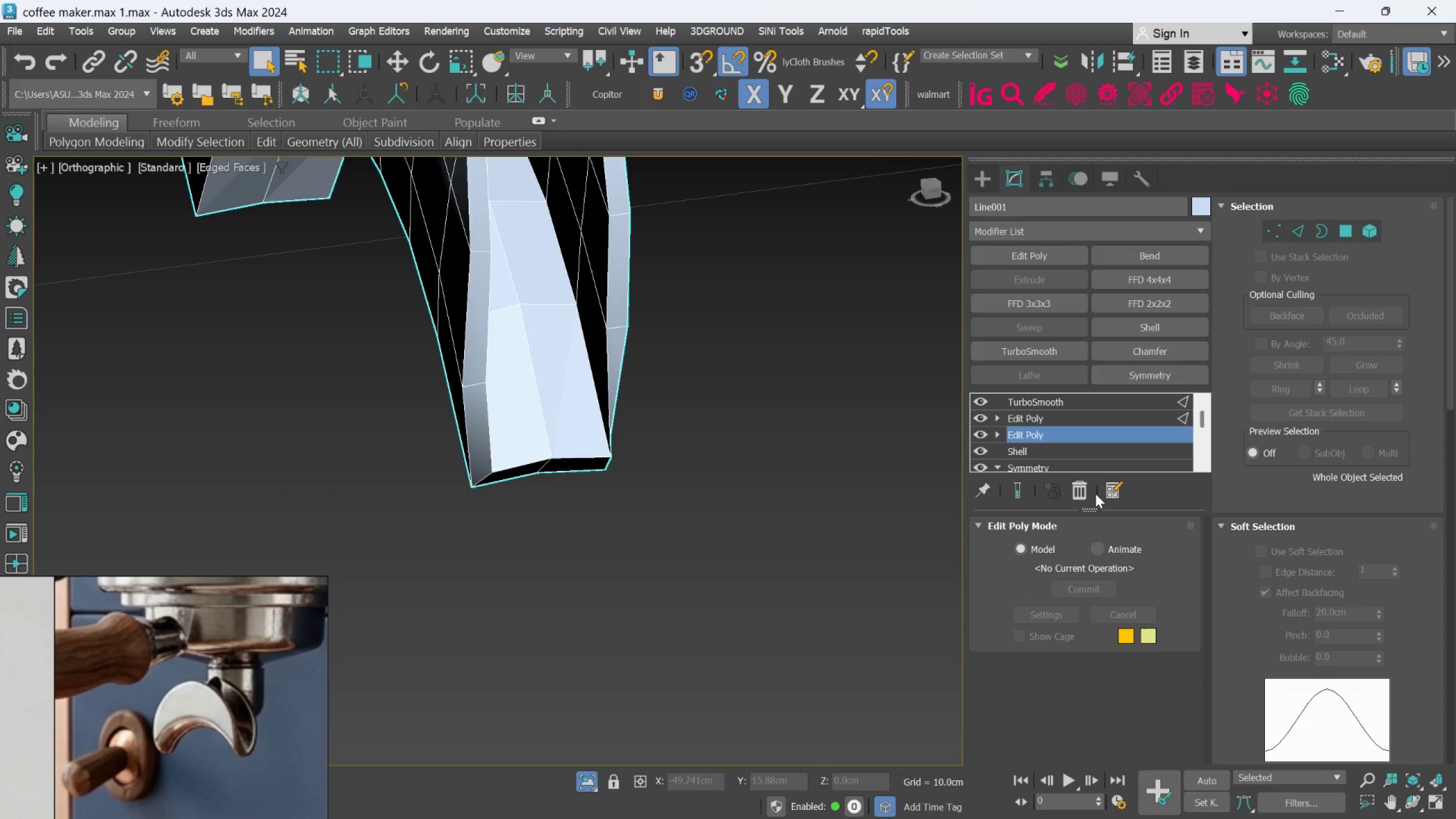 
left_click([1090, 494])
 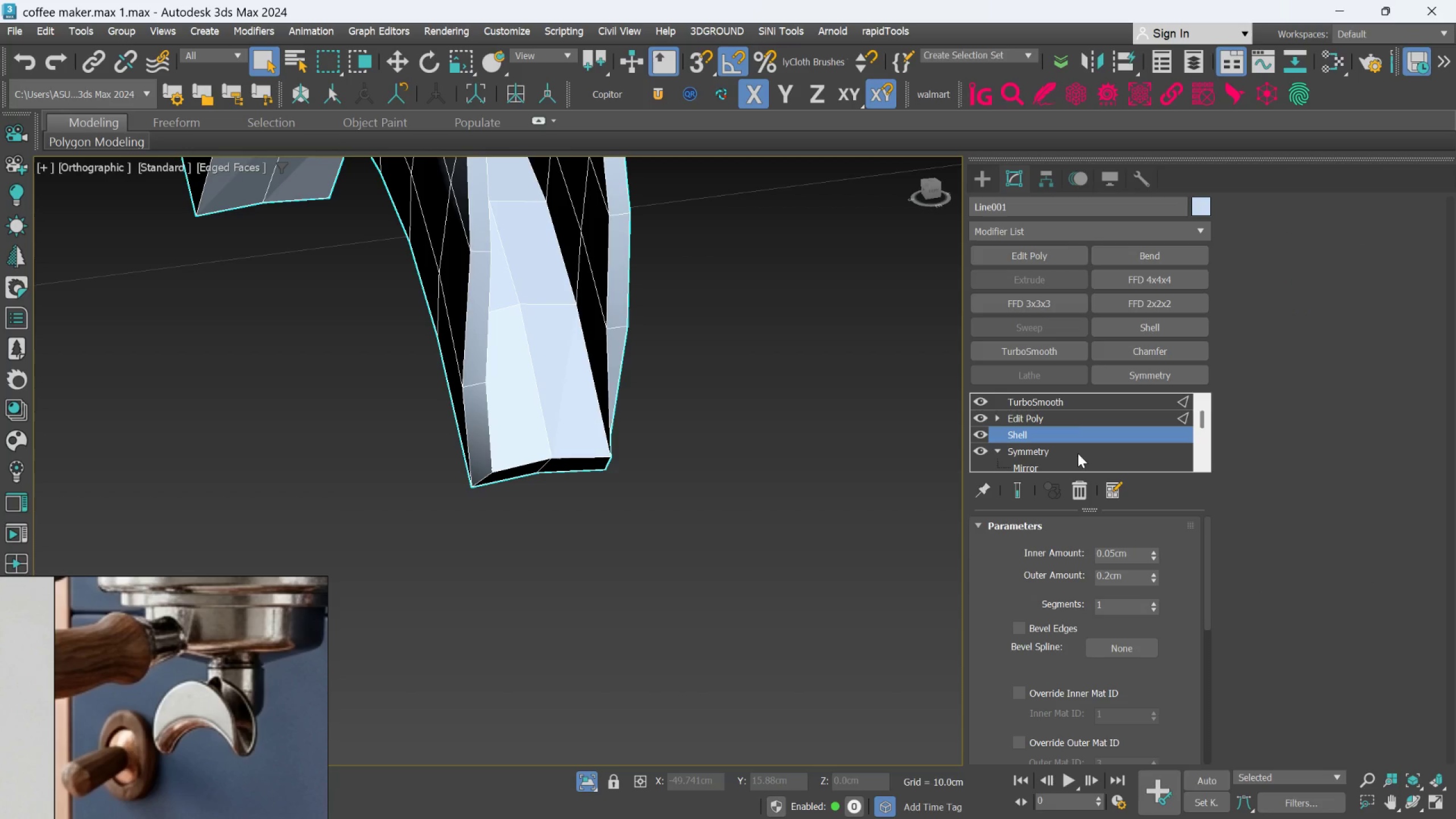 
left_click([1077, 421])
 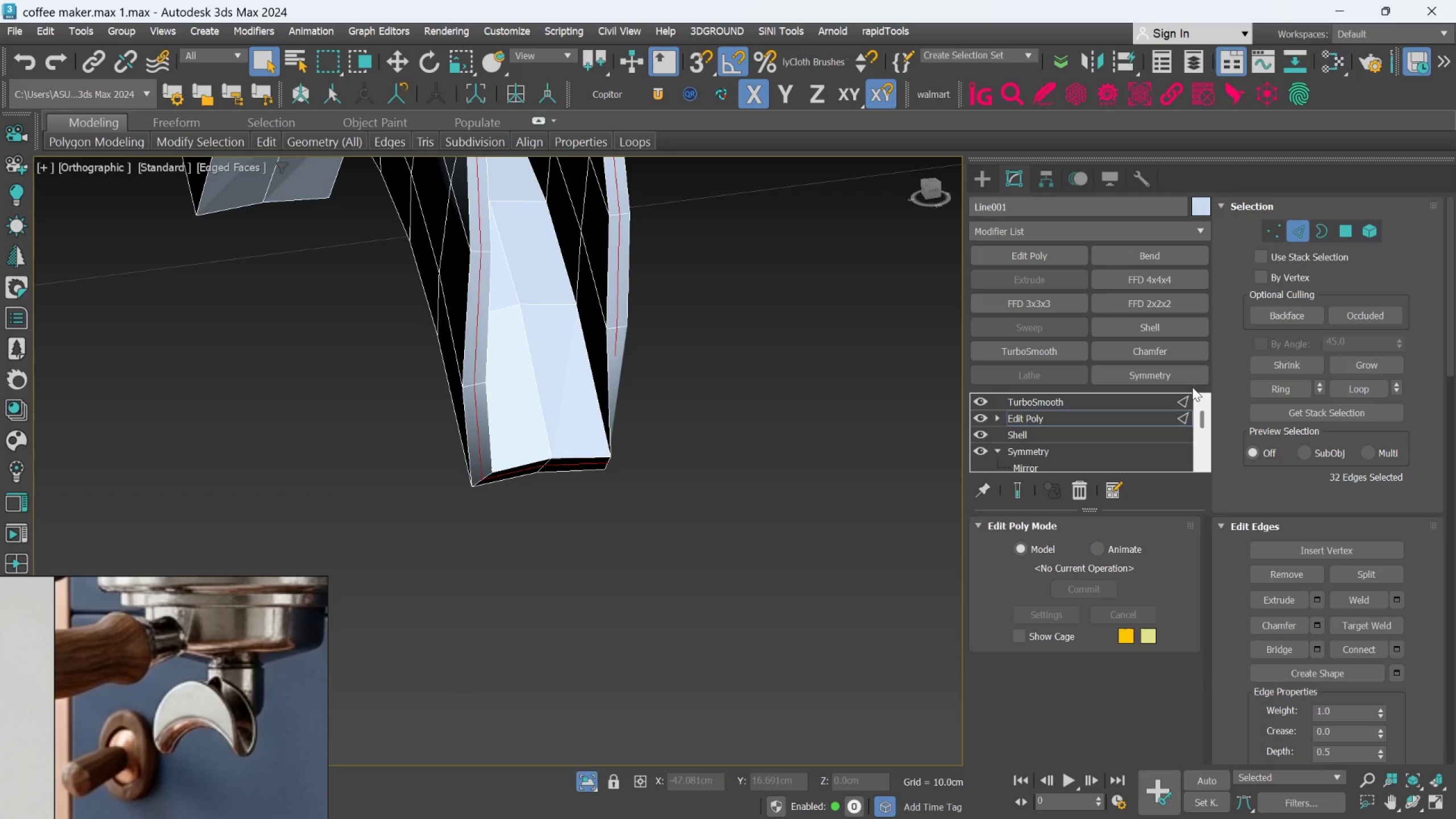 
left_click([1295, 229])
 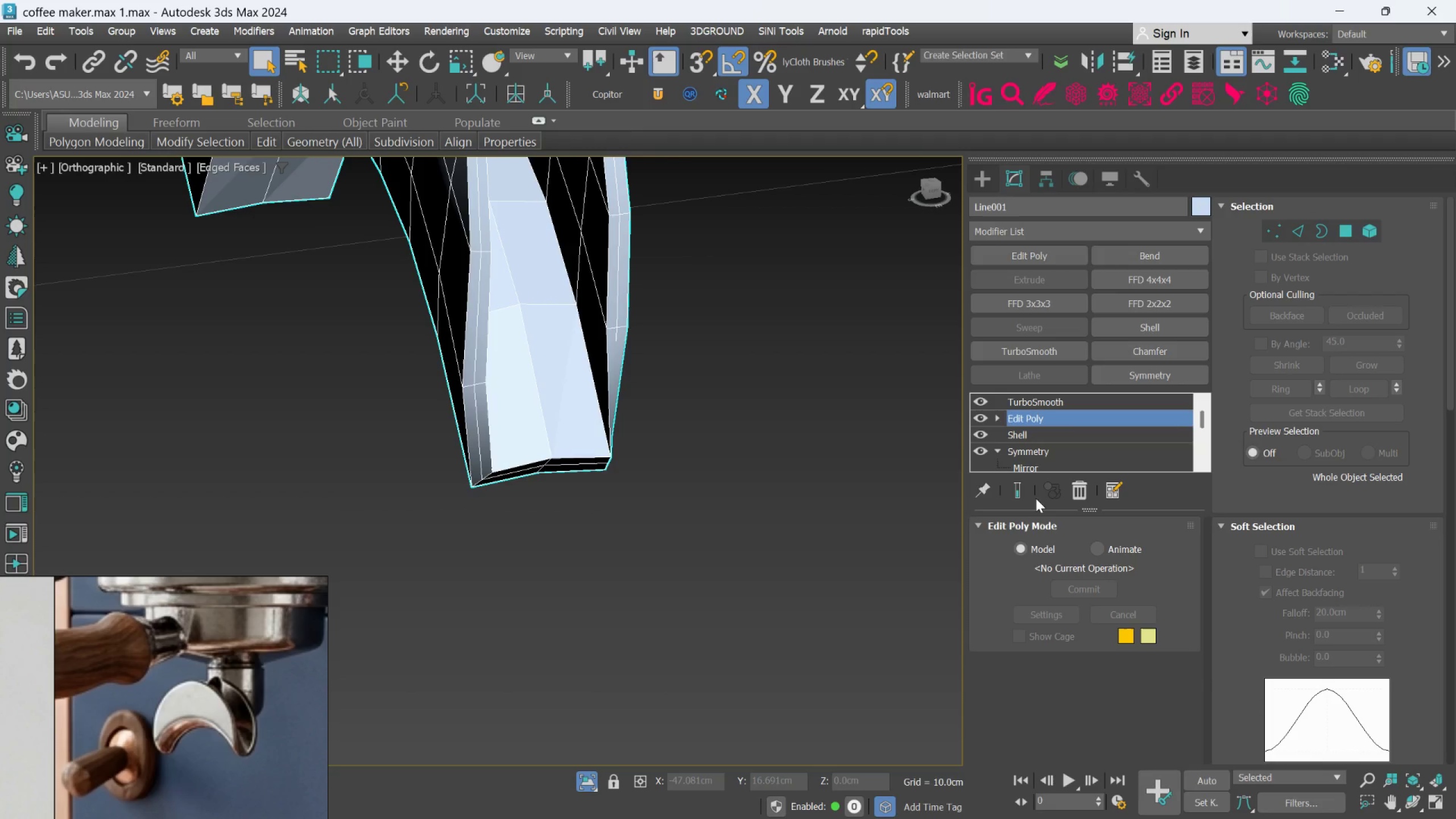 
left_click([1025, 498])
 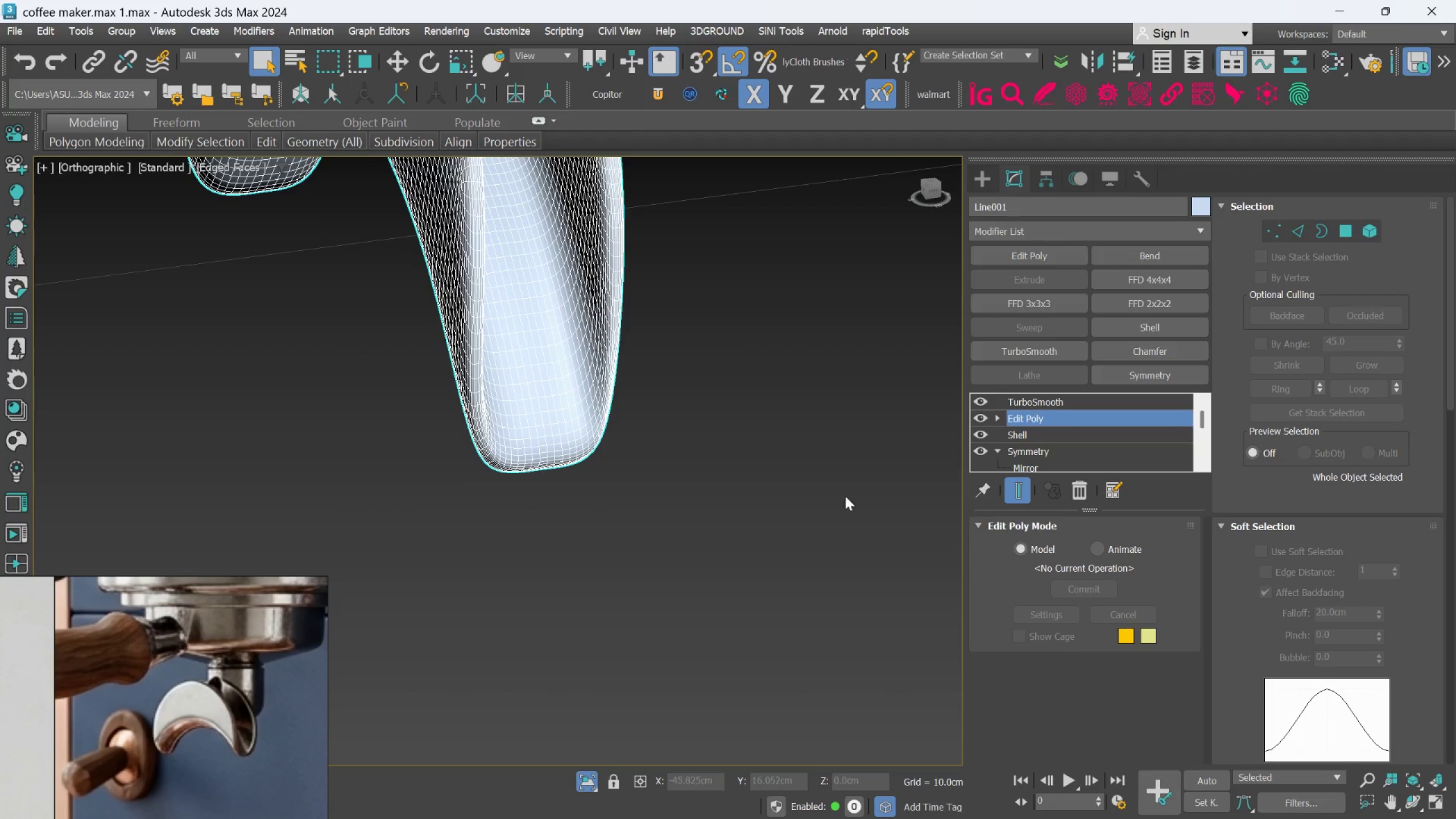 
scroll: coordinate [759, 475], scroll_direction: down, amount: 3.0
 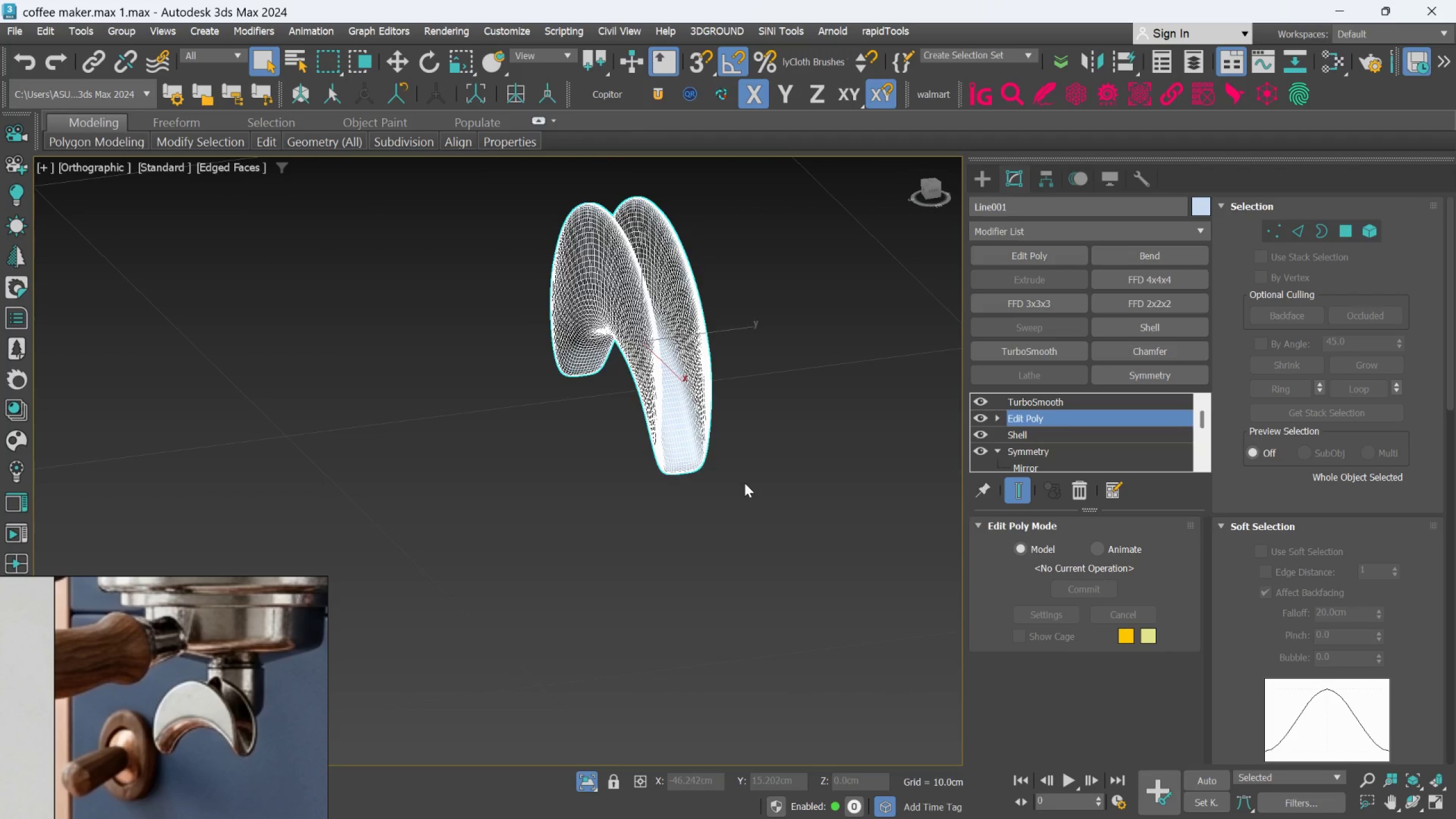 
hold_key(key=AltLeft, duration=1.24)
 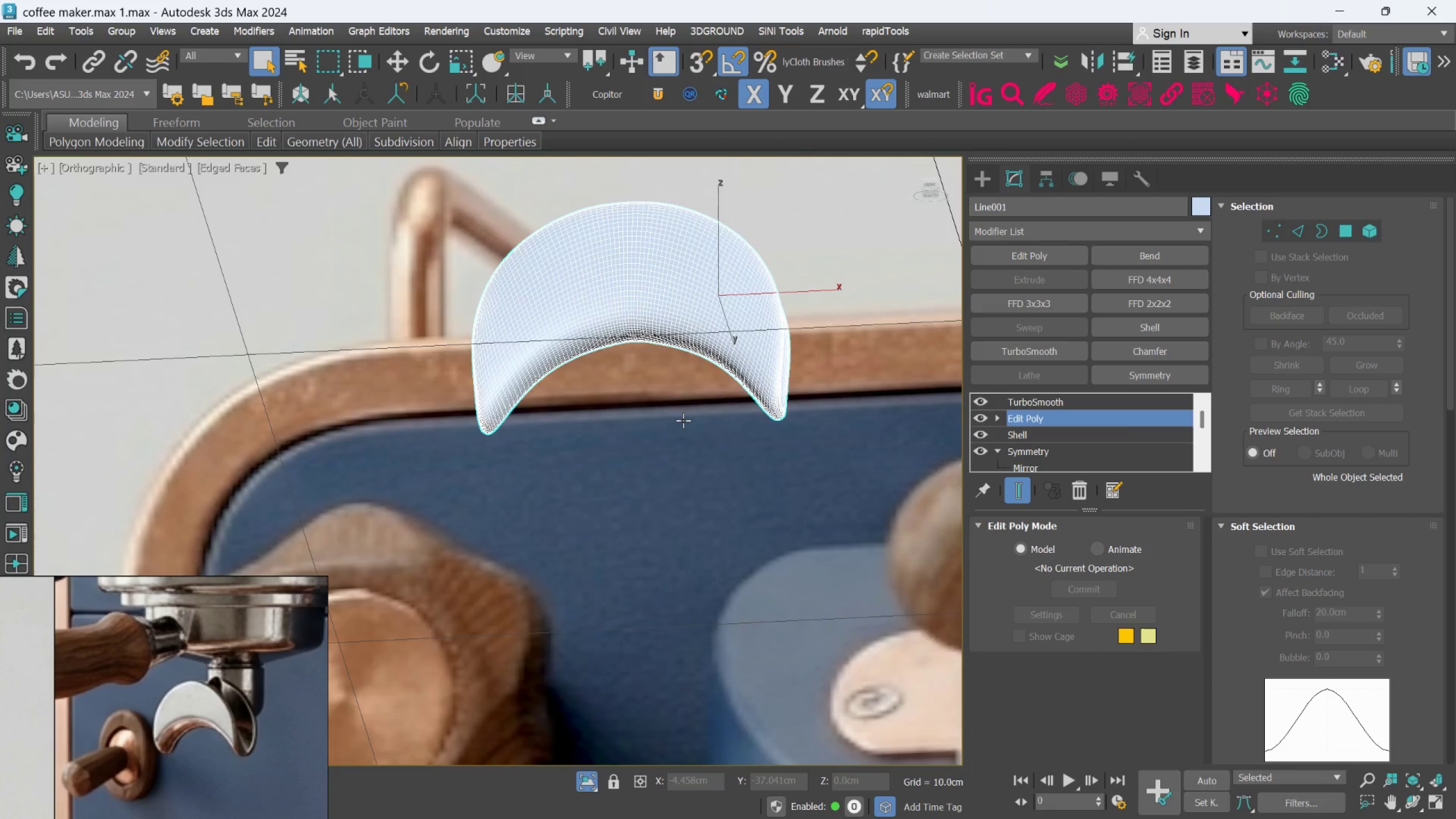 
hold_key(key=AltLeft, duration=1.05)
 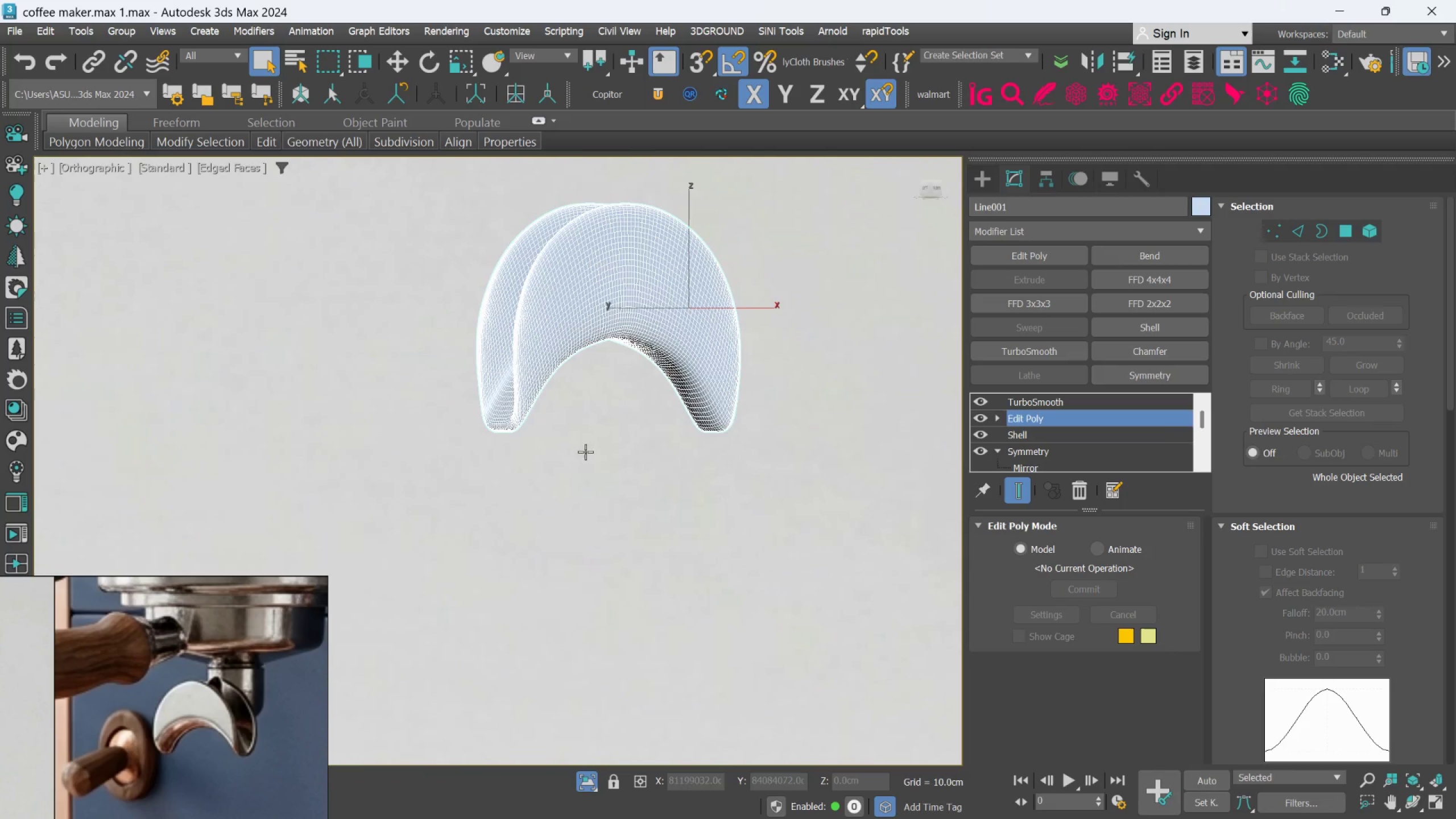 
scroll: coordinate [522, 427], scroll_direction: up, amount: 4.0
 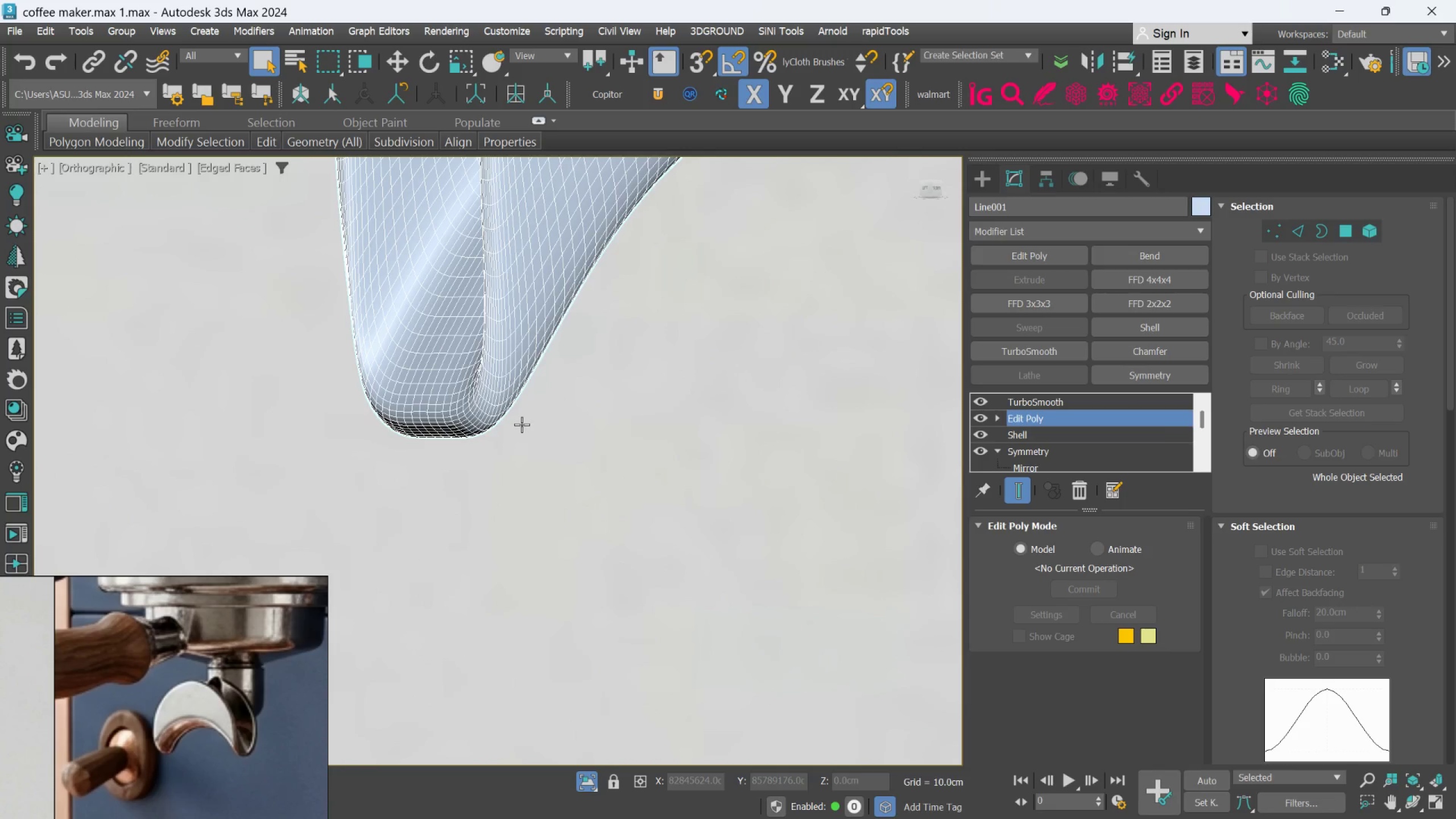 
key(F4)
 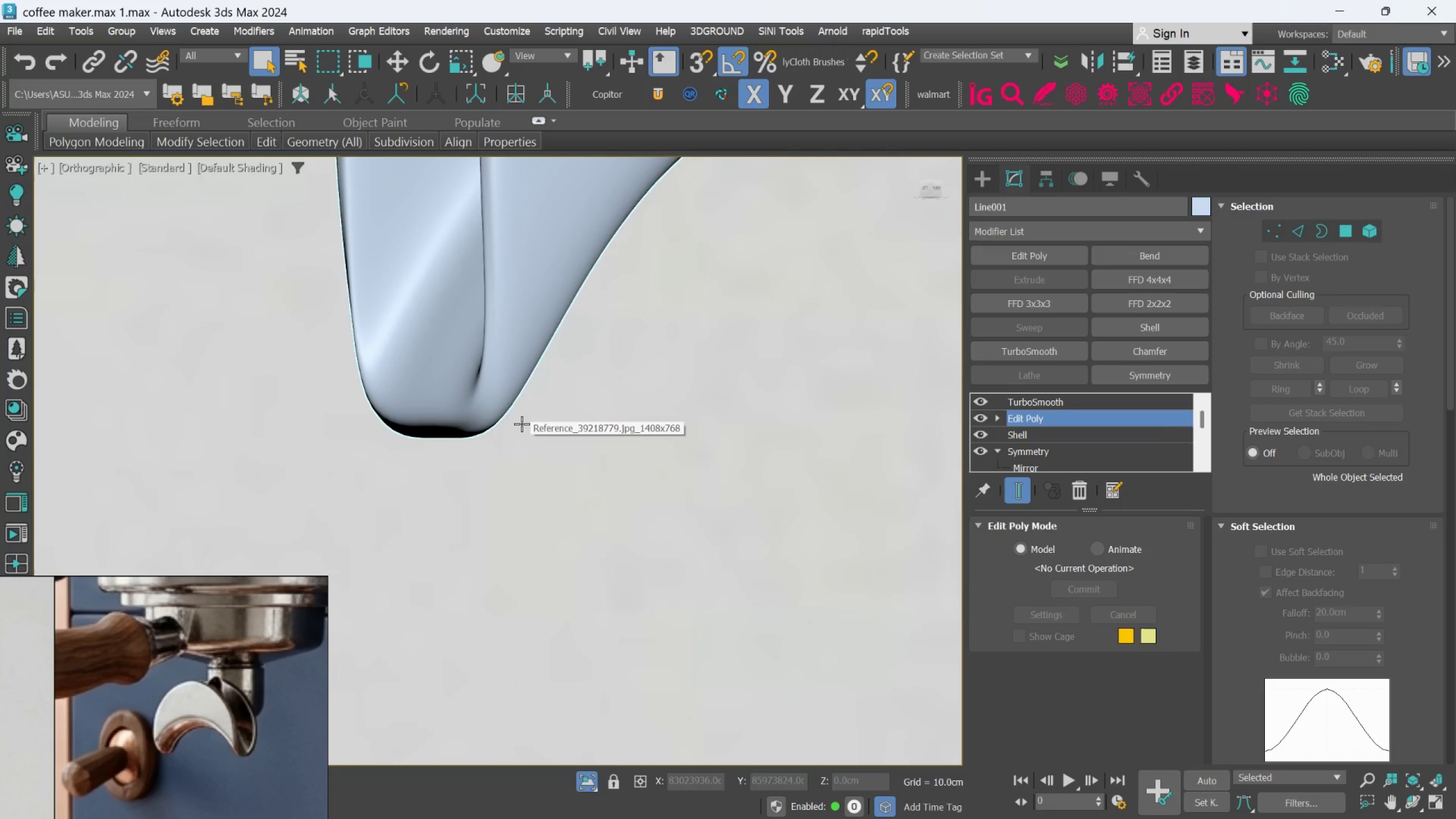 
scroll: coordinate [522, 424], scroll_direction: down, amount: 2.0
 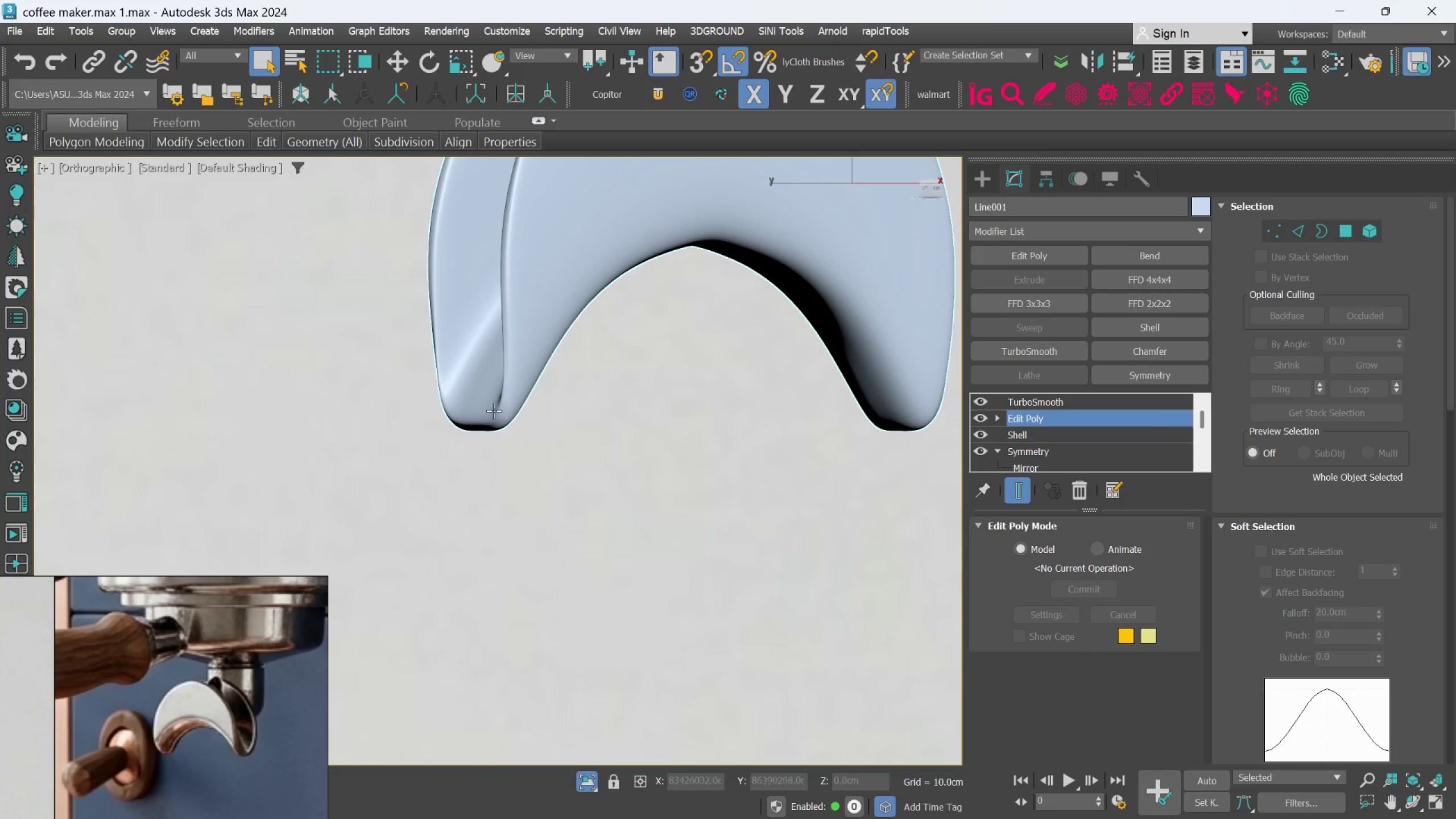 
scroll: coordinate [490, 409], scroll_direction: up, amount: 2.0
 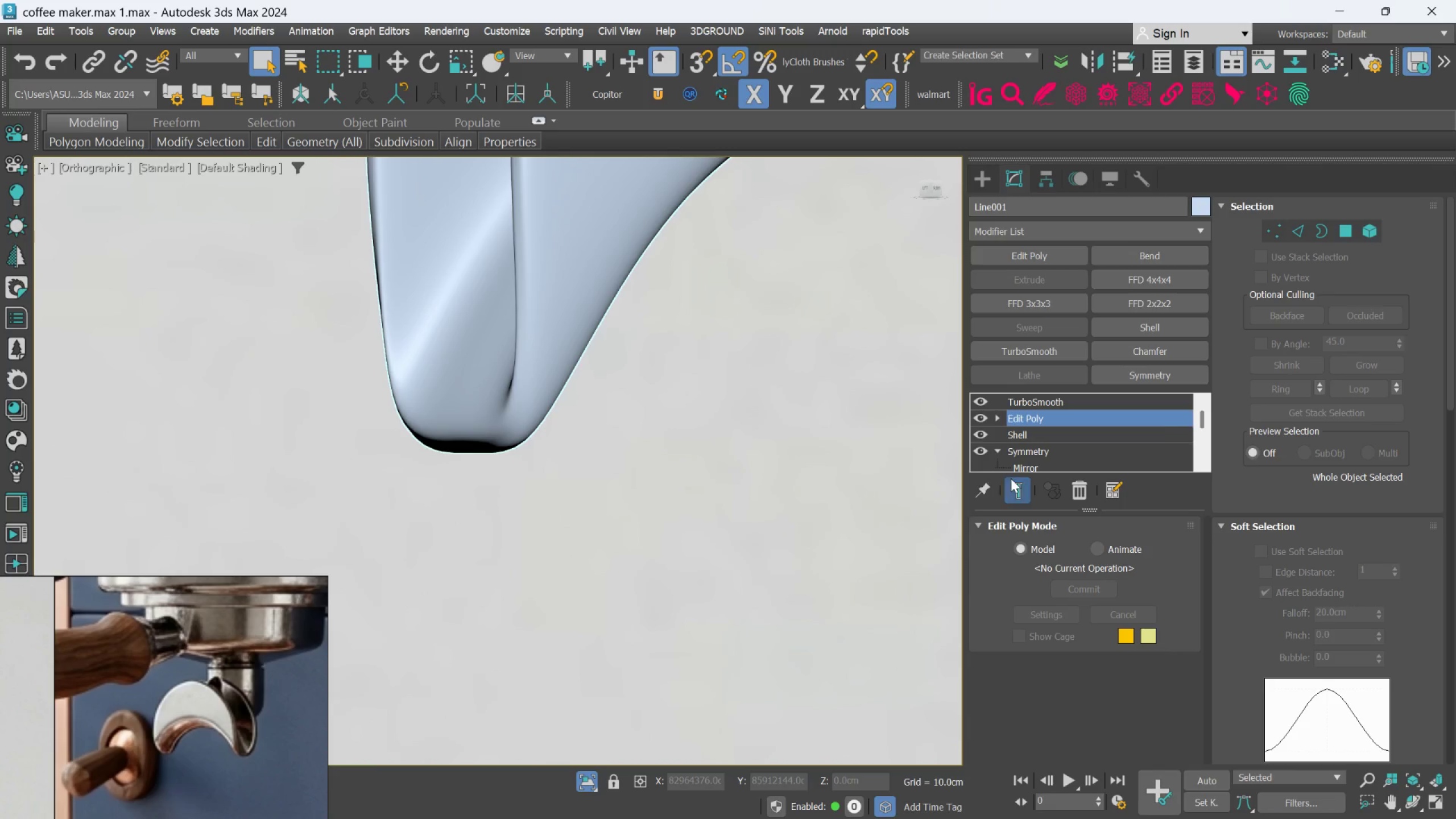 
left_click([1014, 486])
 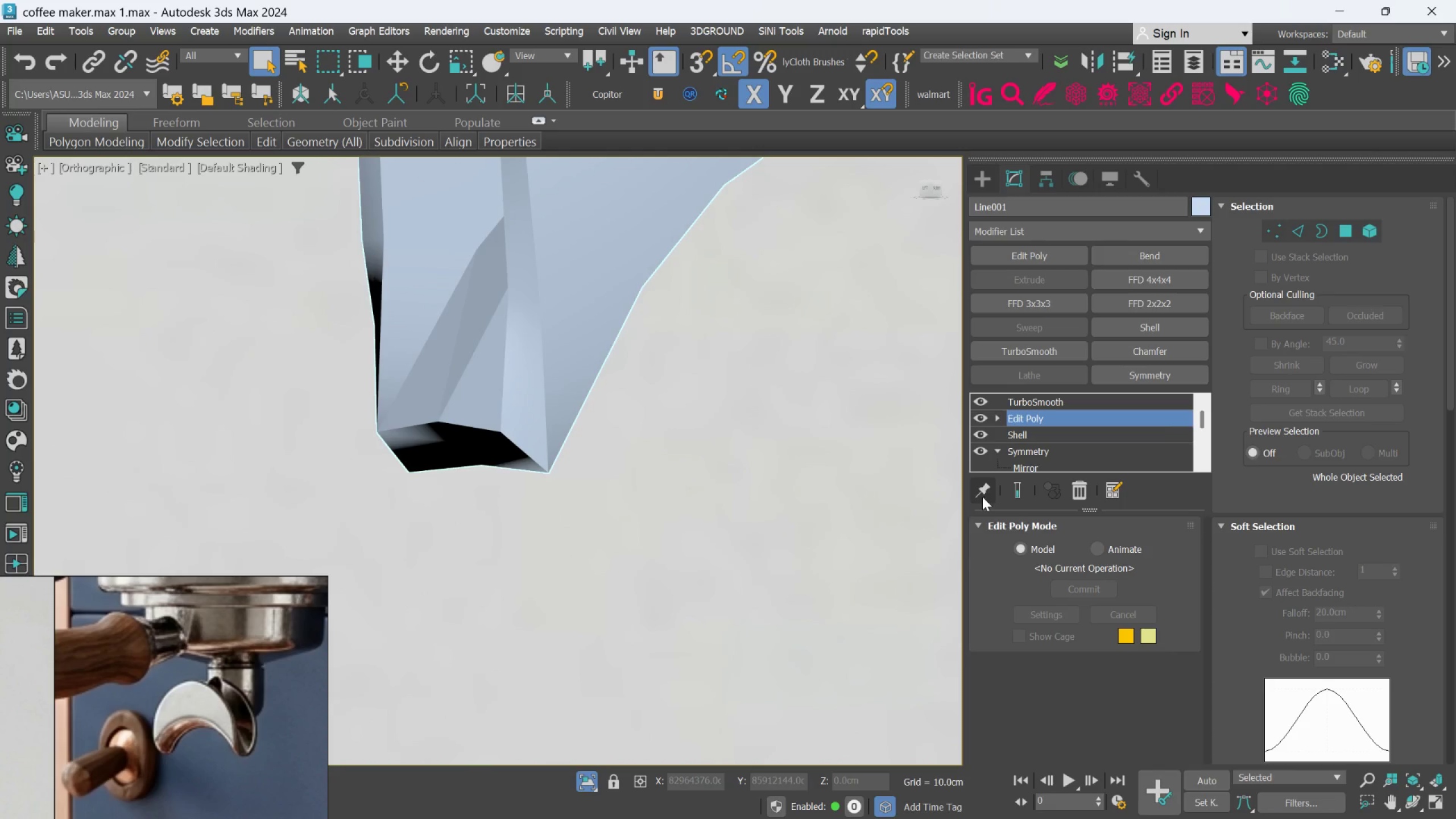 
key(F4)
 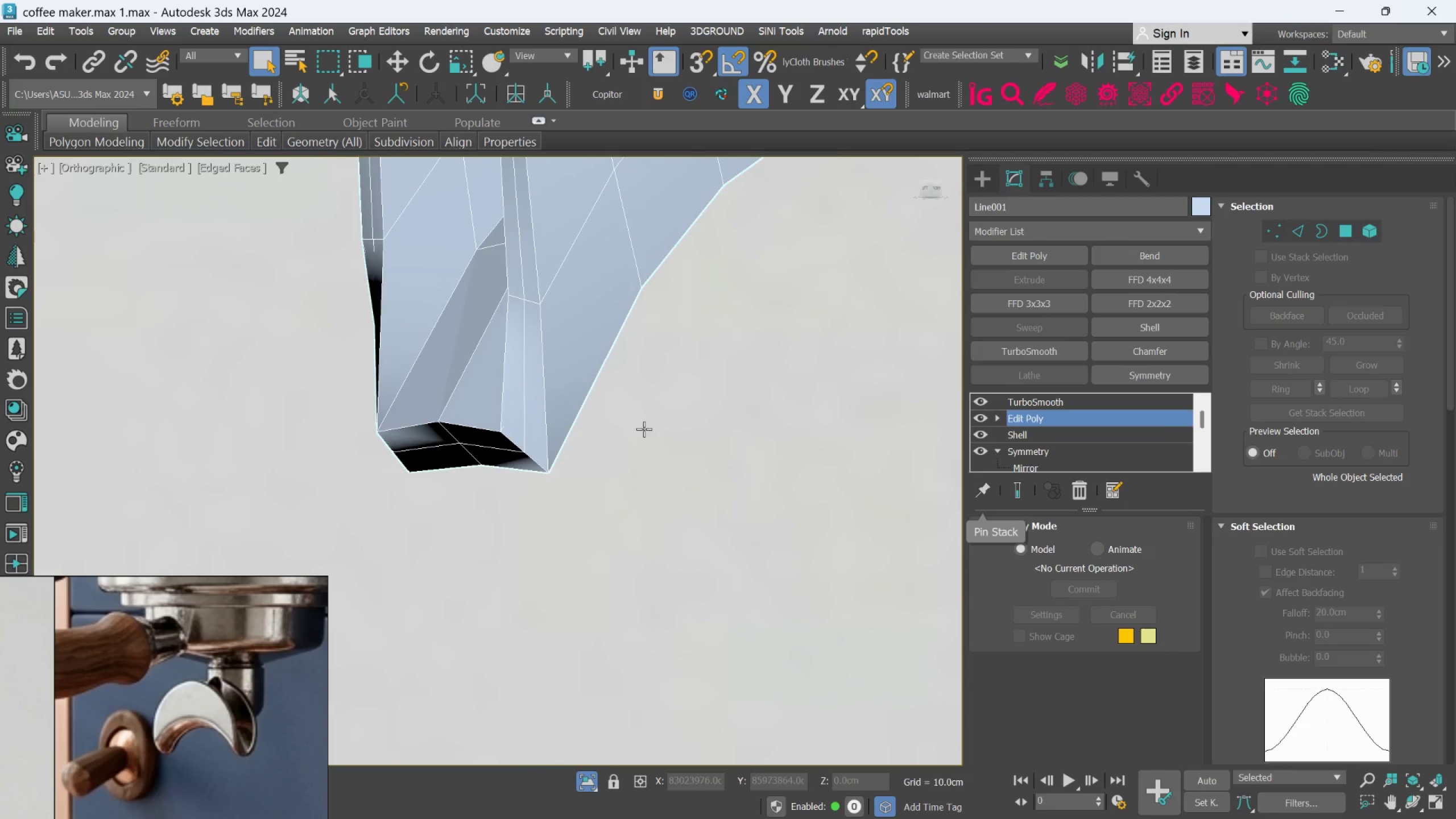 
scroll: coordinate [577, 428], scroll_direction: down, amount: 2.0
 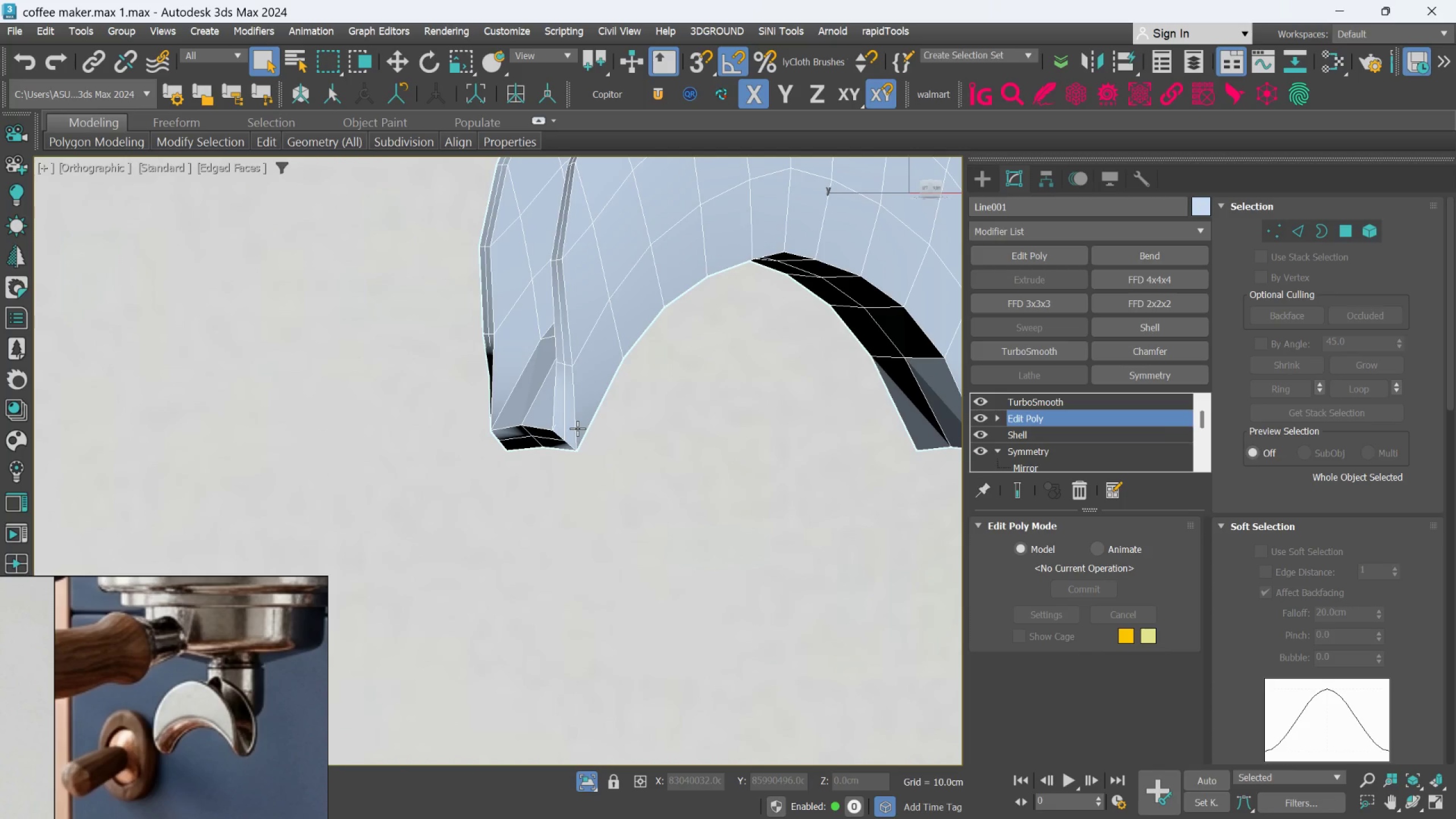 
hold_key(key=AltLeft, duration=0.78)
 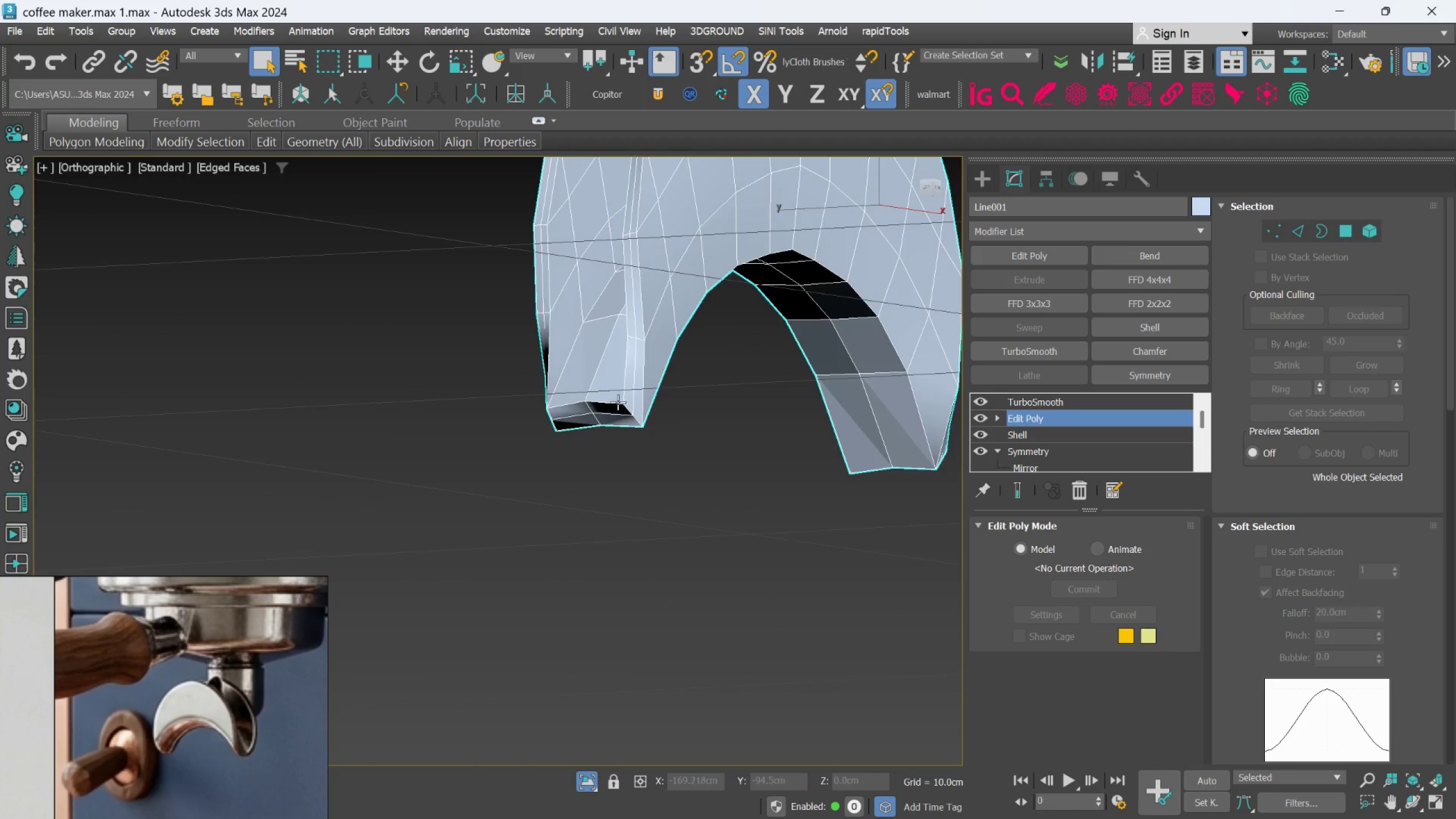 
scroll: coordinate [618, 402], scroll_direction: up, amount: 1.0
 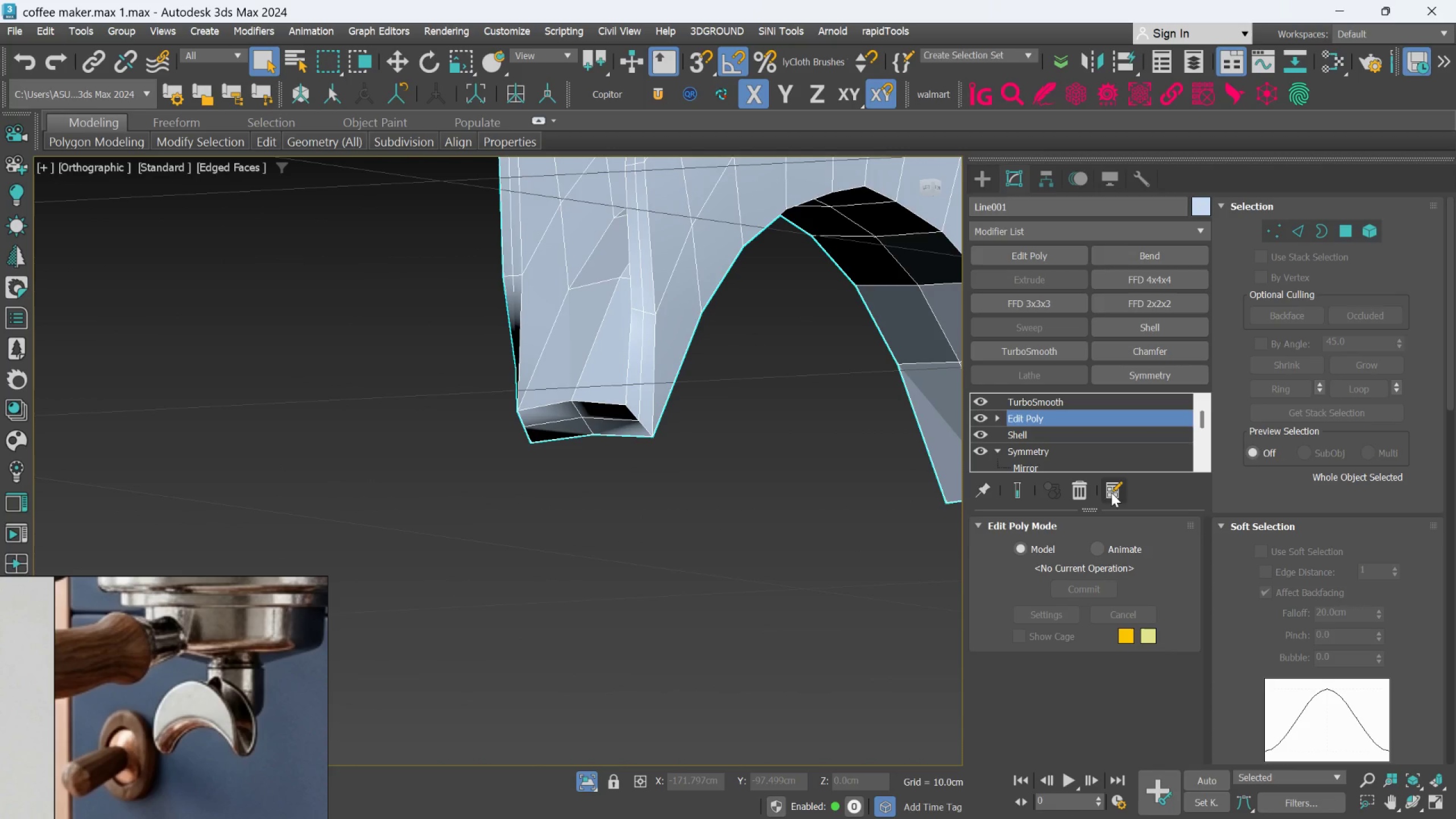 
left_click([1085, 493])
 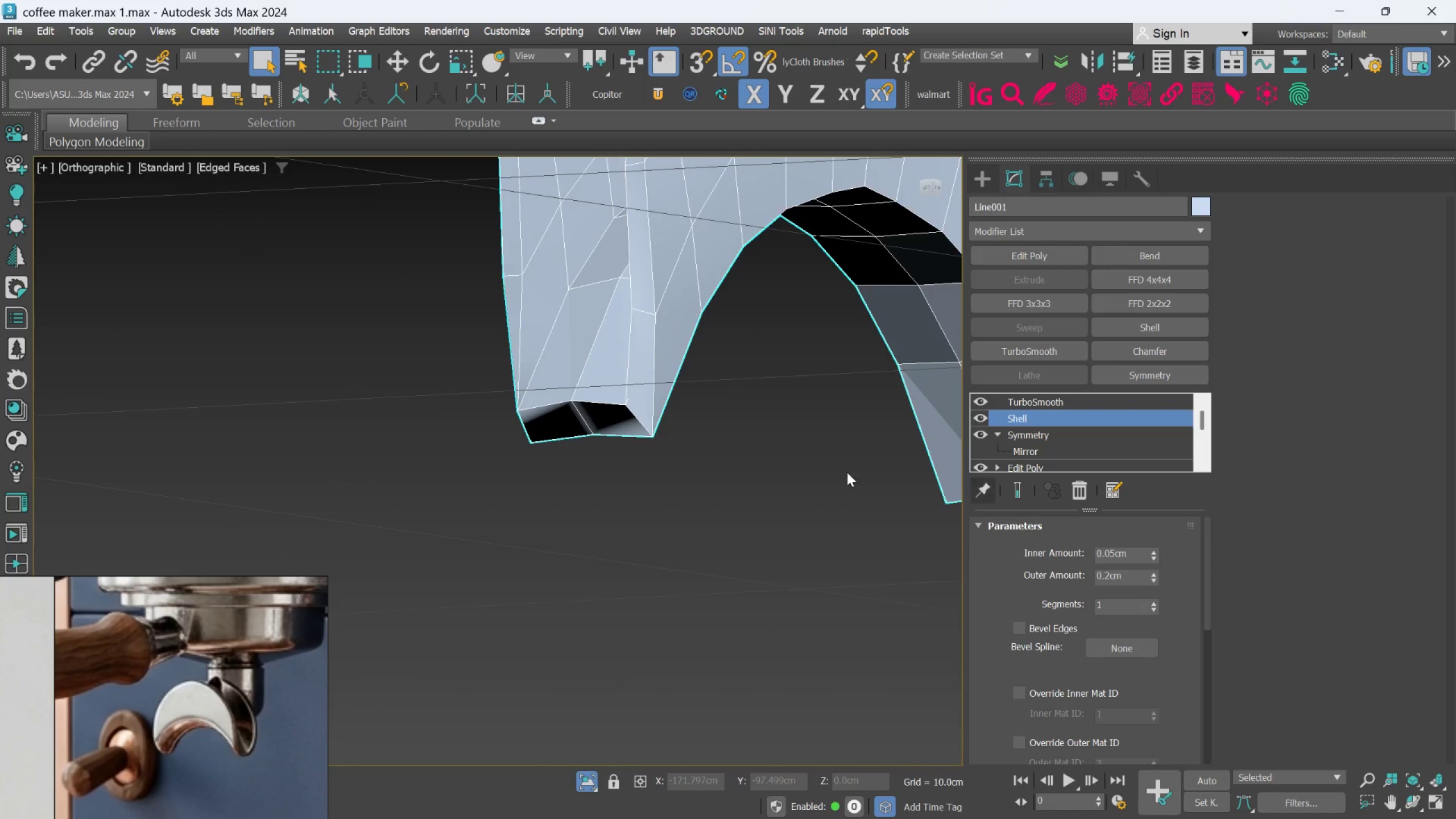 
hold_key(key=AltLeft, duration=0.71)
 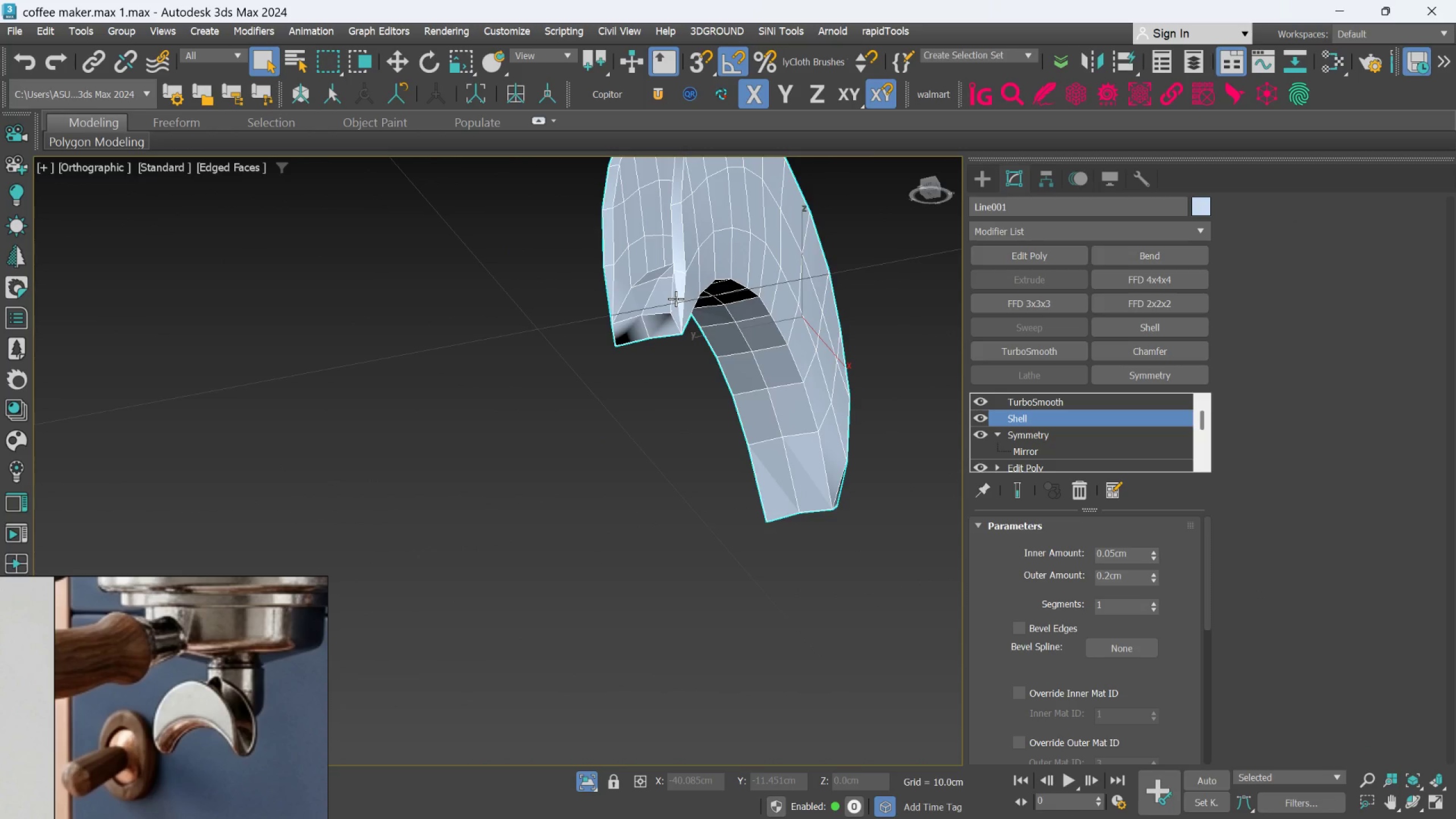 
scroll: coordinate [649, 422], scroll_direction: down, amount: 2.0
 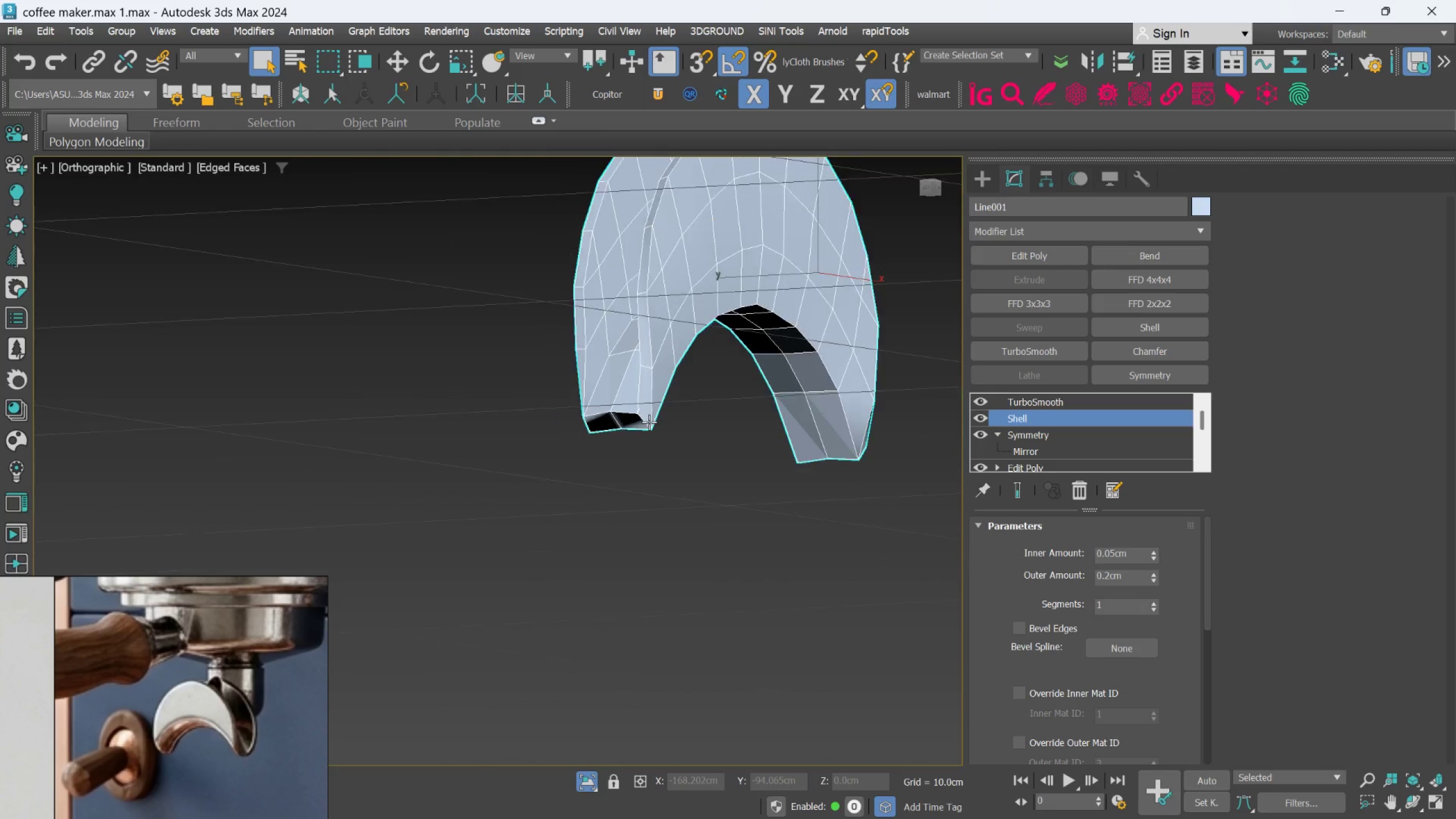 
scroll: coordinate [676, 299], scroll_direction: up, amount: 1.0
 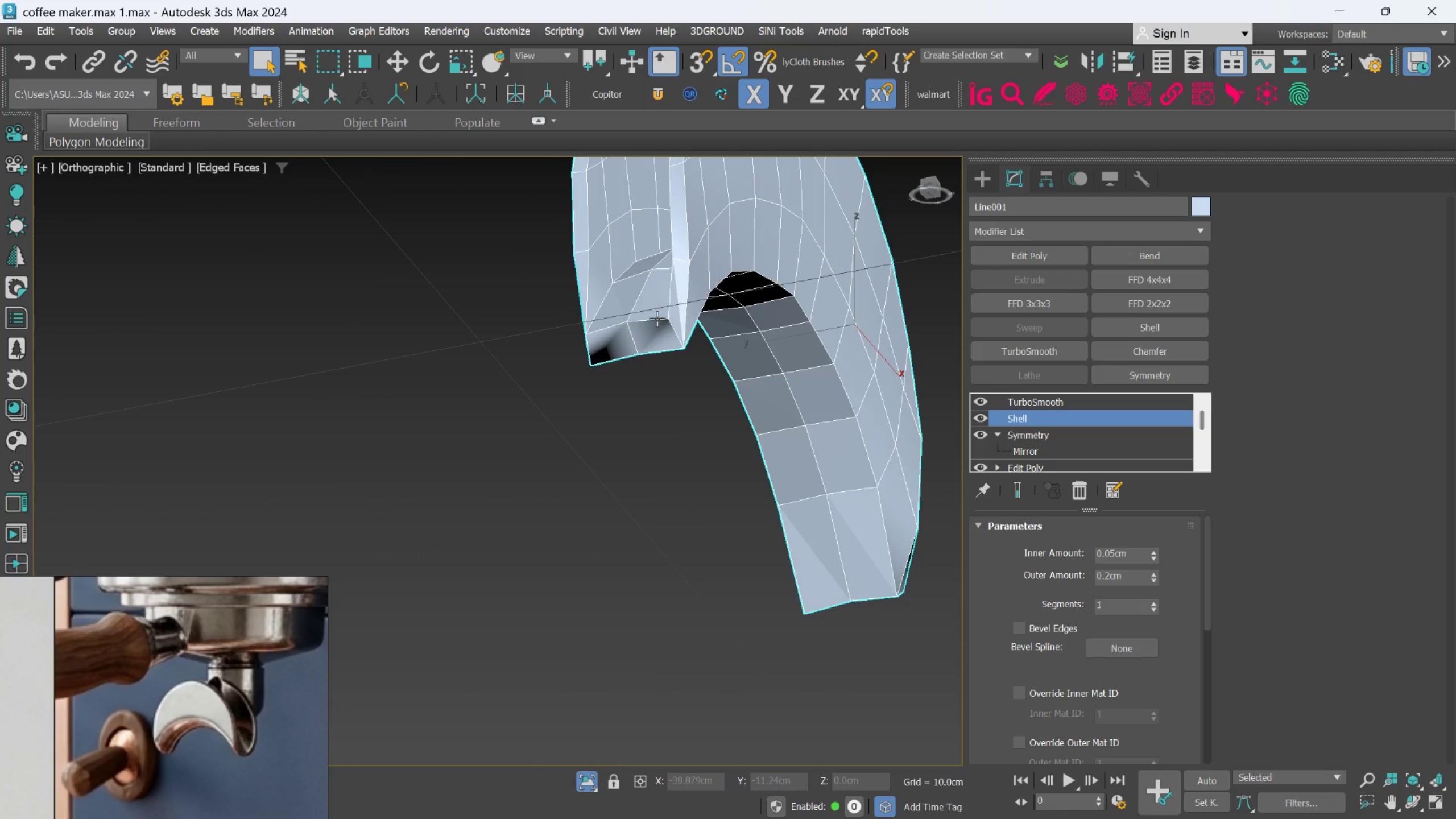 
key(Alt+AltLeft)
 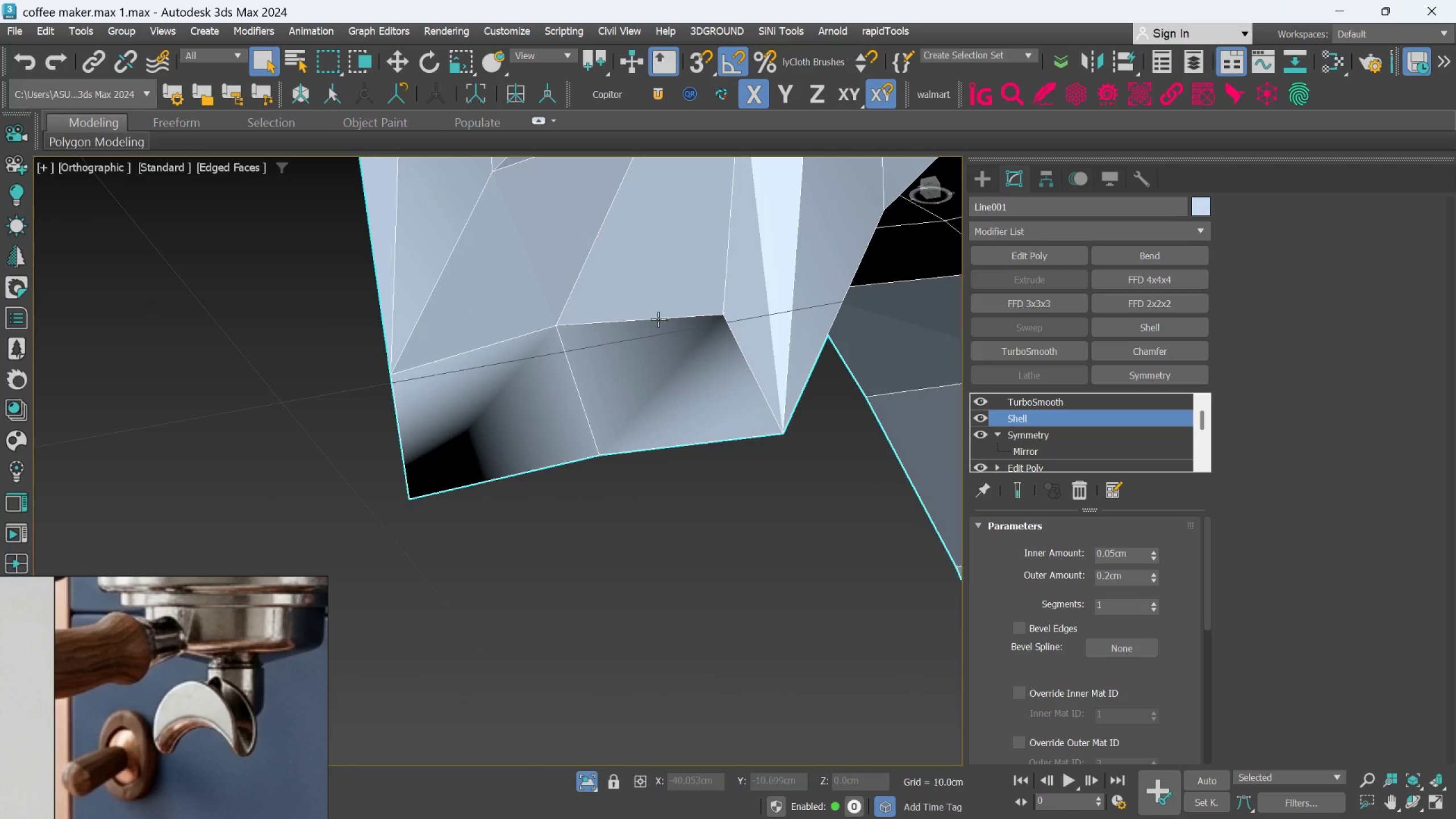 
scroll: coordinate [657, 319], scroll_direction: up, amount: 4.0
 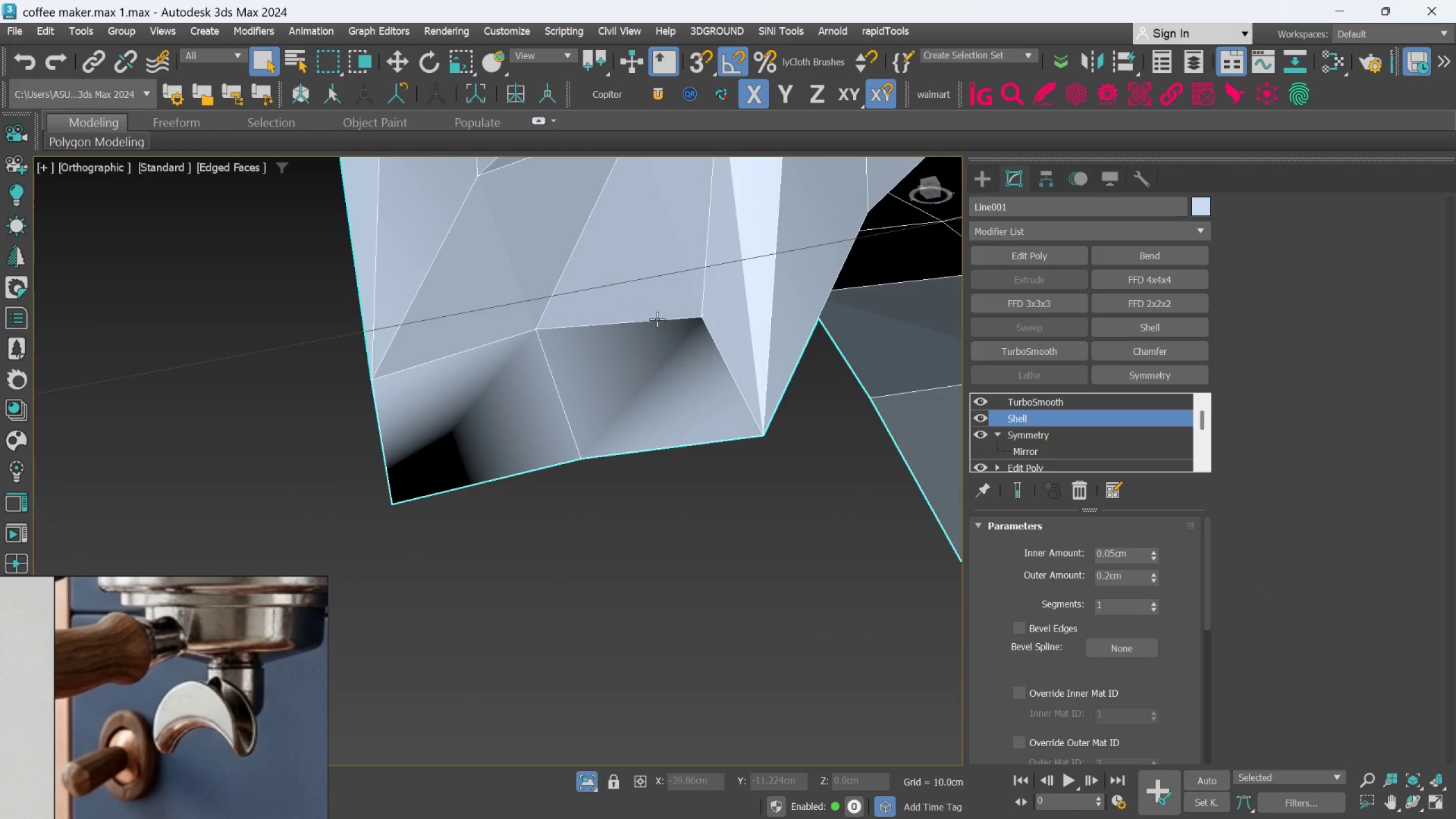 
scroll: coordinate [658, 319], scroll_direction: down, amount: 2.0
 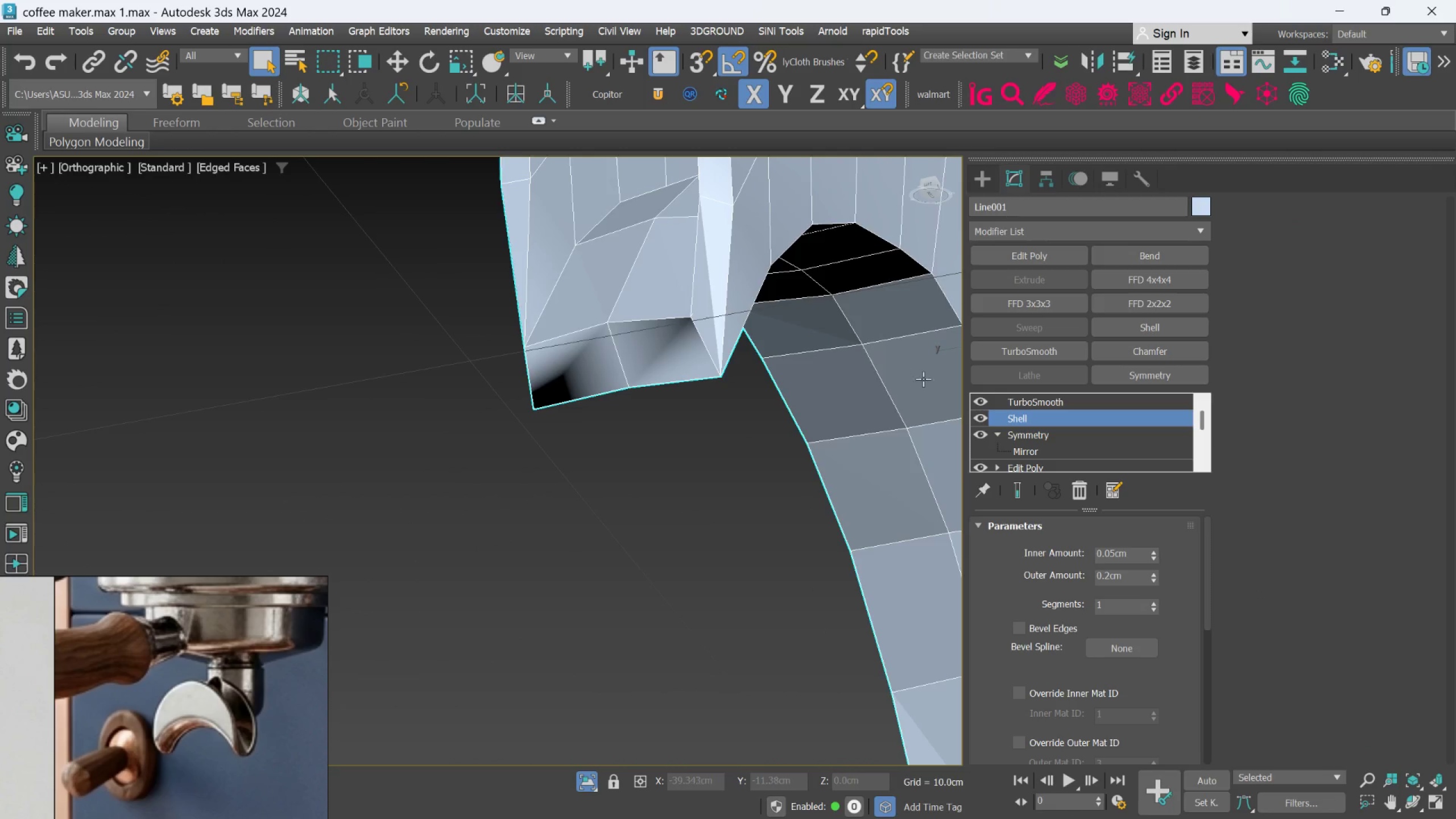 
hold_key(key=AltLeft, duration=0.35)
 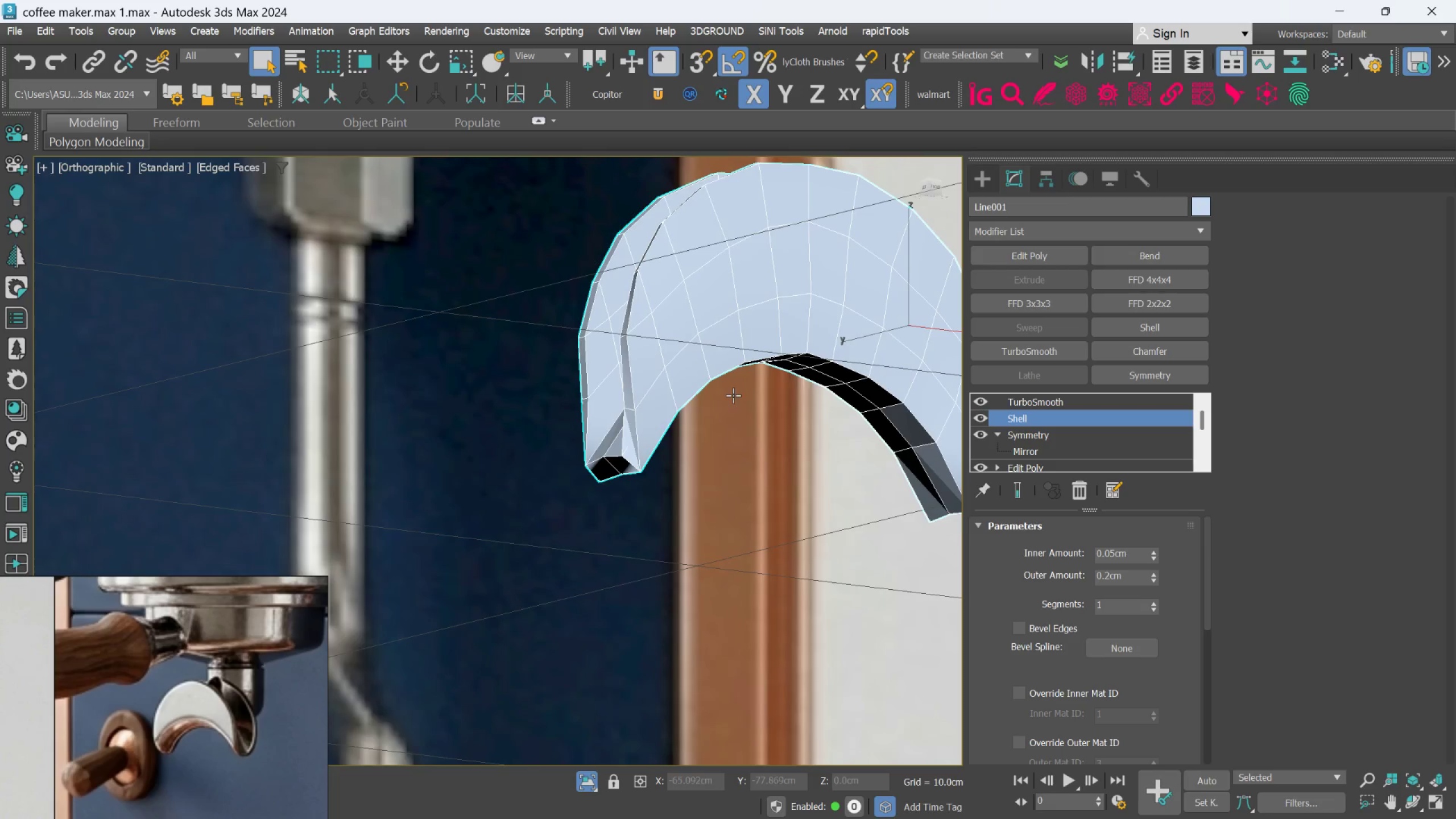 
scroll: coordinate [758, 391], scroll_direction: down, amount: 3.0
 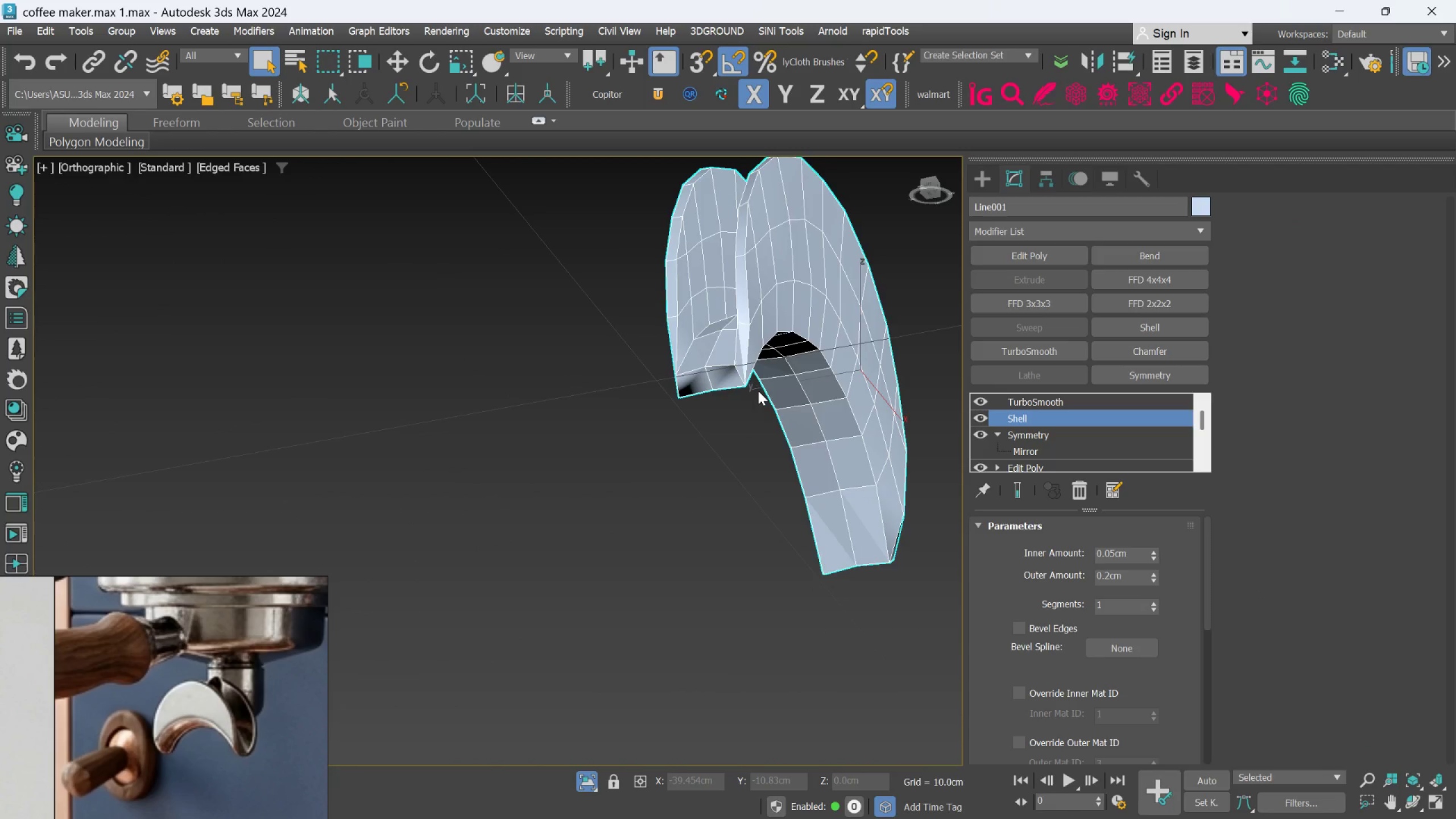 
hold_key(key=AltLeft, duration=0.31)
 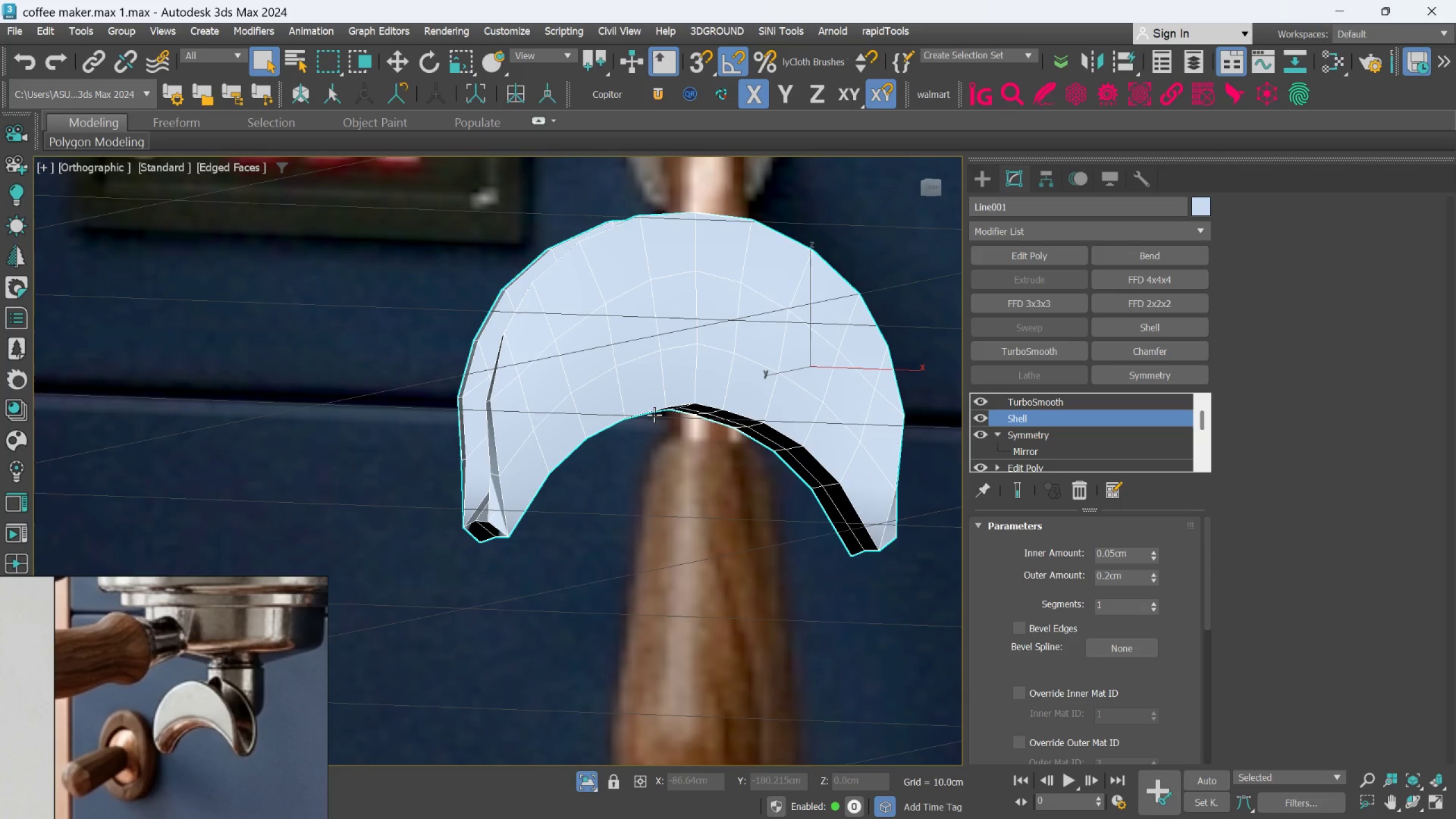 
scroll: coordinate [416, 540], scroll_direction: up, amount: 3.0
 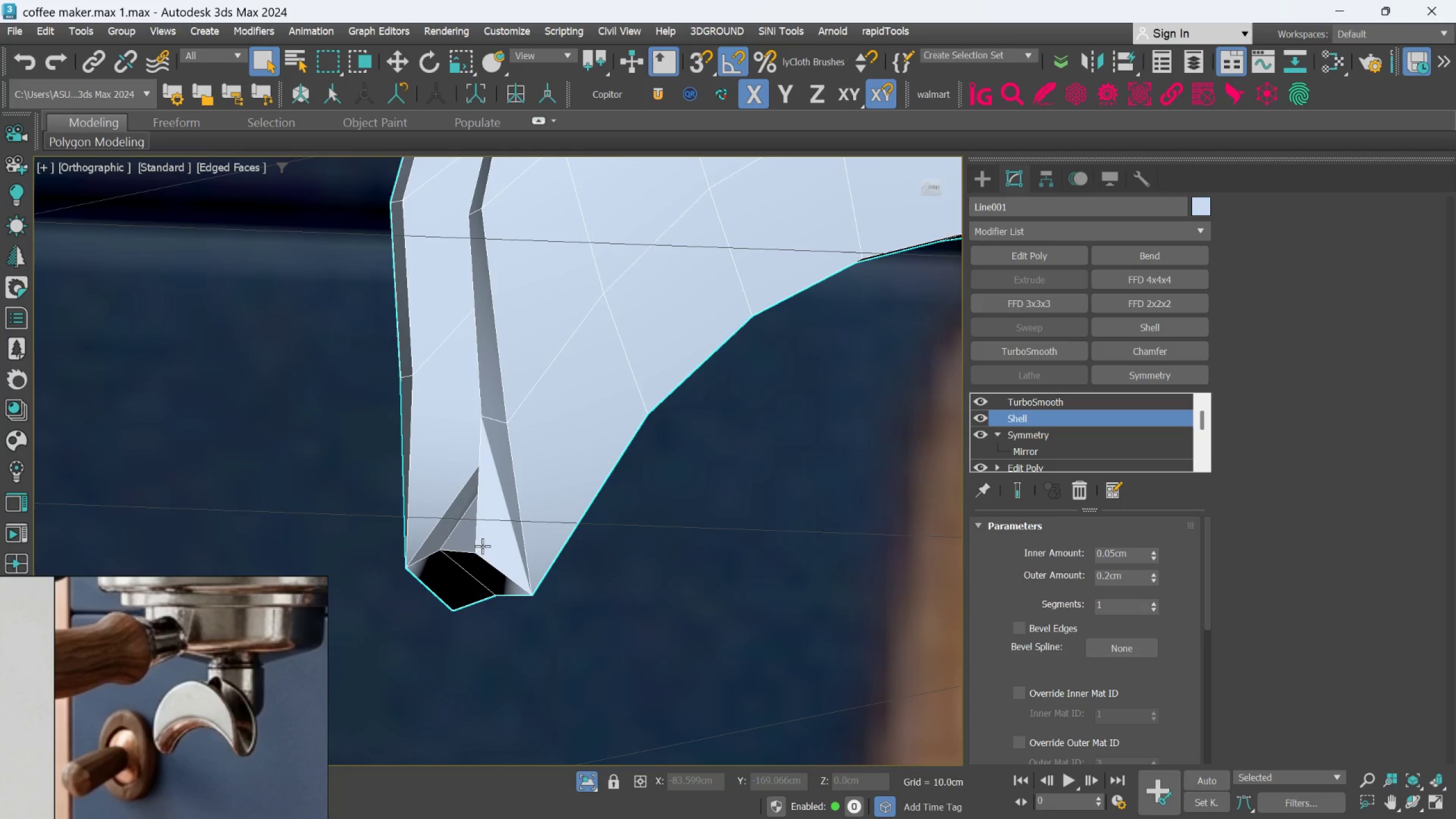 
scroll: coordinate [482, 546], scroll_direction: down, amount: 1.0
 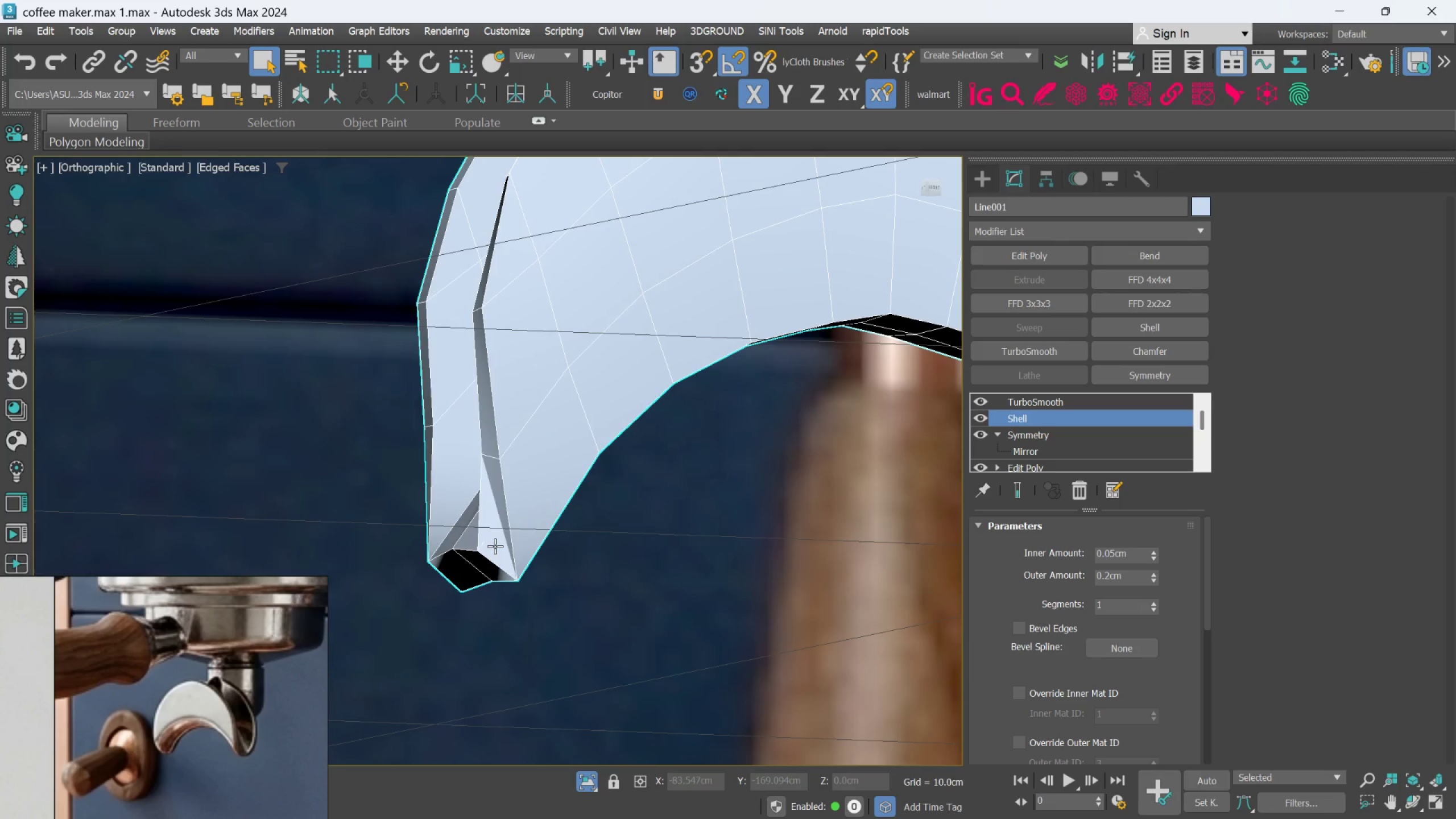 
hold_key(key=AltLeft, duration=1.05)
 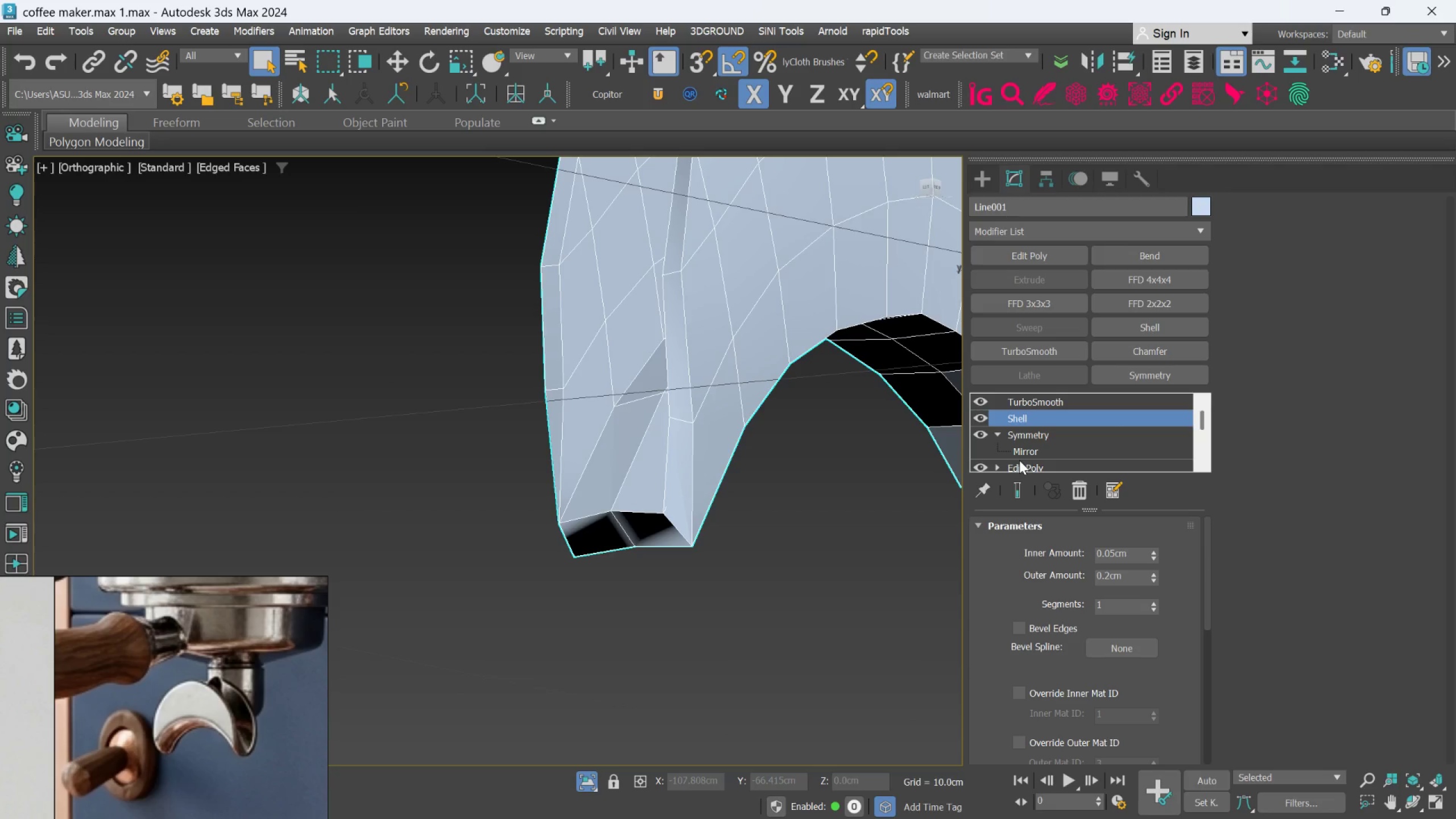 
wait(13.09)
 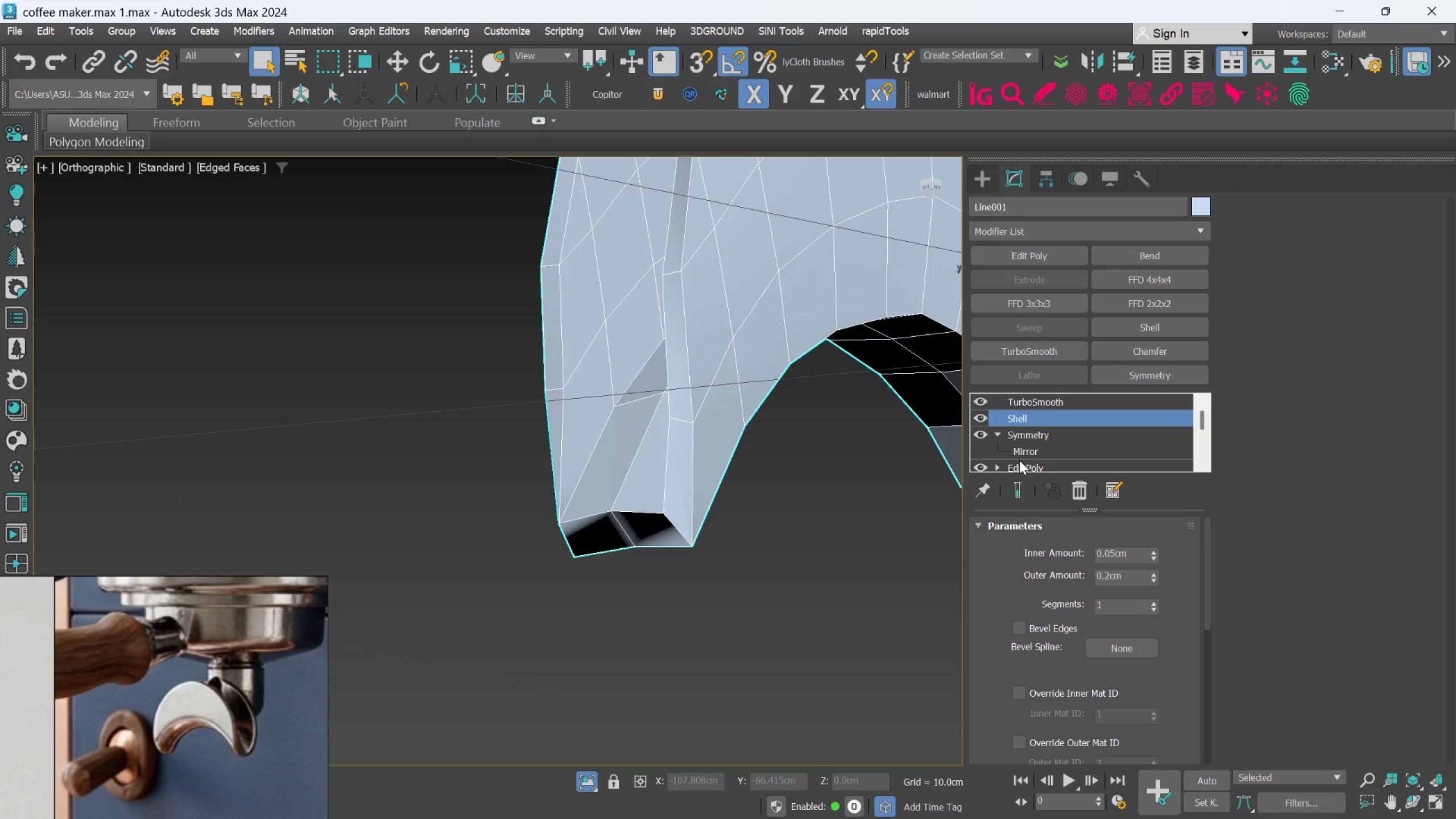 
left_click([1030, 255])
 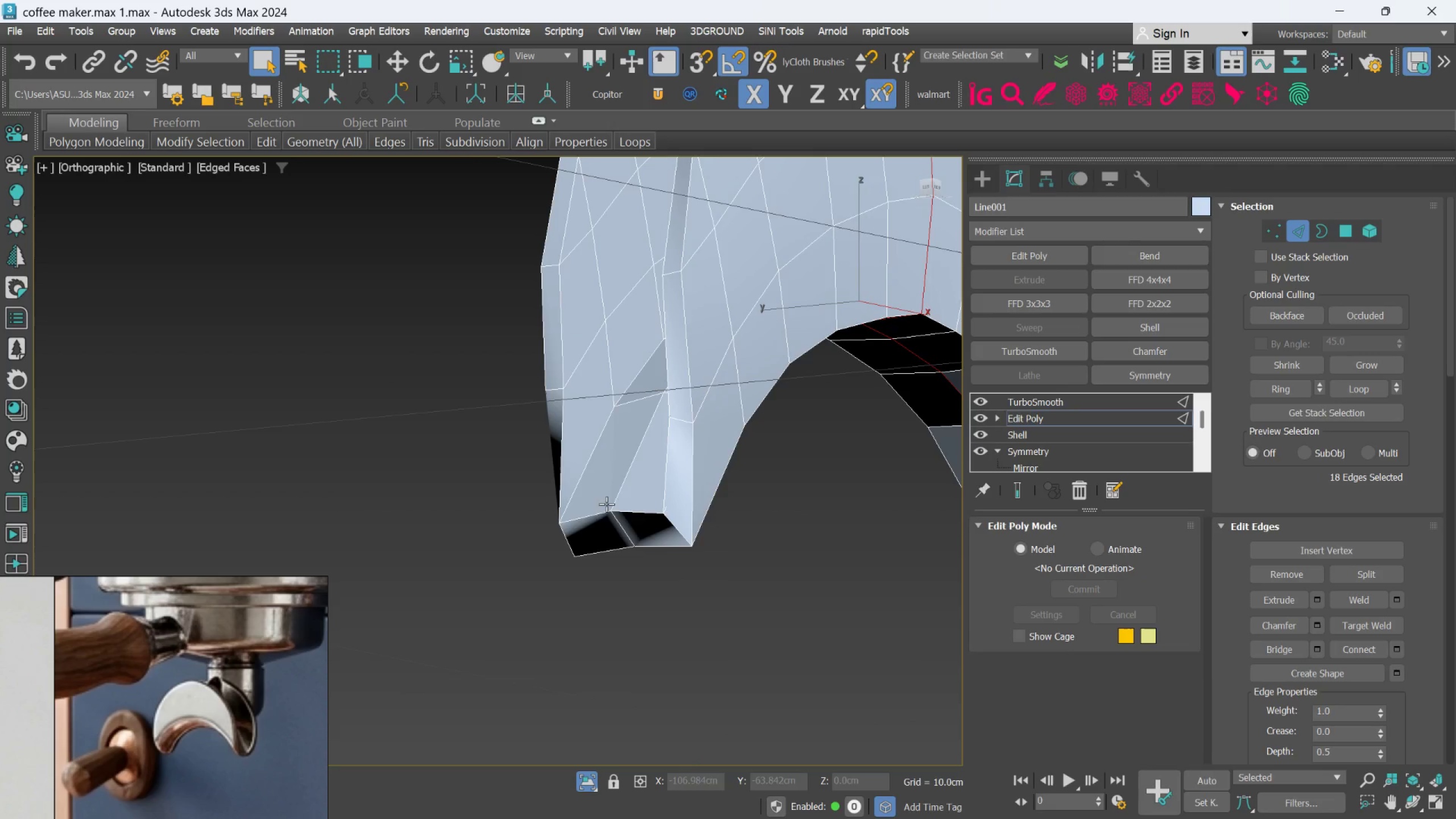 
left_click([624, 514])
 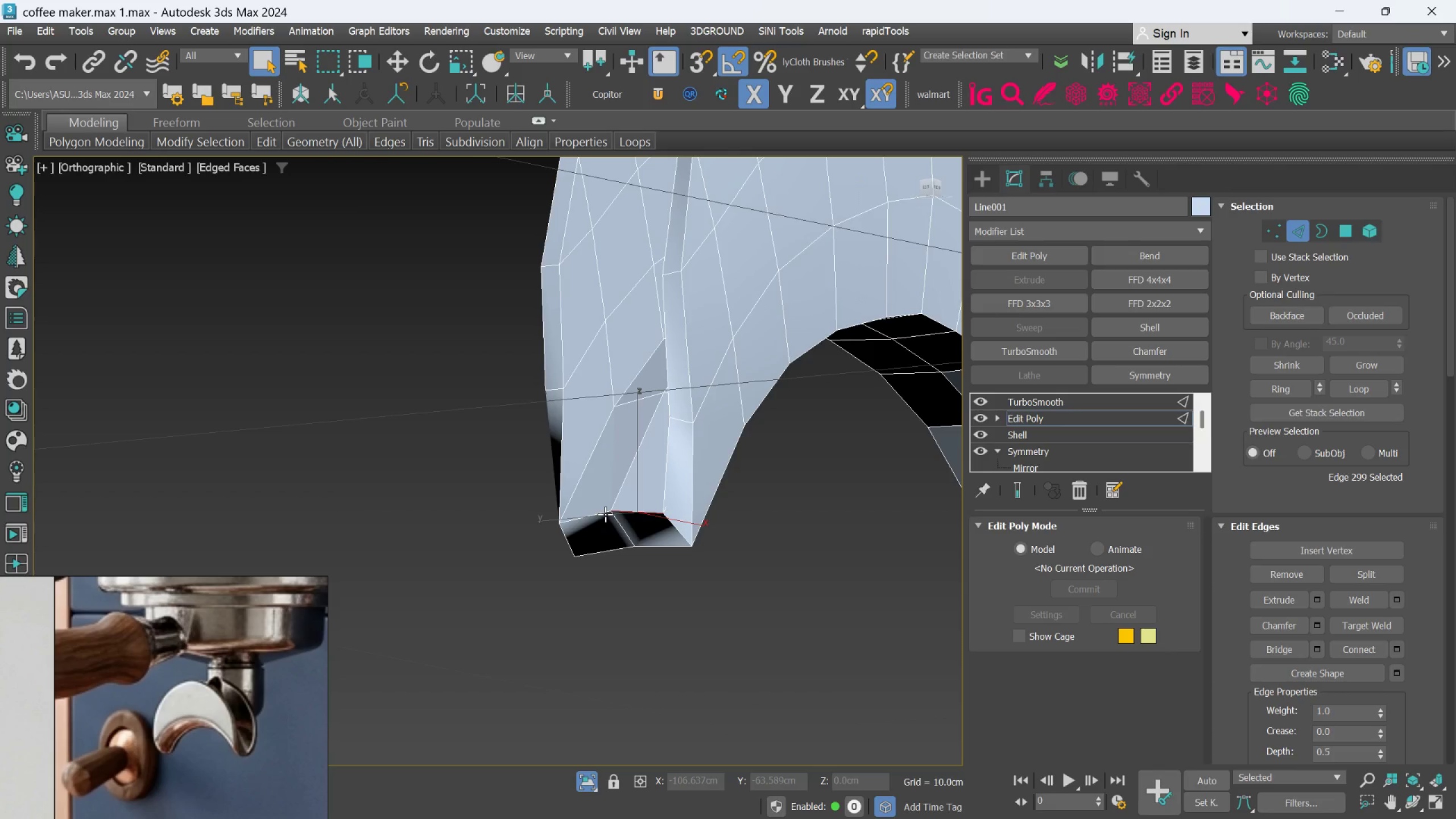 
hold_key(key=ControlLeft, duration=0.5)
left_click([601, 514])
 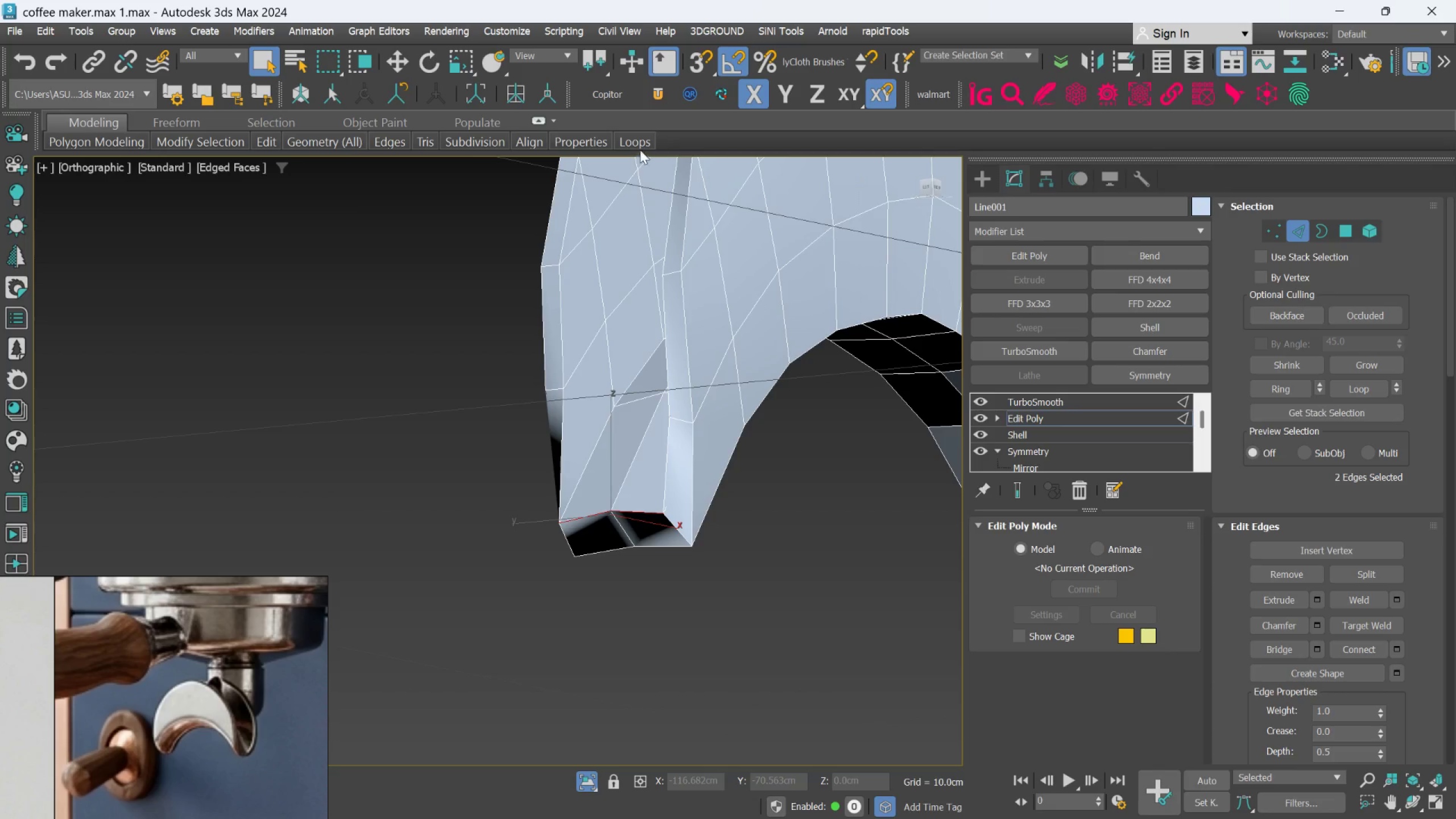 
left_click([640, 143])
 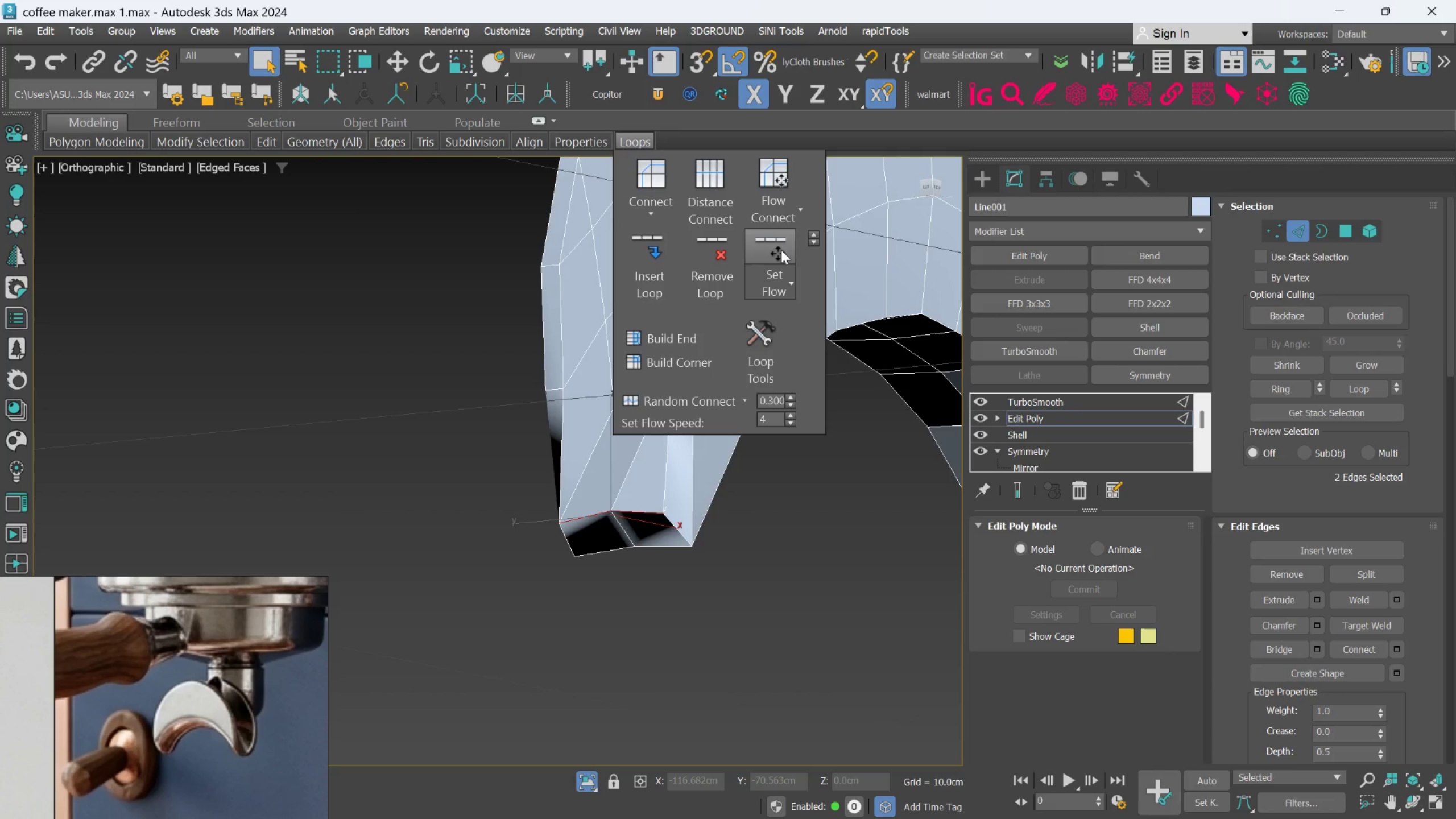 
left_click([776, 254])
 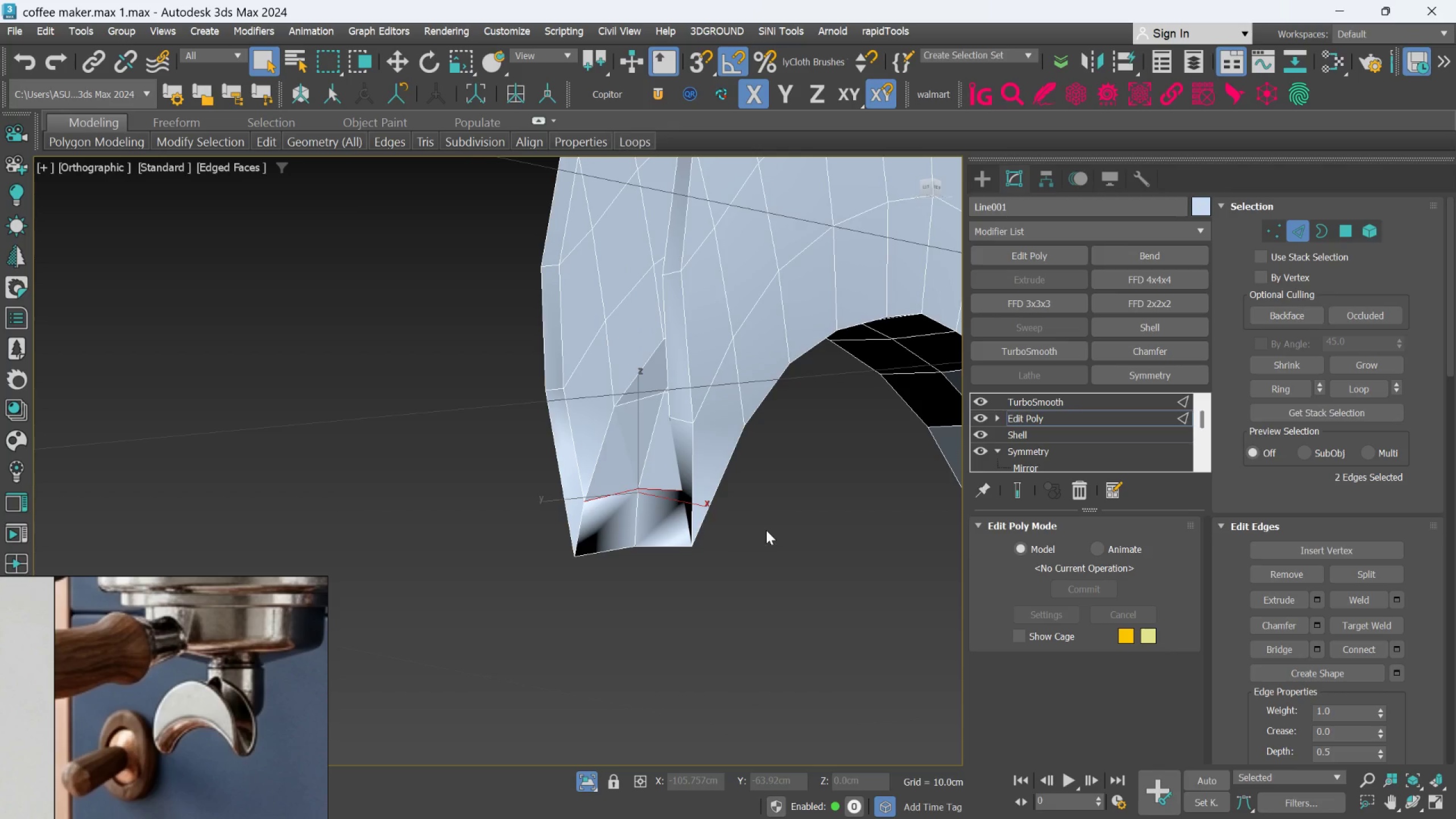 
left_click([766, 530])
 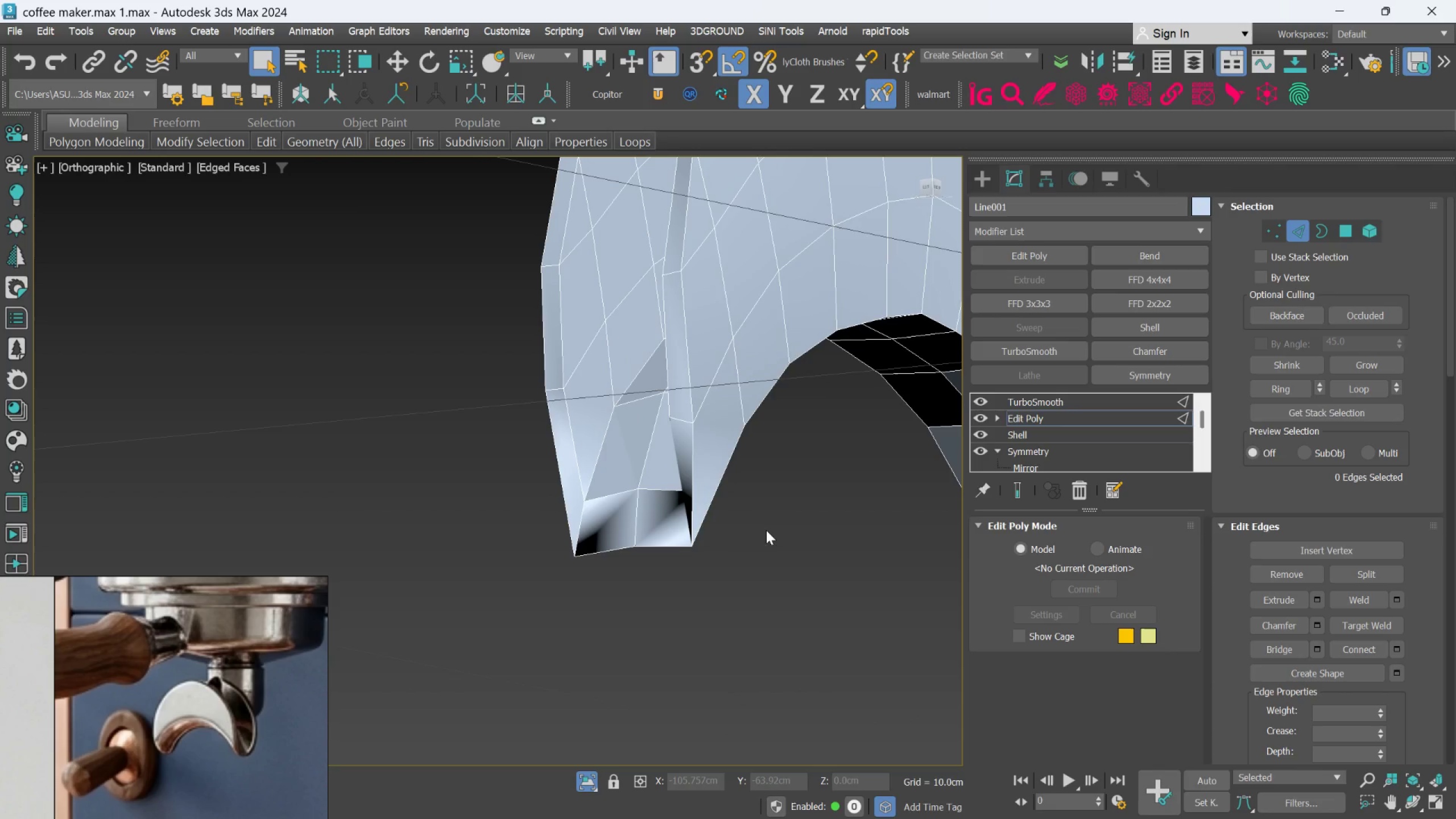 
scroll: coordinate [766, 530], scroll_direction: down, amount: 2.0
 